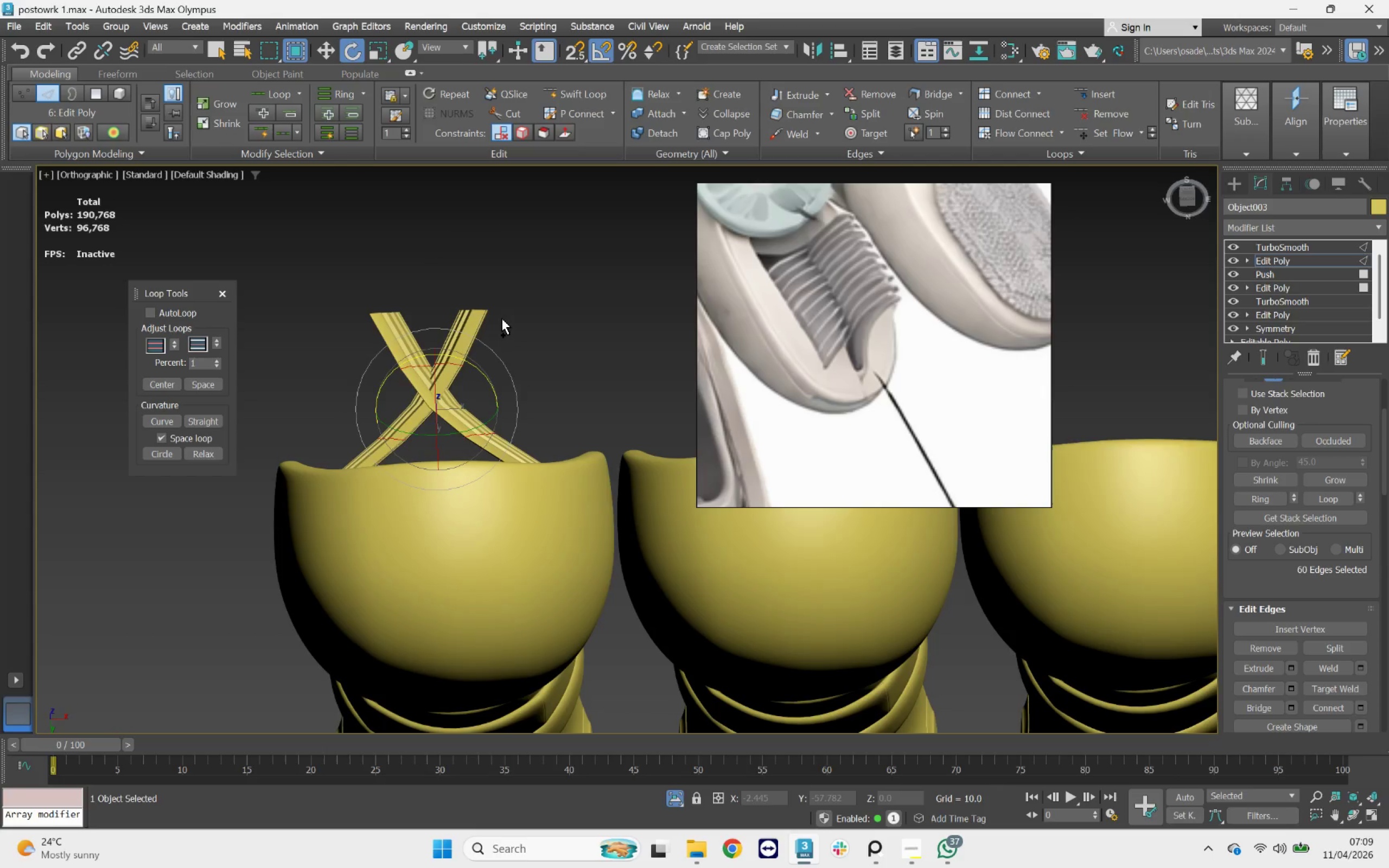 
key(Control+Z)
 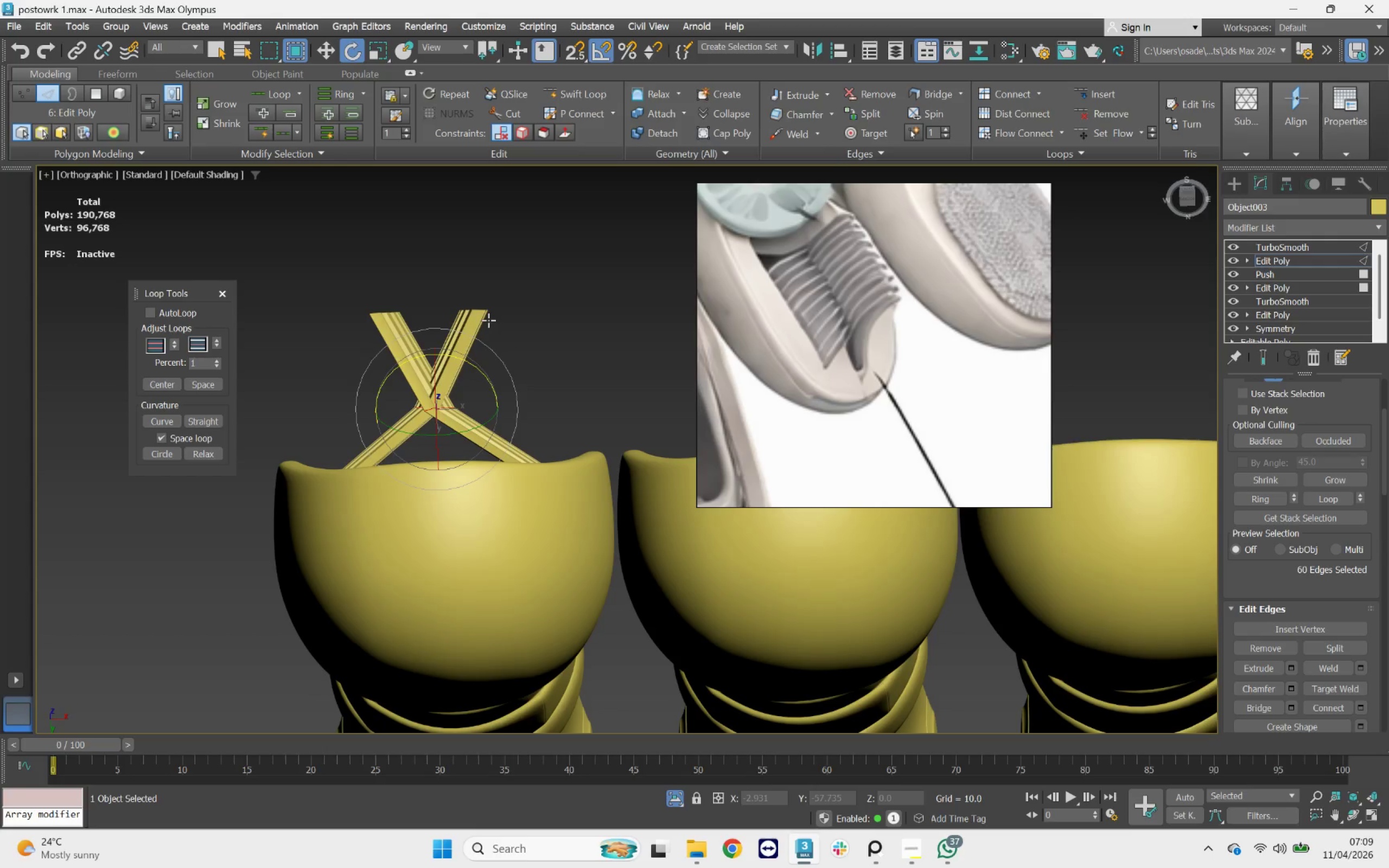 
key(W)
 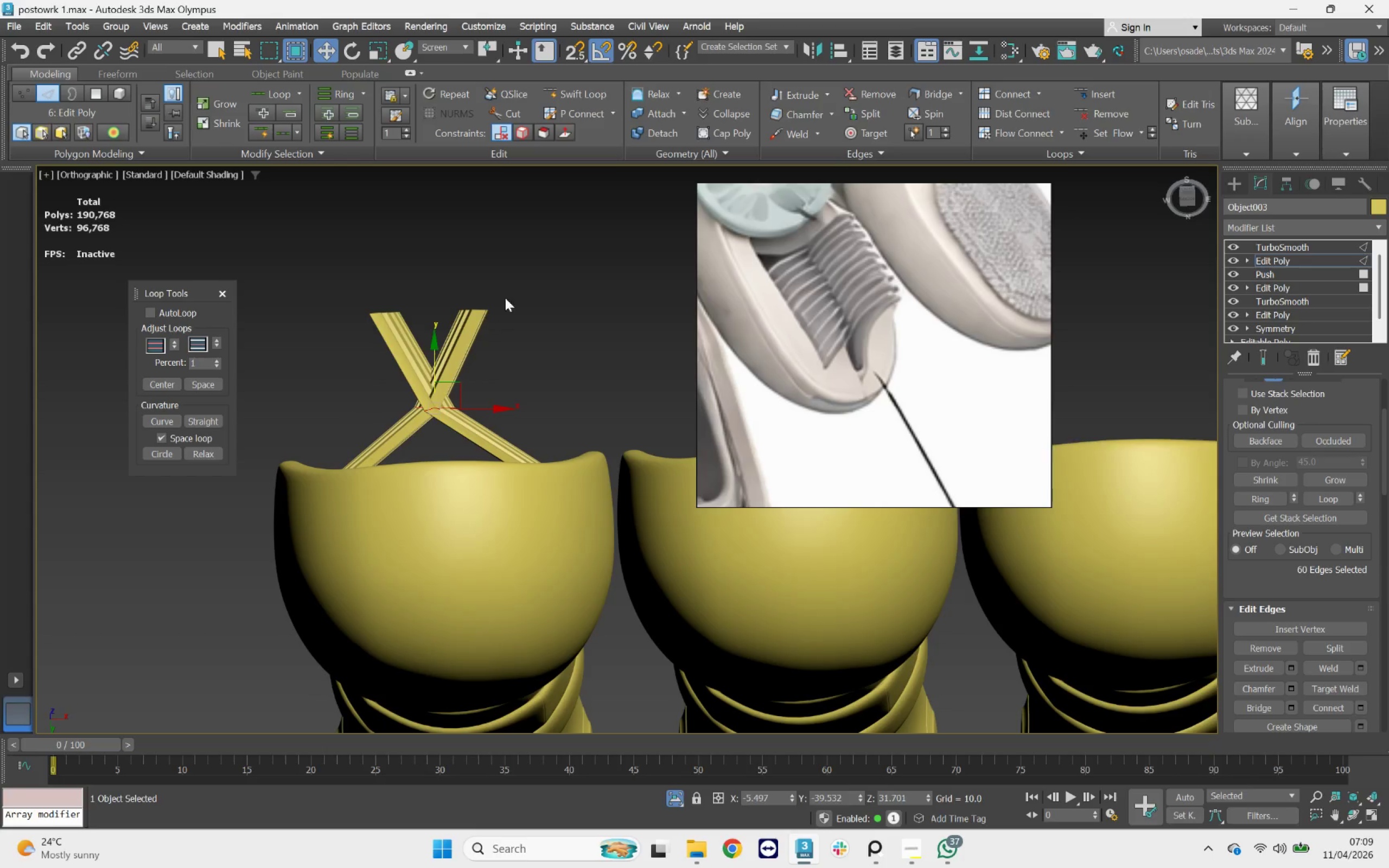 
left_click_drag(start_coordinate=[517, 279], to_coordinate=[404, 333])
 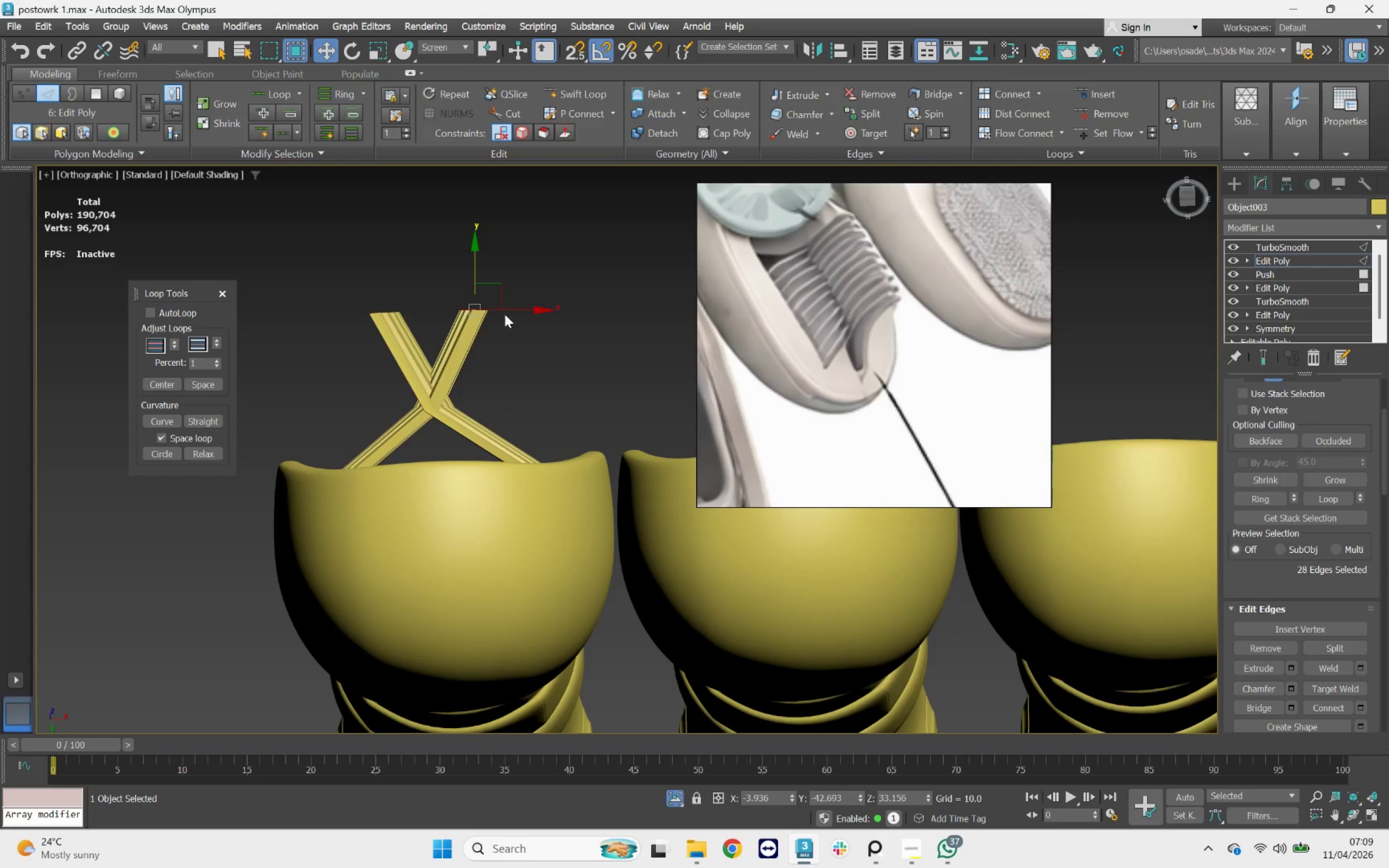 
left_click_drag(start_coordinate=[507, 310], to_coordinate=[485, 309])
 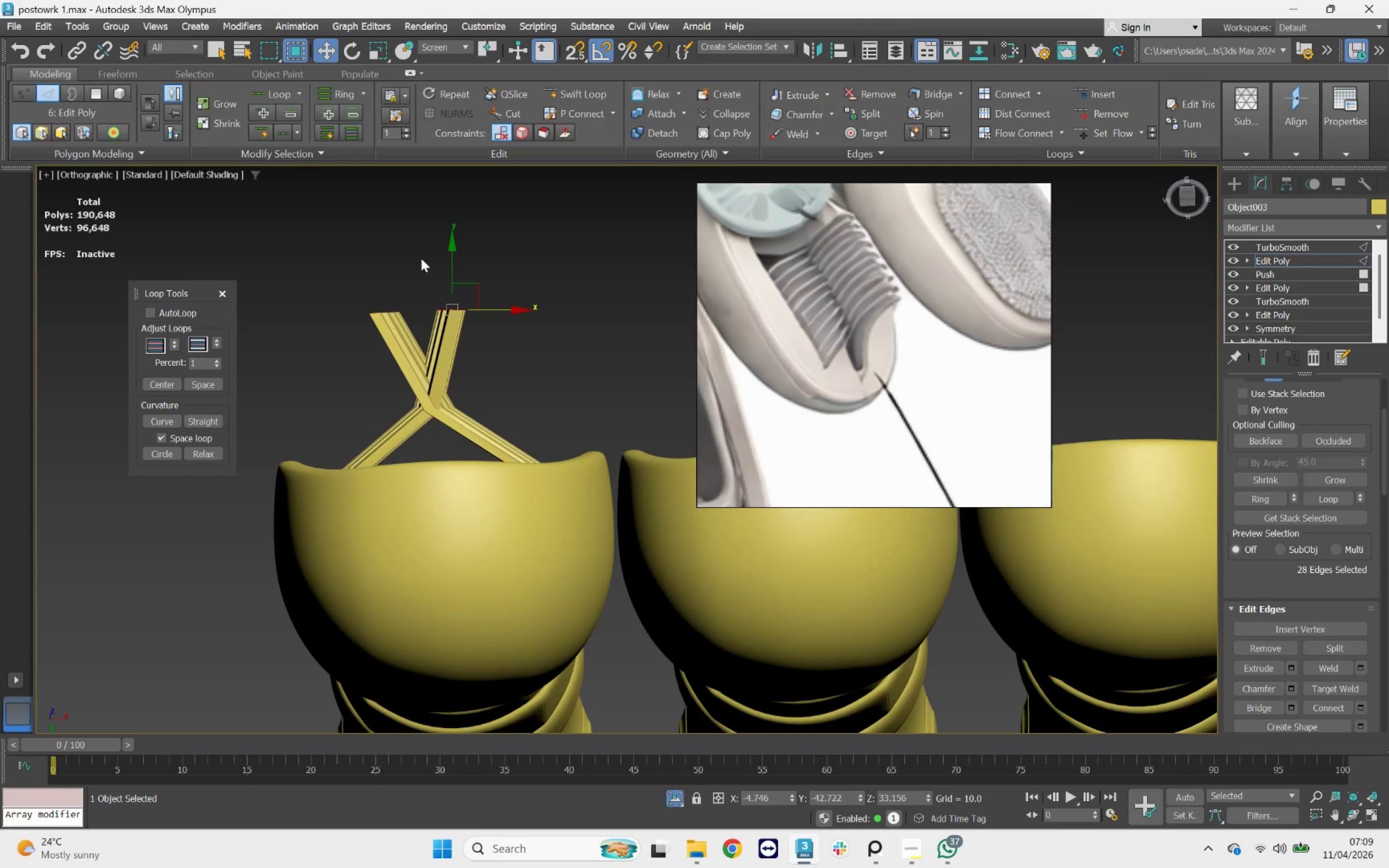 
left_click_drag(start_coordinate=[424, 258], to_coordinate=[338, 327])
 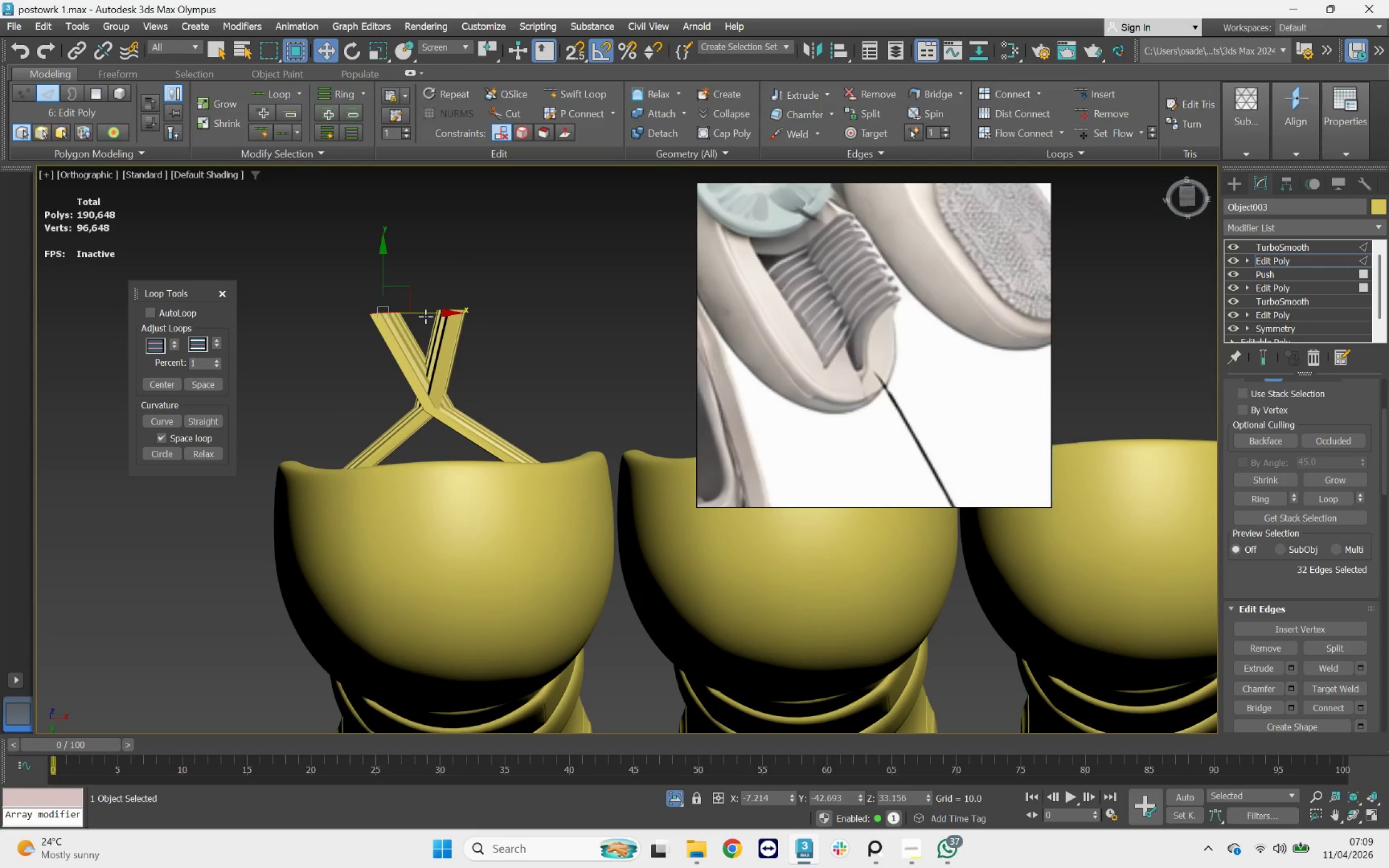 
left_click_drag(start_coordinate=[423, 314], to_coordinate=[461, 314])
 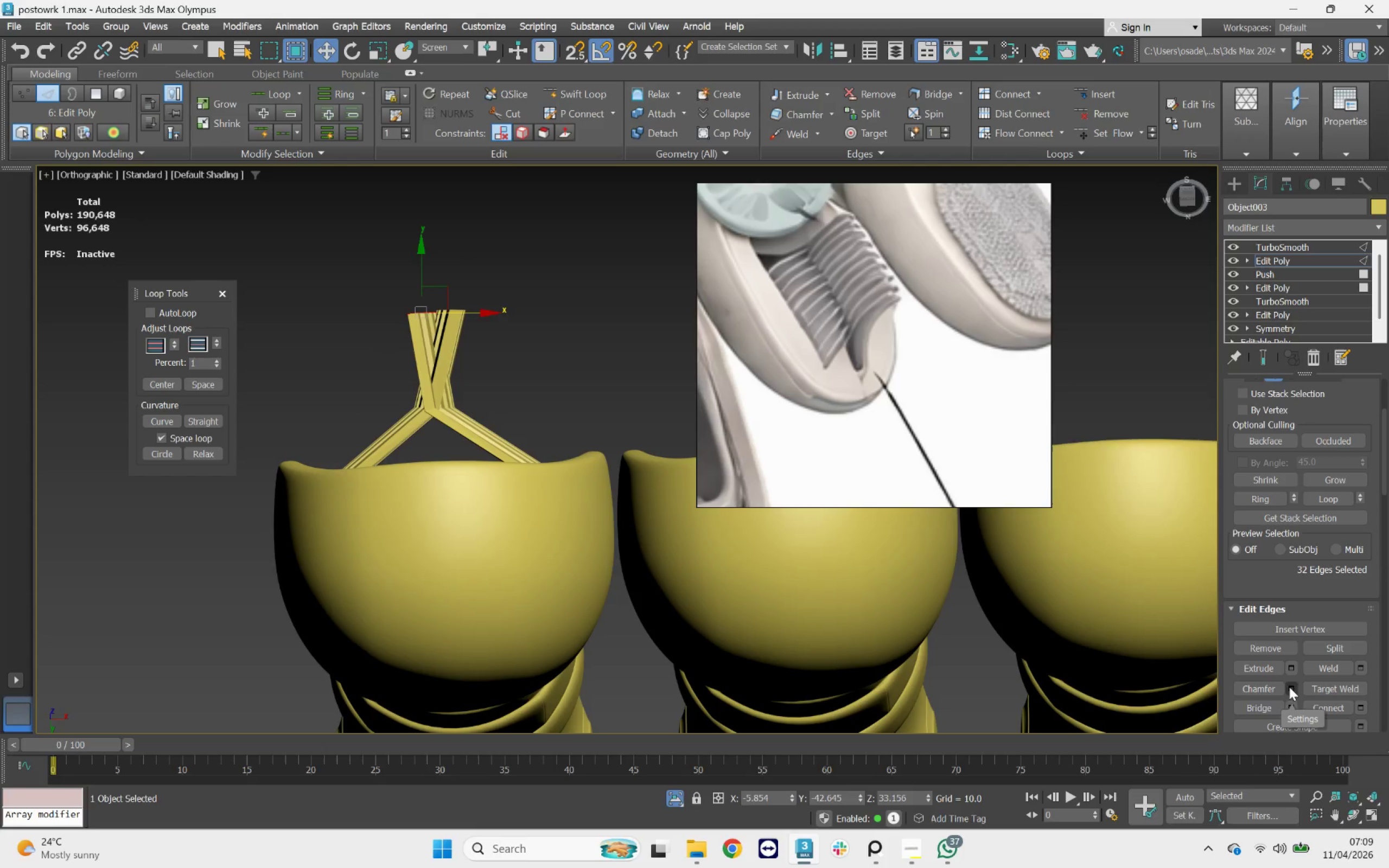 
left_click_drag(start_coordinate=[510, 379], to_coordinate=[556, 346])
 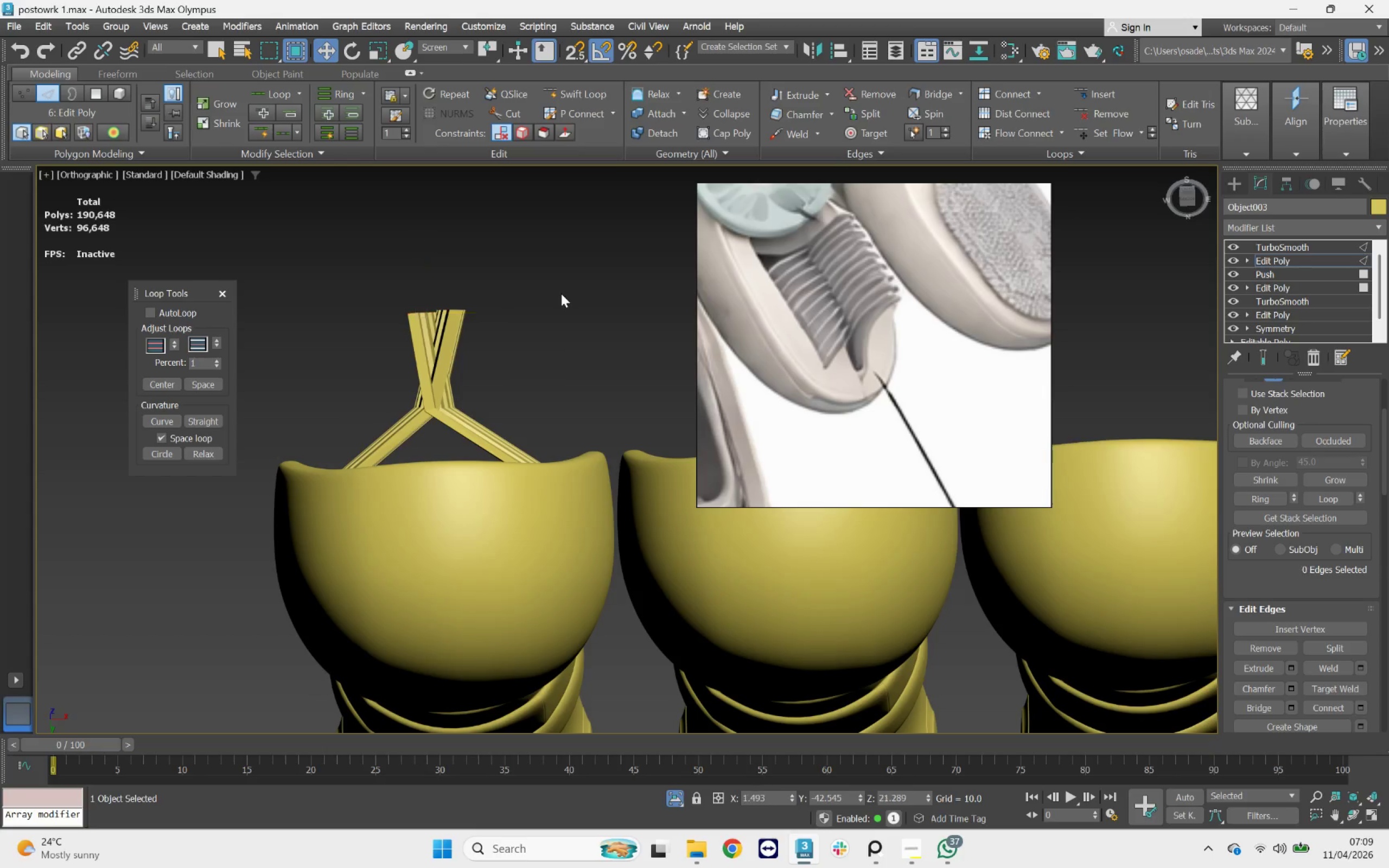 
left_click([561, 293])
 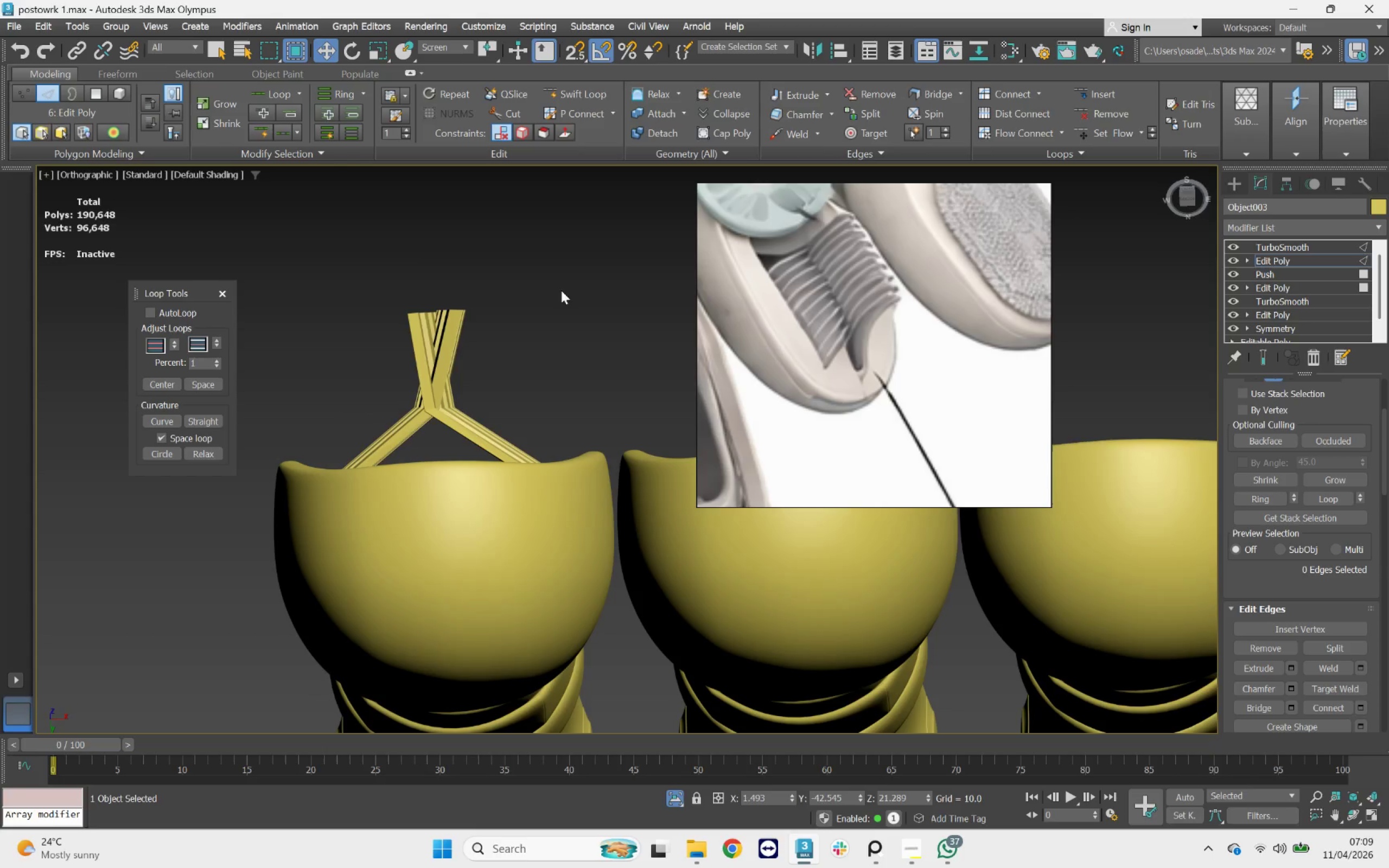 
left_click_drag(start_coordinate=[546, 283], to_coordinate=[317, 328])
 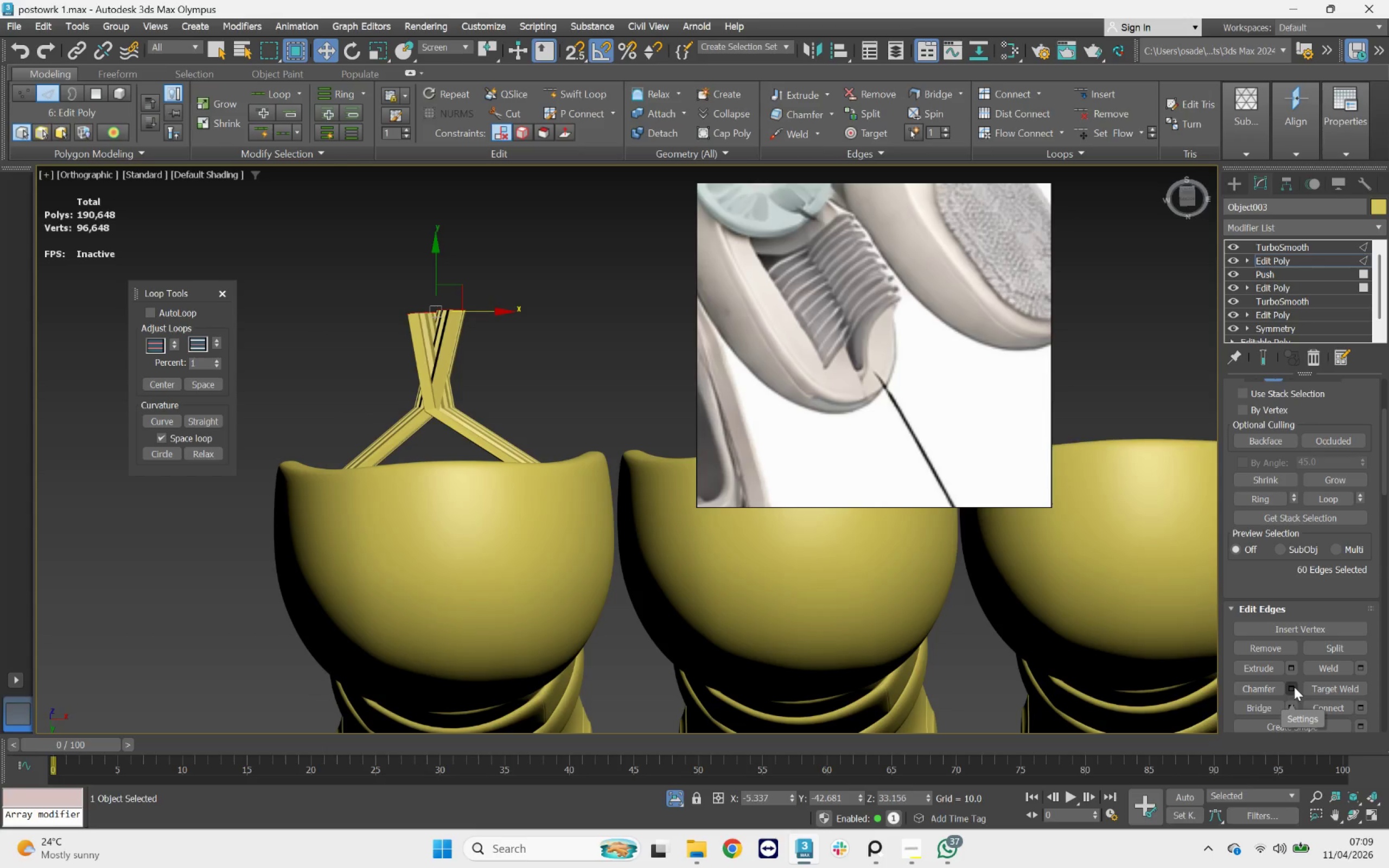 
left_click([1294, 687])
 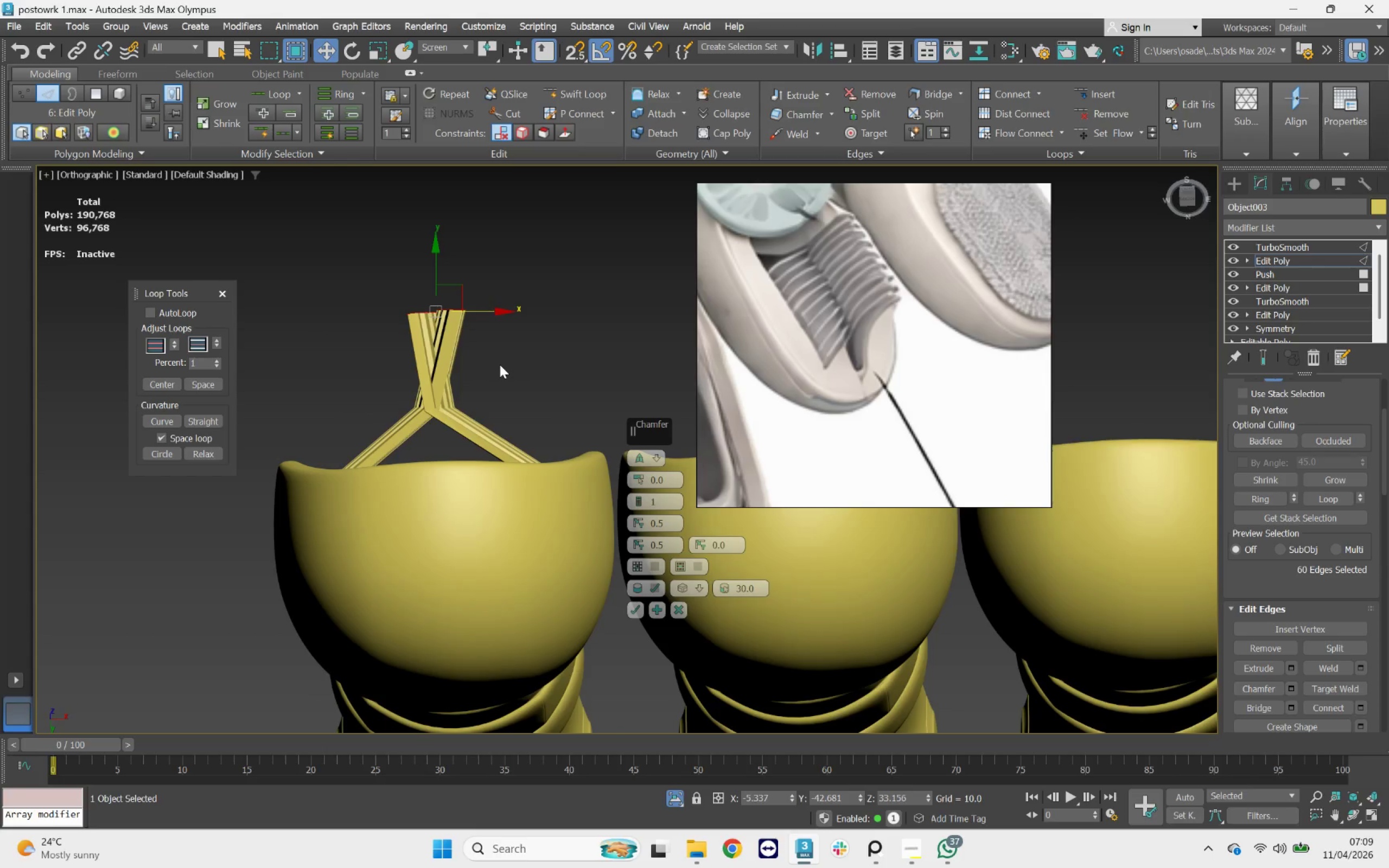 
hold_key(key=AltLeft, duration=0.47)
 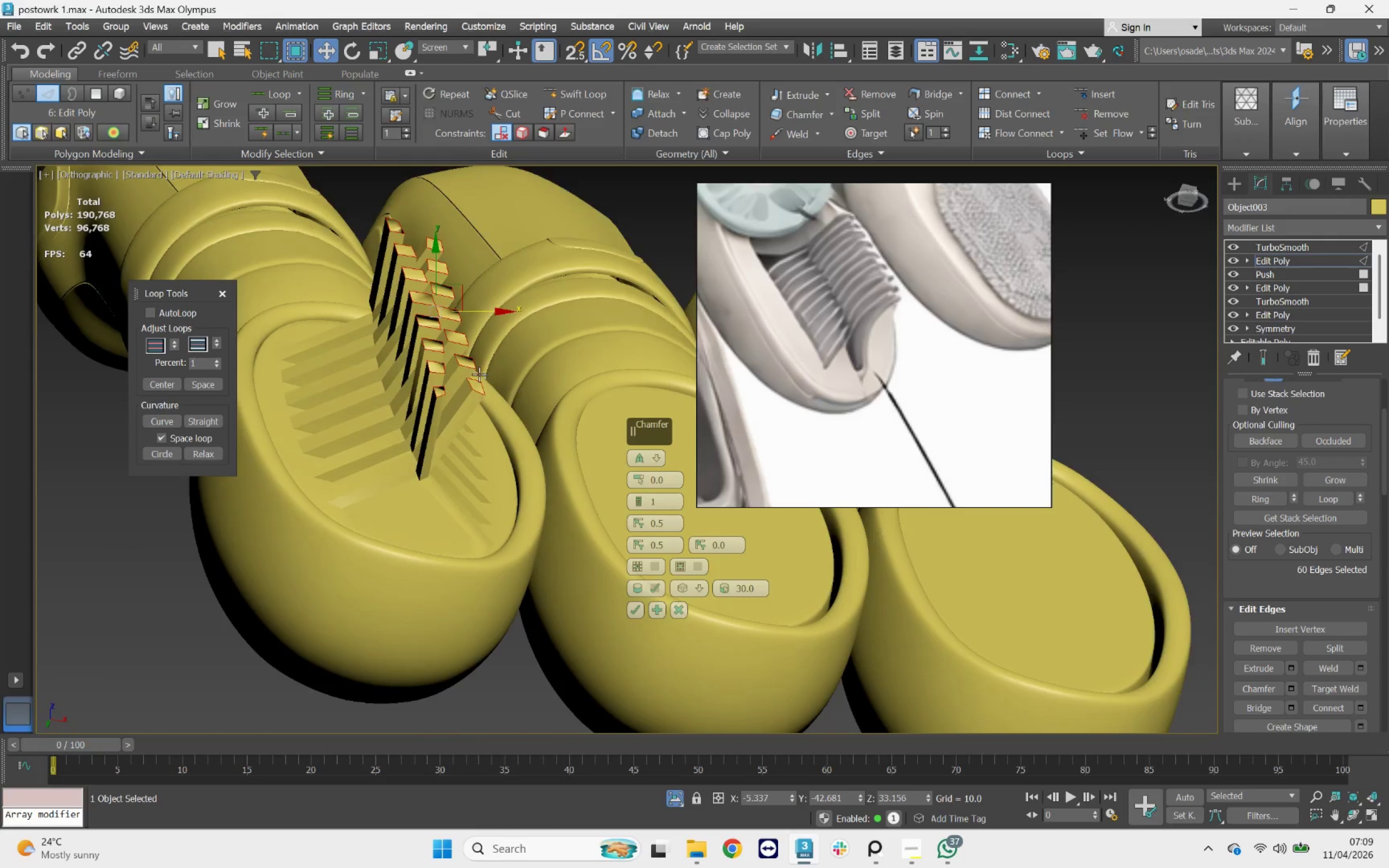 
scroll: coordinate [479, 374], scroll_direction: up, amount: 3.0
 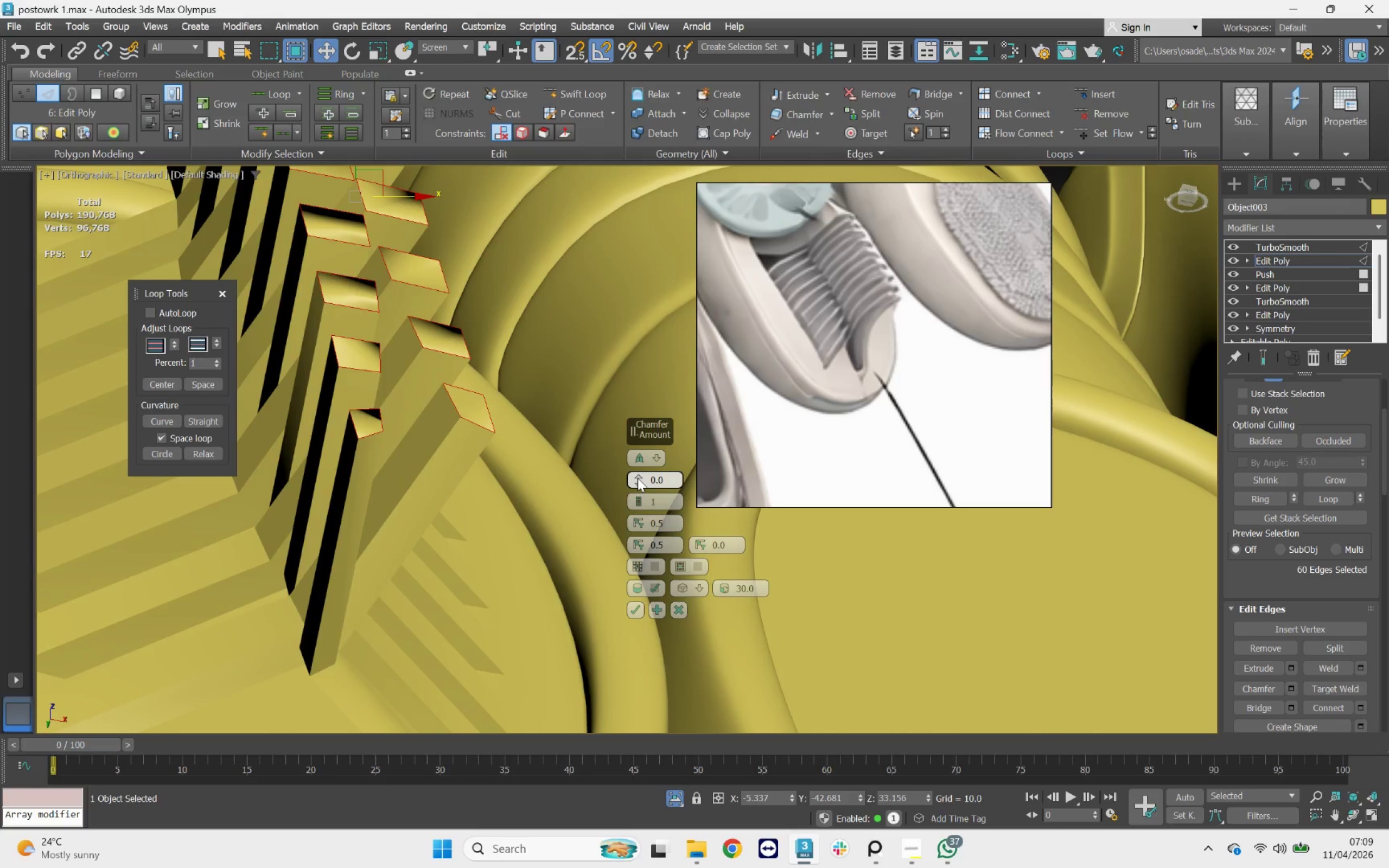 
left_click_drag(start_coordinate=[638, 478], to_coordinate=[630, 465])
 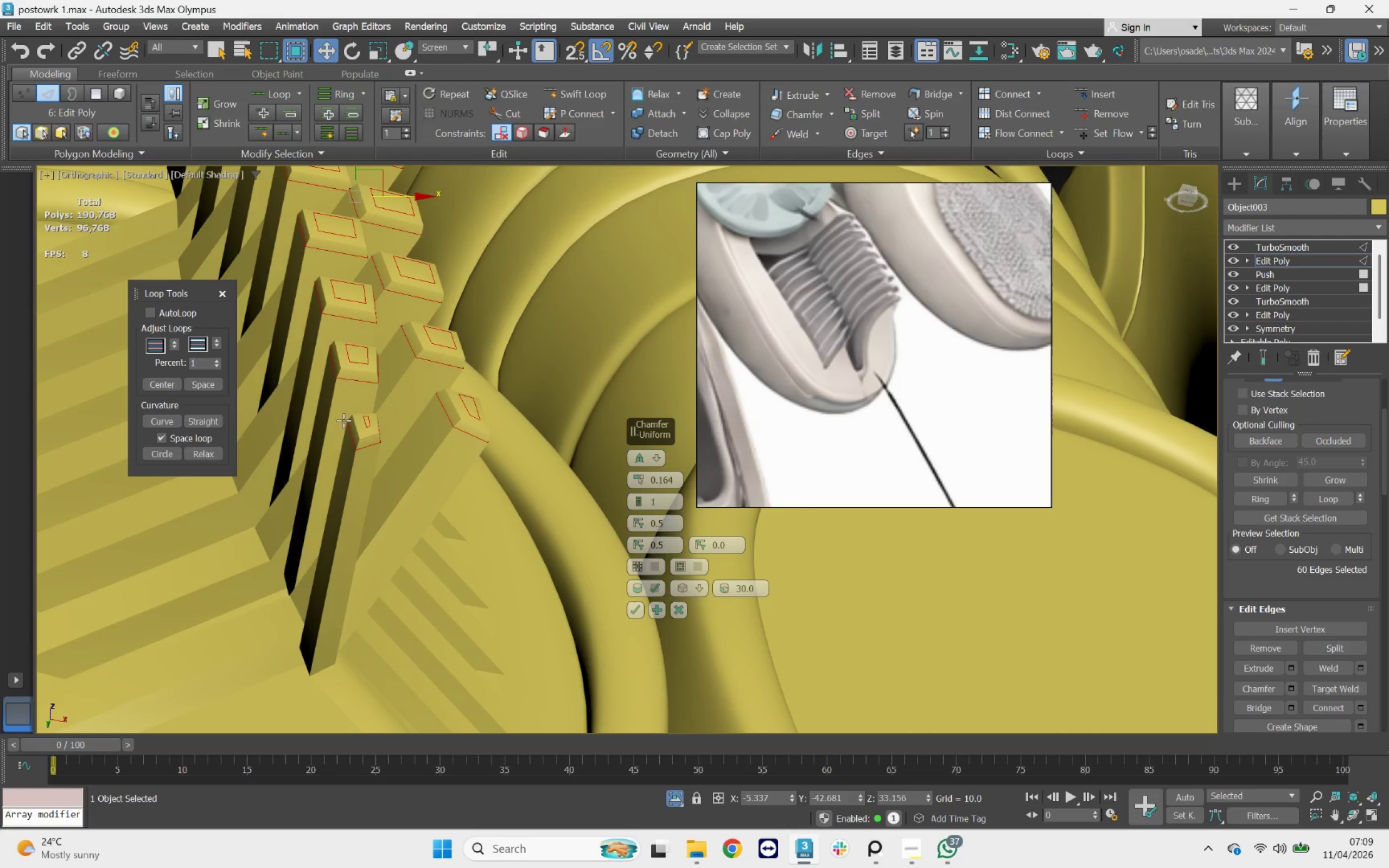 
scroll: coordinate [343, 420], scroll_direction: down, amount: 3.0
 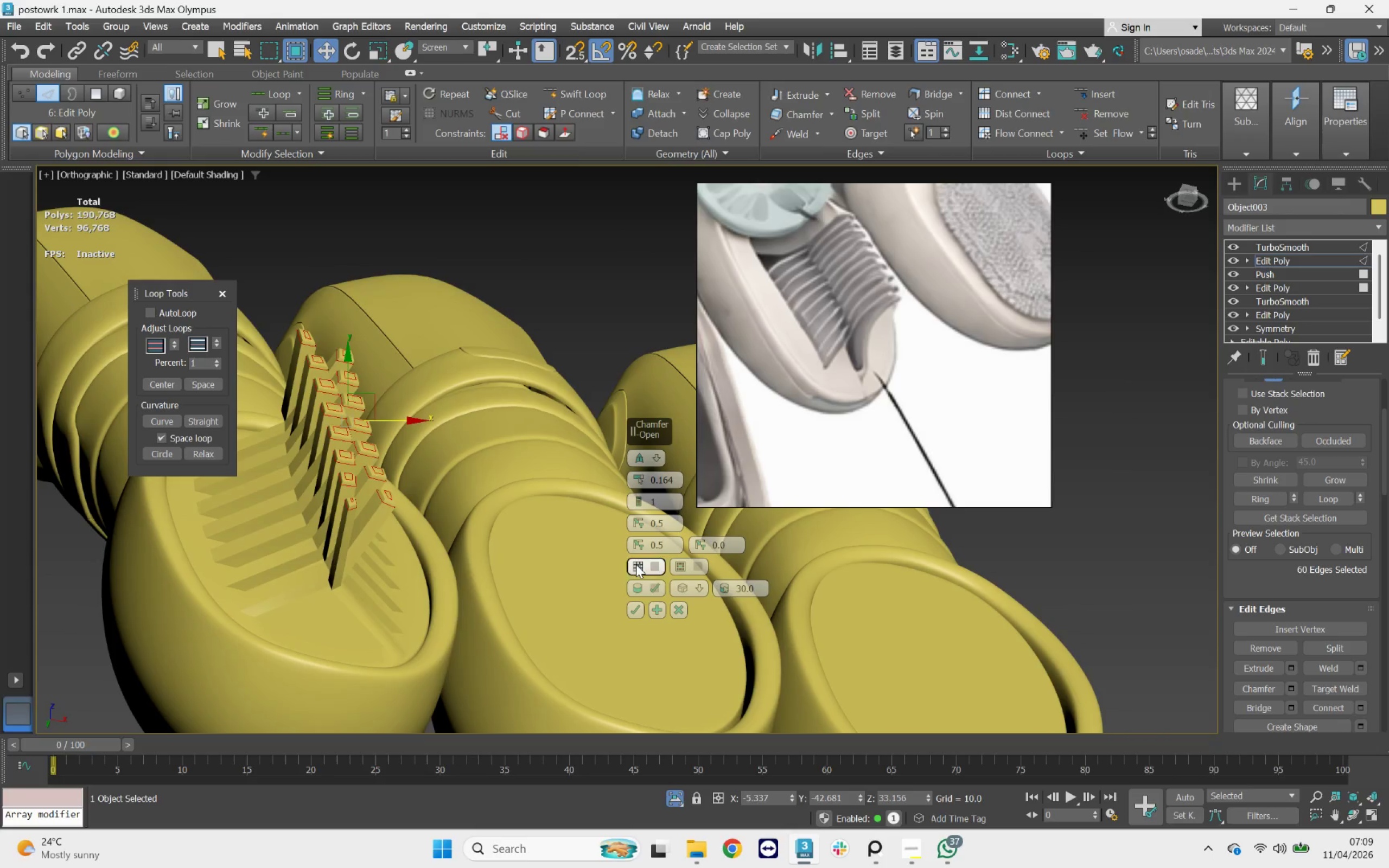 
left_click([642, 606])
 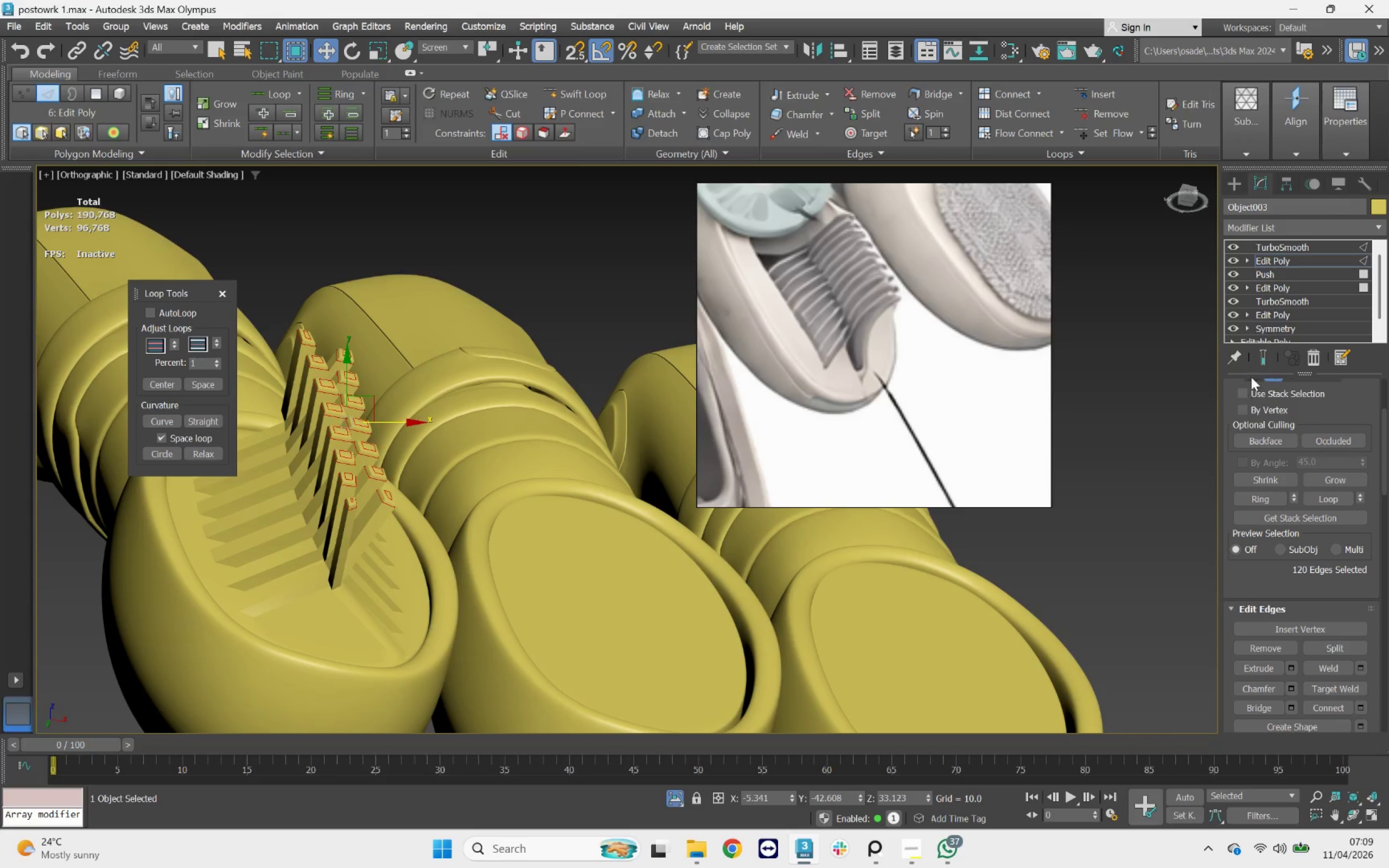 
left_click([1258, 363])
 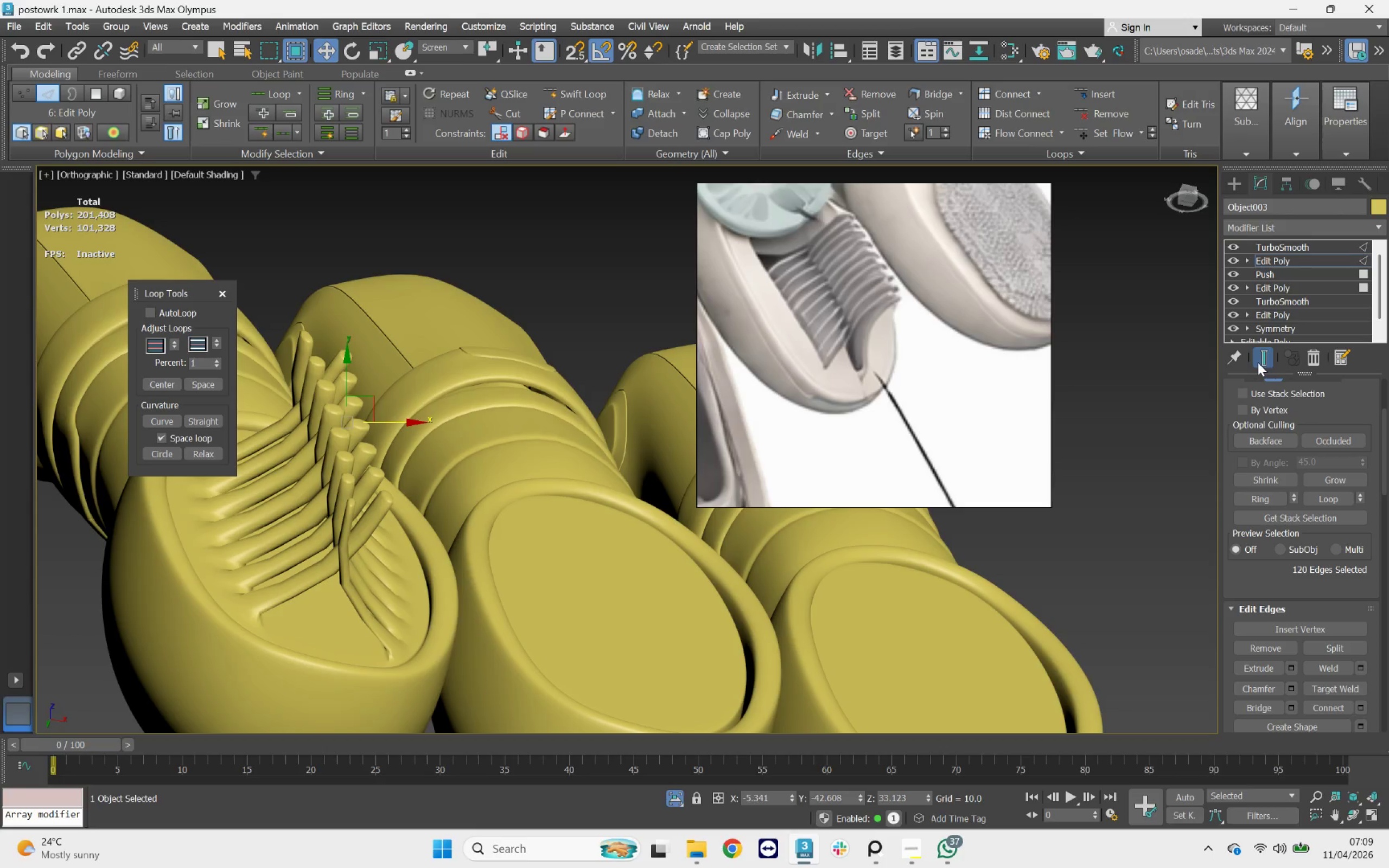 
scroll: coordinate [450, 466], scroll_direction: down, amount: 4.0
 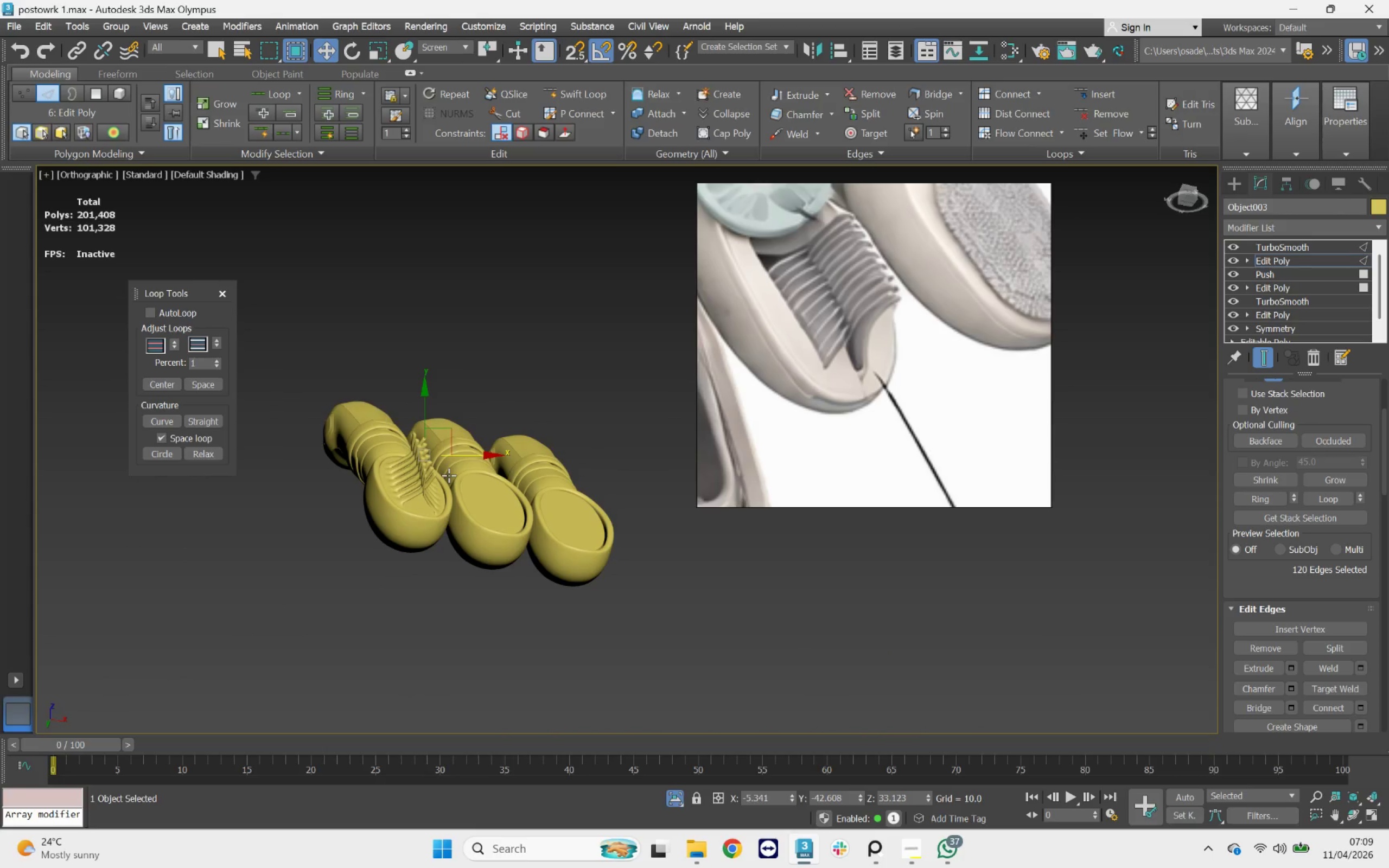 
hold_key(key=AltLeft, duration=3.62)
 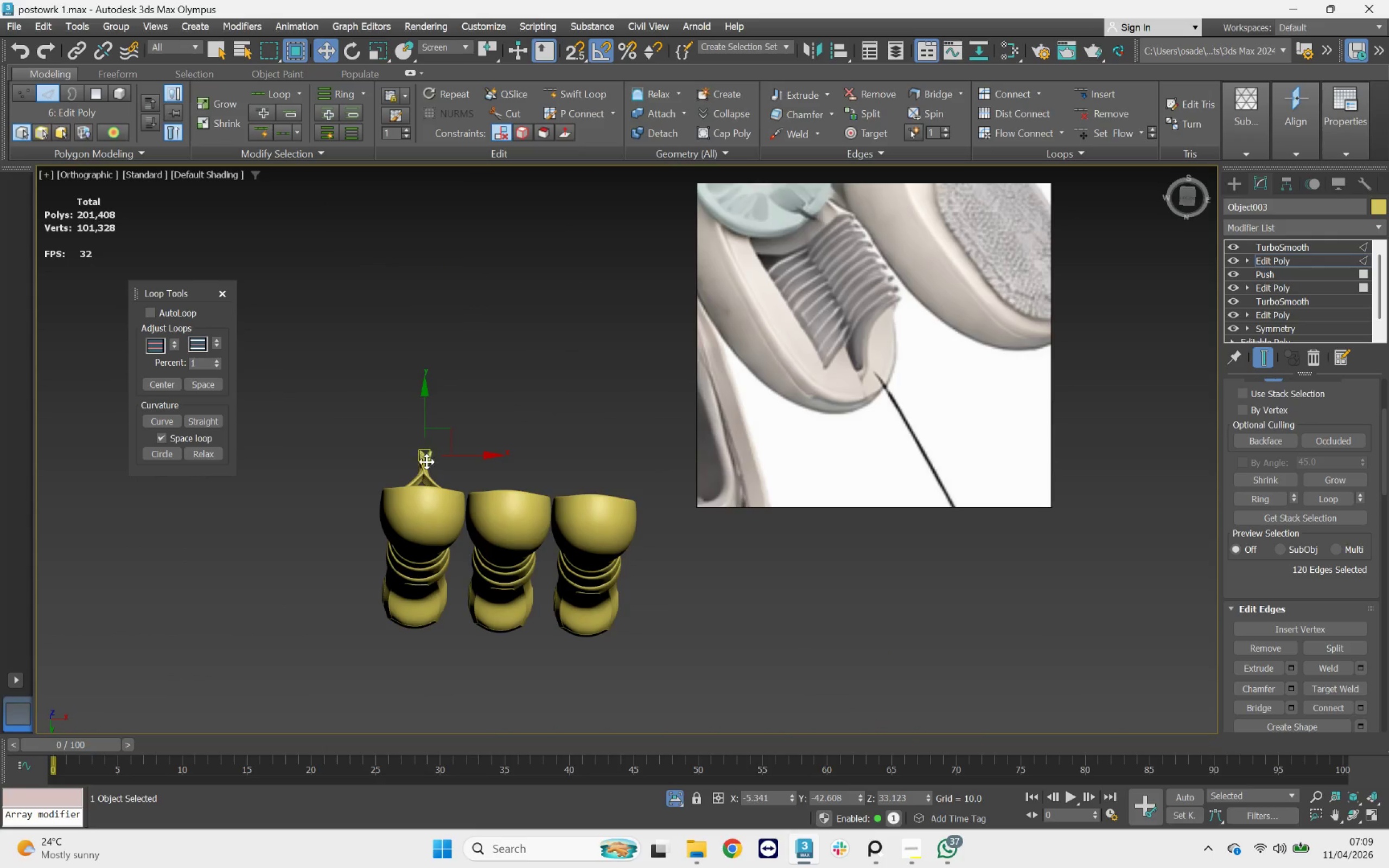 
scroll: coordinate [425, 463], scroll_direction: up, amount: 4.0
 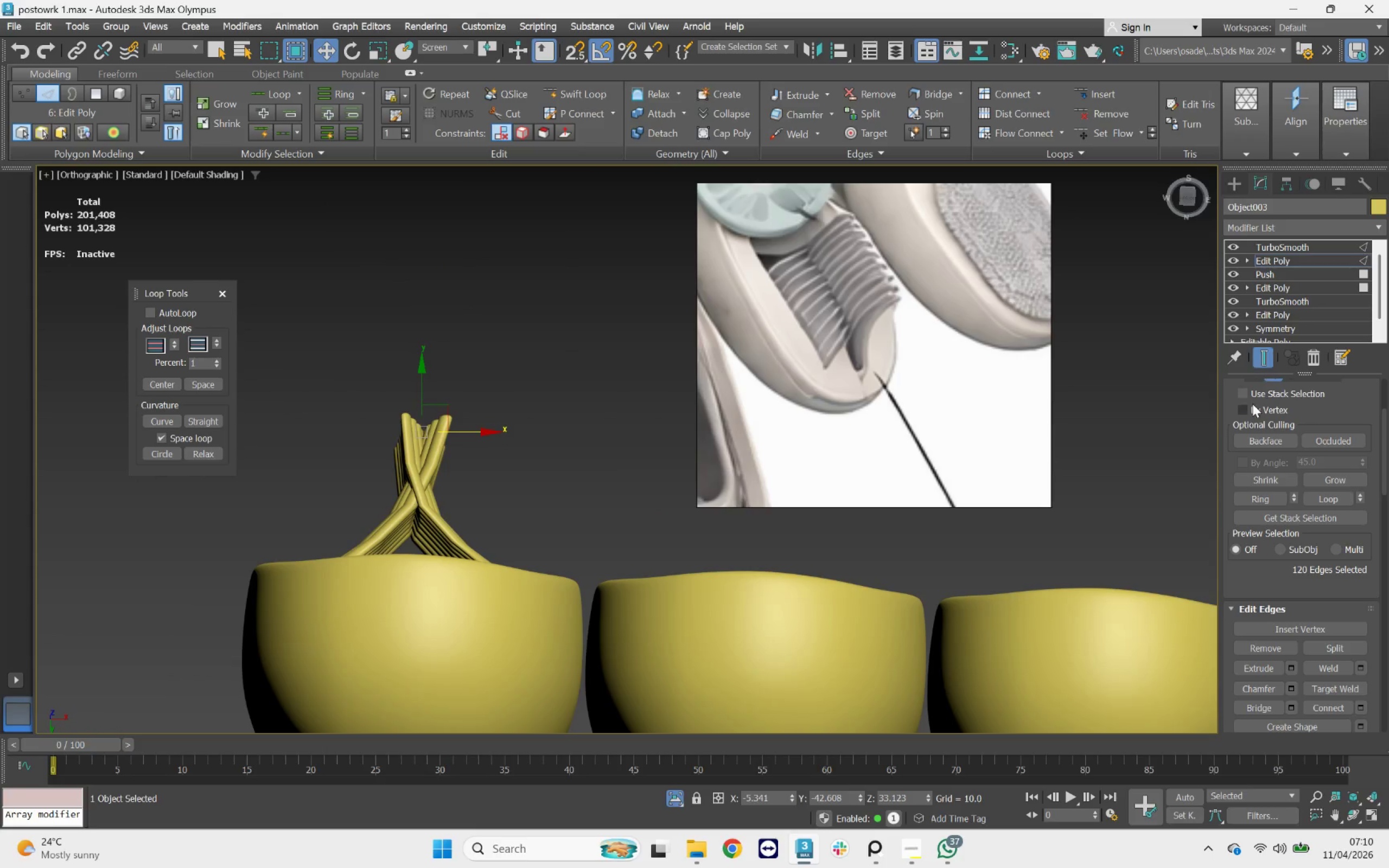 
left_click_drag(start_coordinate=[538, 469], to_coordinate=[273, 510])
 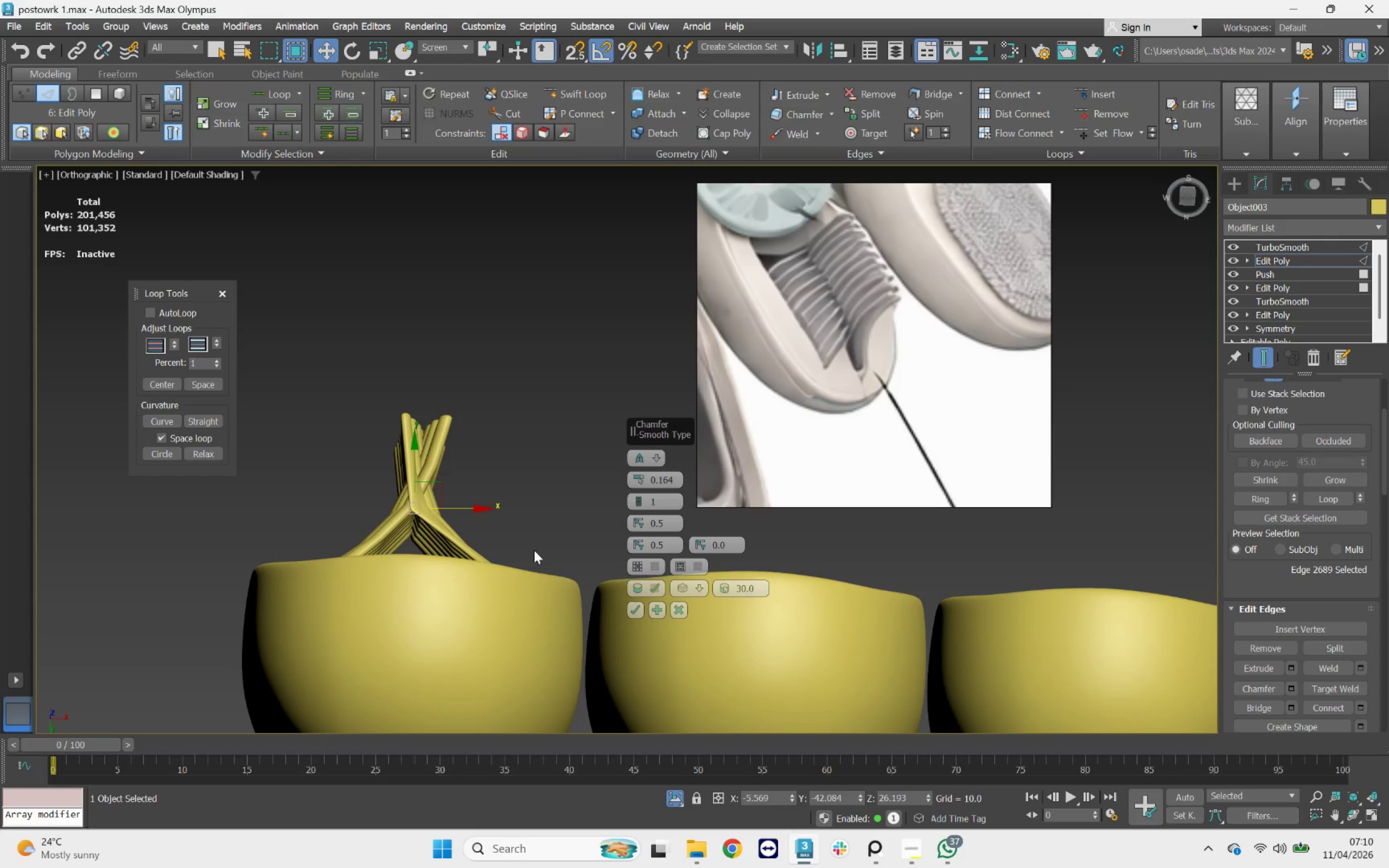 
hold_key(key=AltLeft, duration=0.97)
 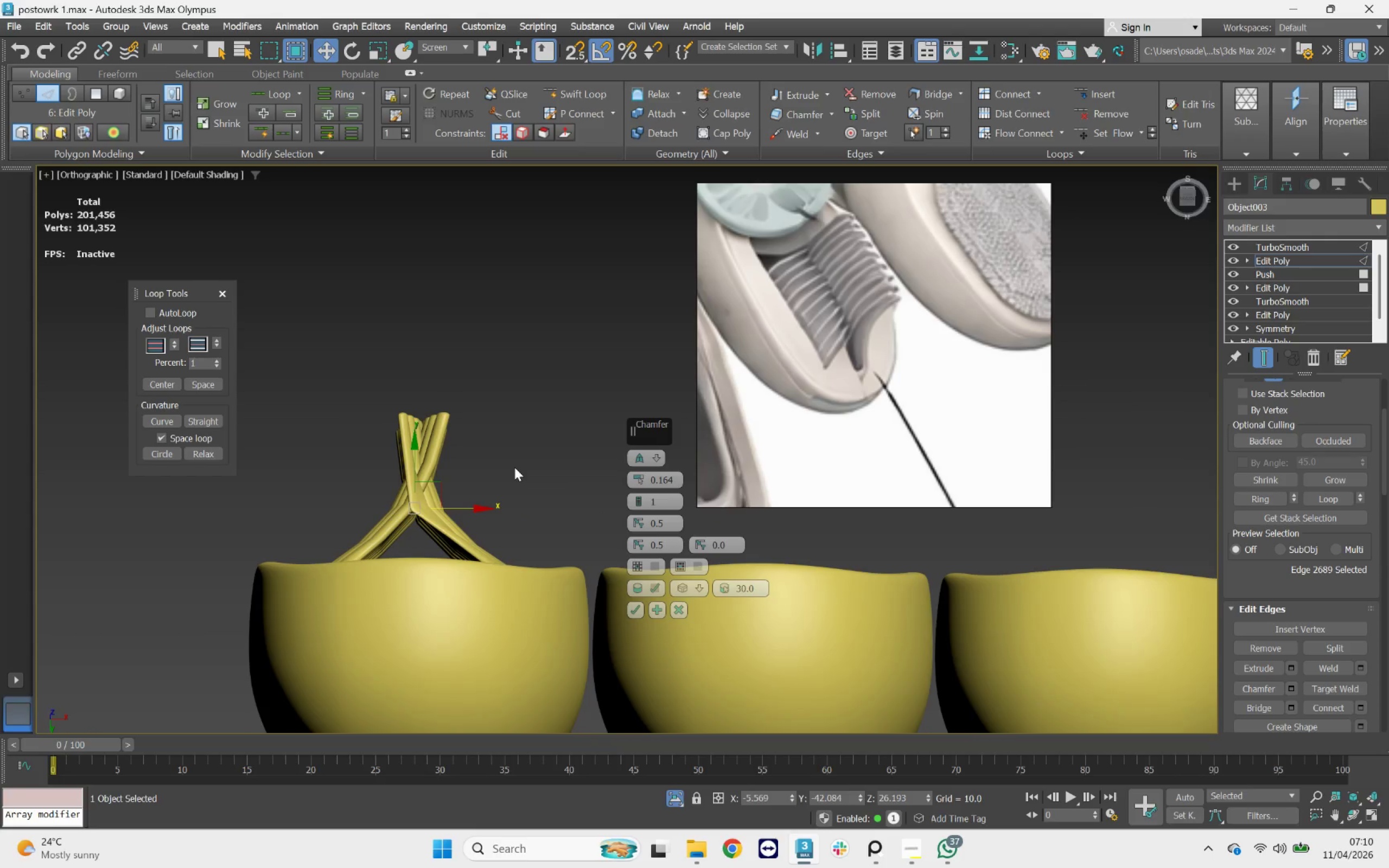 
left_click_drag(start_coordinate=[501, 446], to_coordinate=[263, 529])
 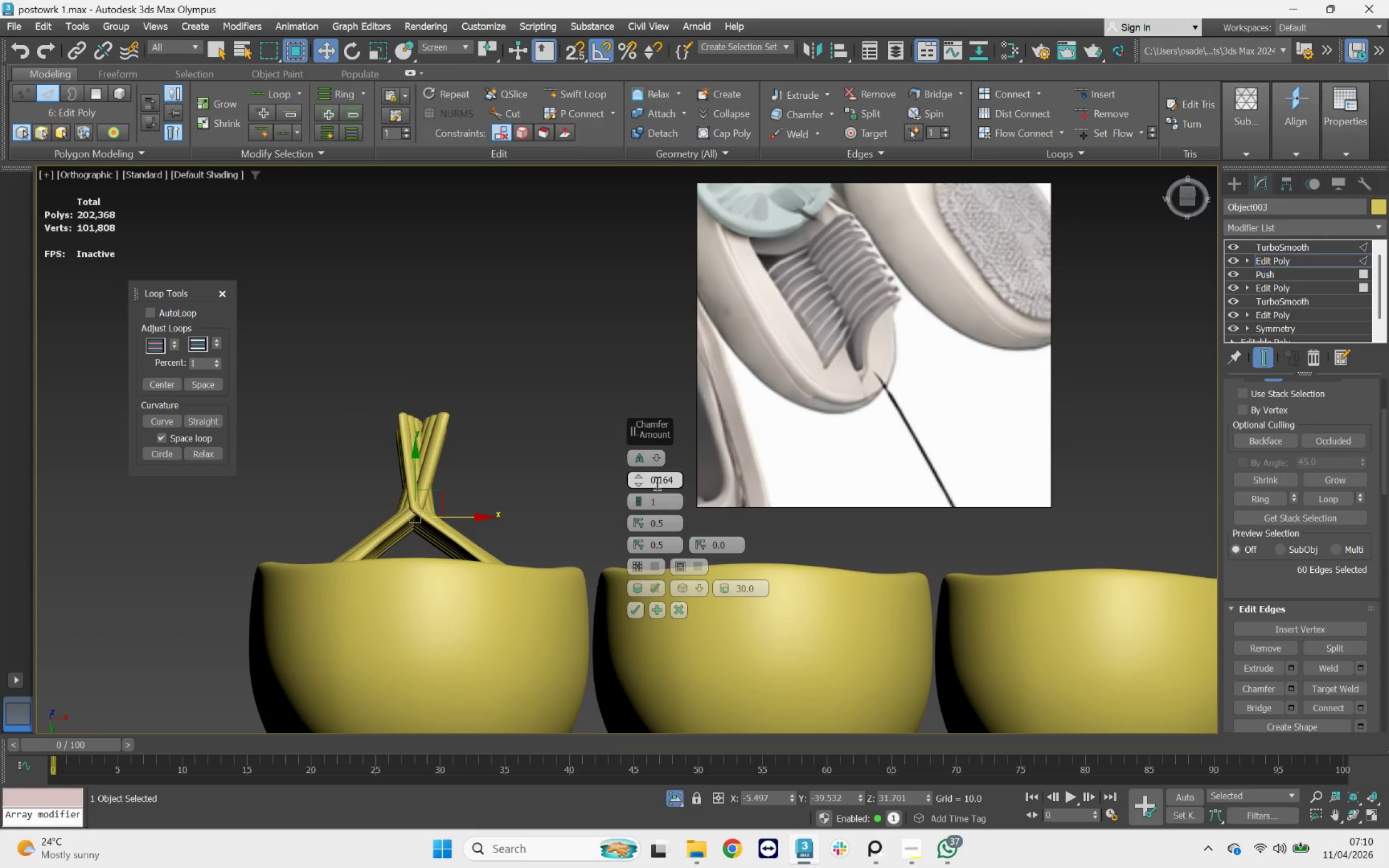 
left_click_drag(start_coordinate=[635, 476], to_coordinate=[630, 432])
 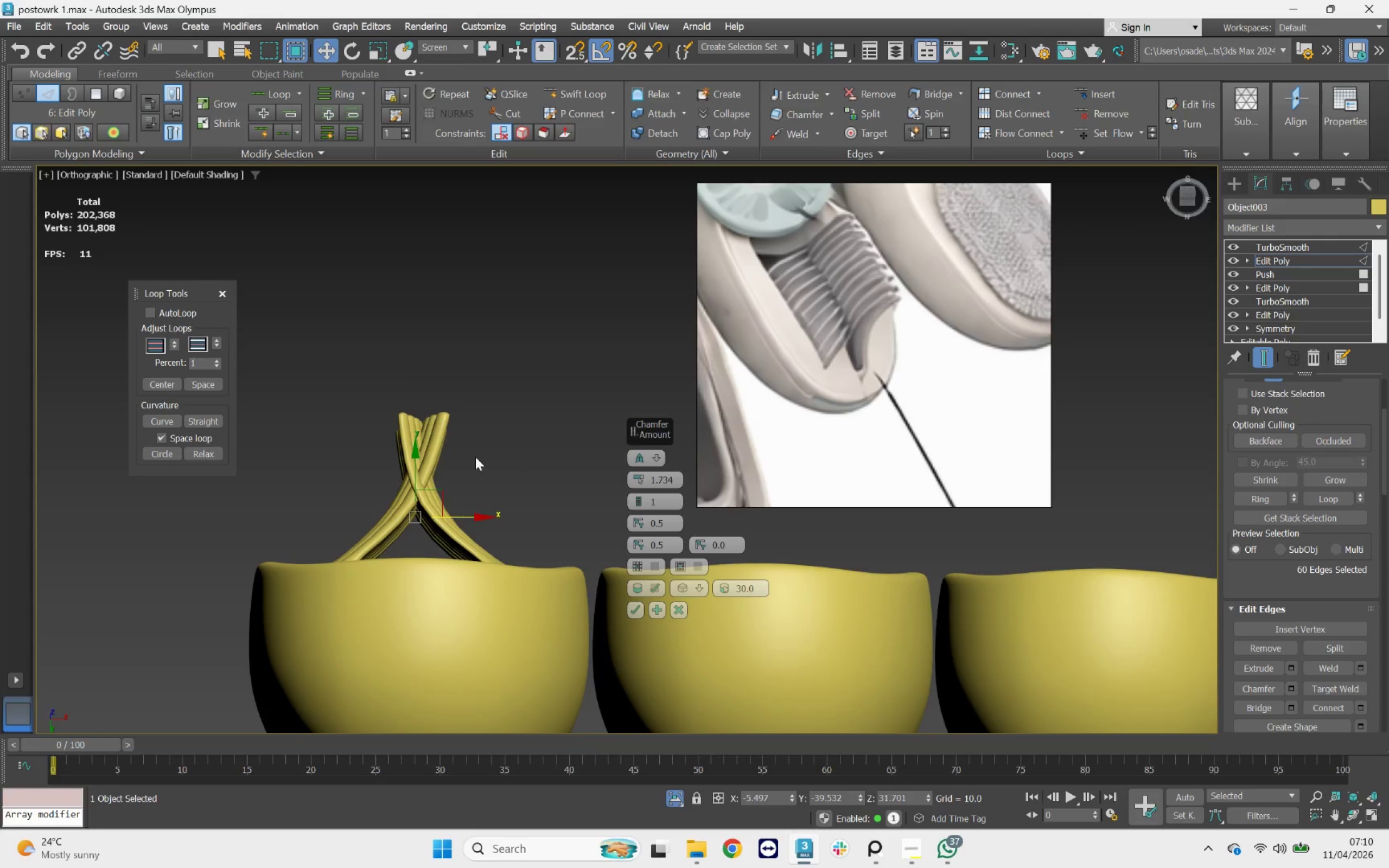 
hold_key(key=AltLeft, duration=3.41)
 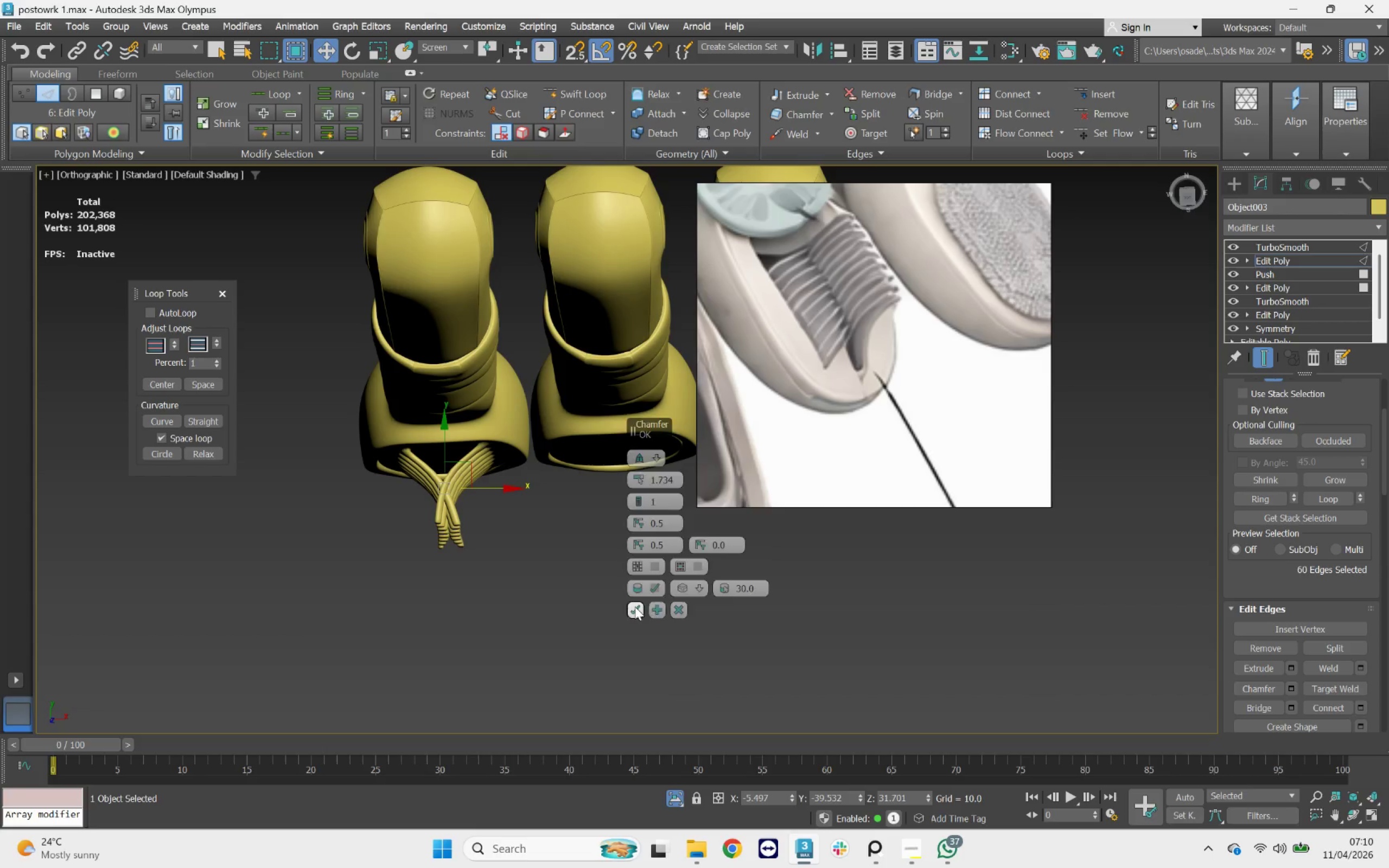 
scroll: coordinate [473, 460], scroll_direction: down, amount: 2.0
 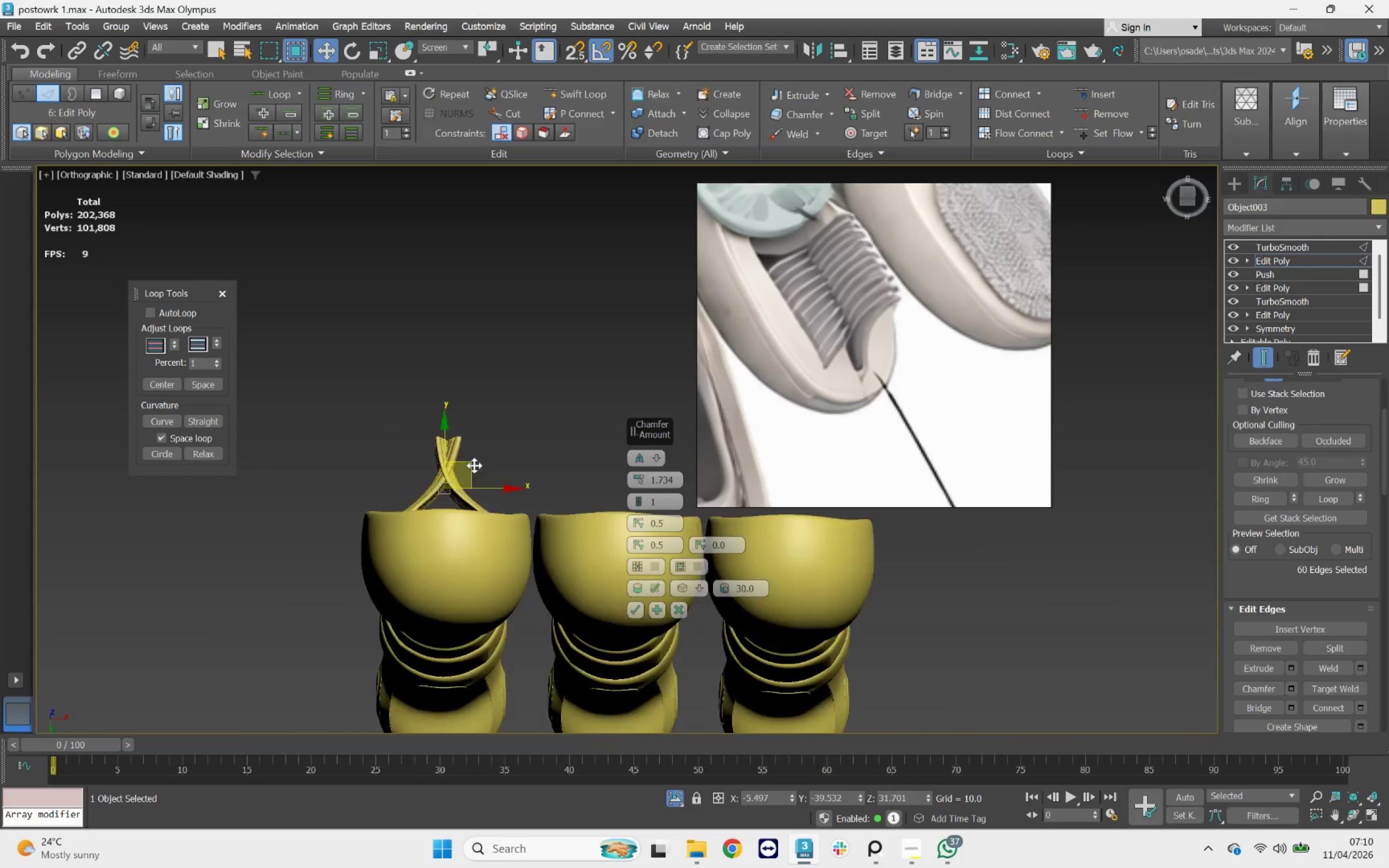 
hold_key(key=AltLeft, duration=1.07)
 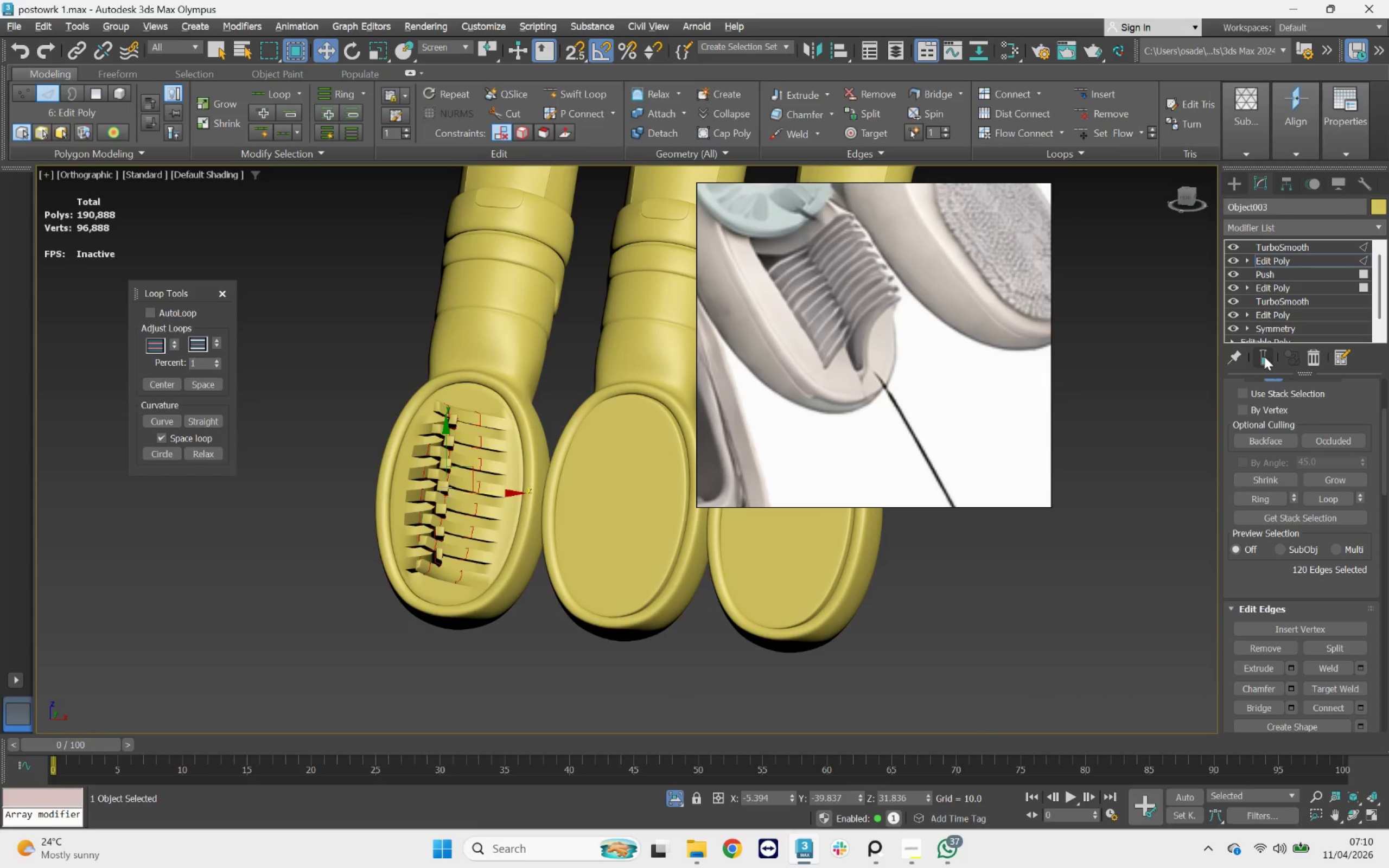 
key(F3)
 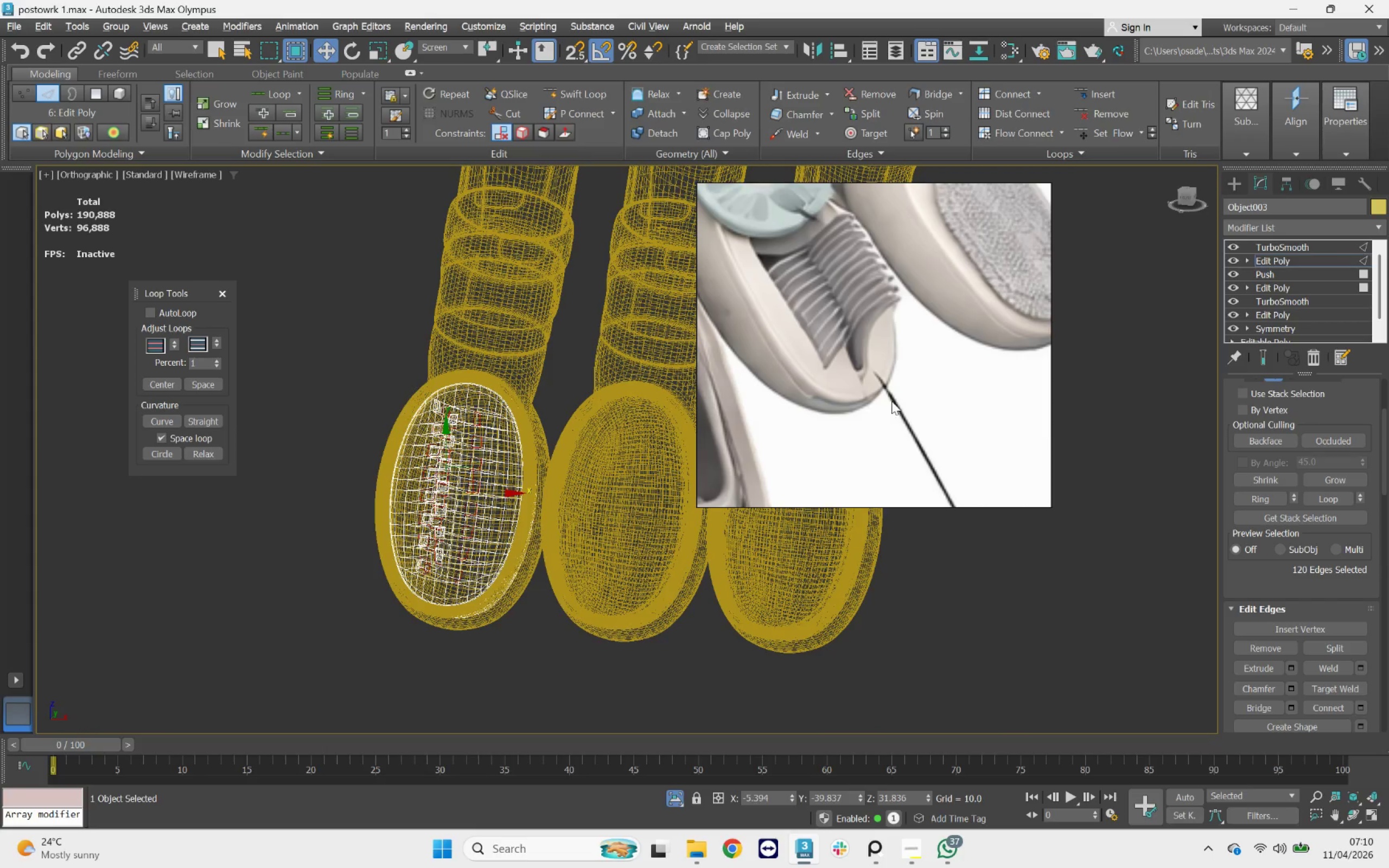 
key(F3)
 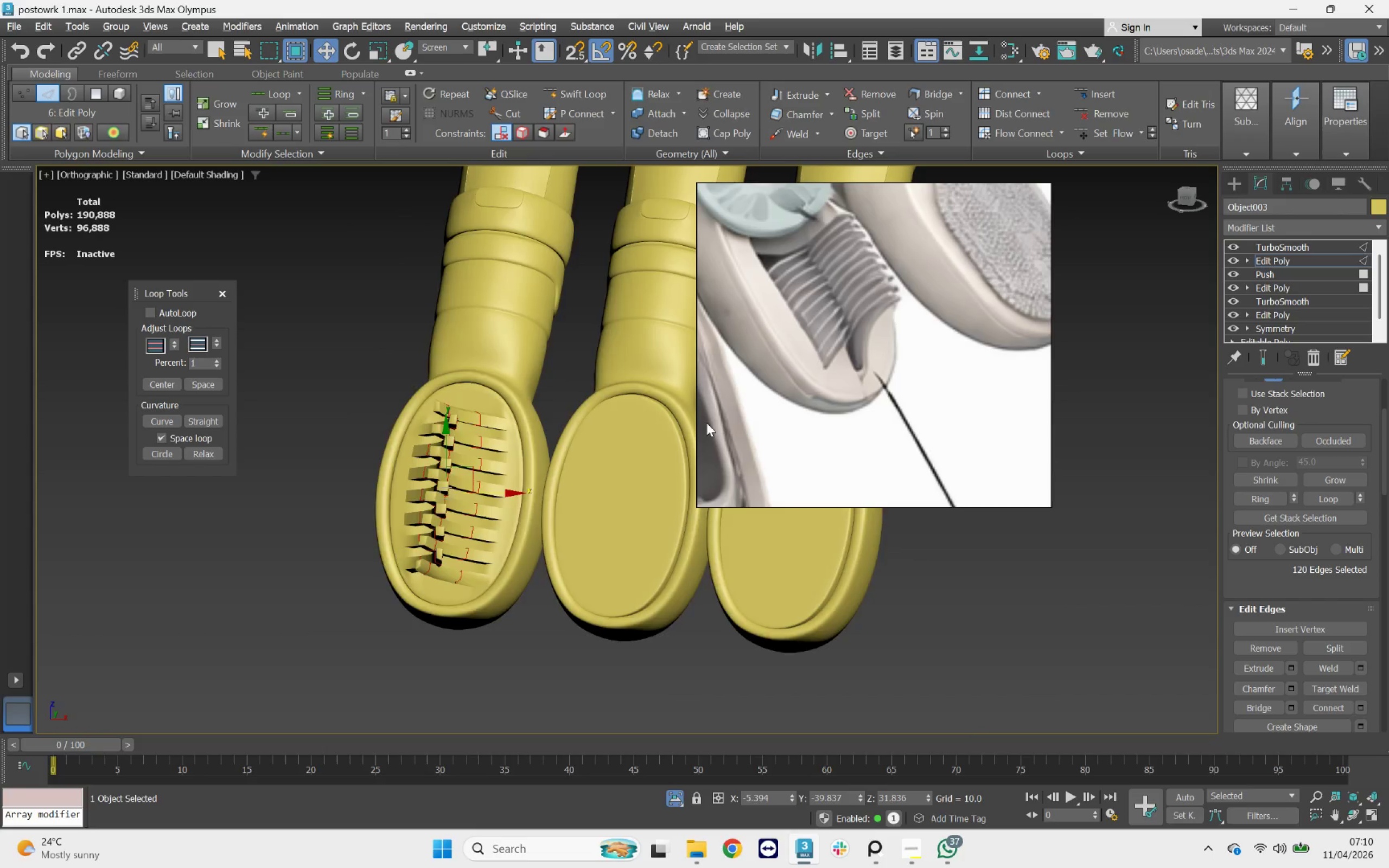 
key(F4)
 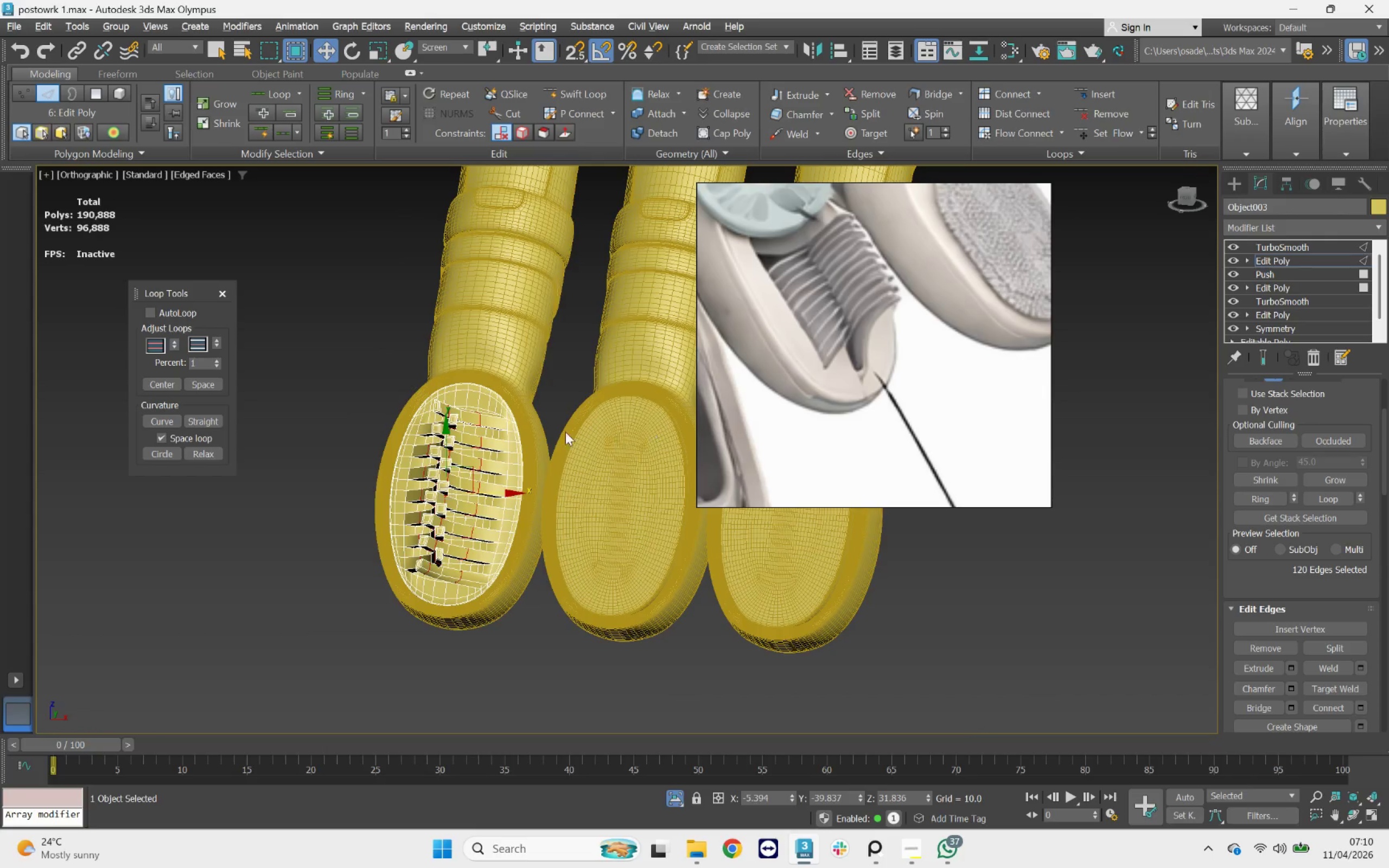 
scroll: coordinate [509, 416], scroll_direction: up, amount: 4.0
 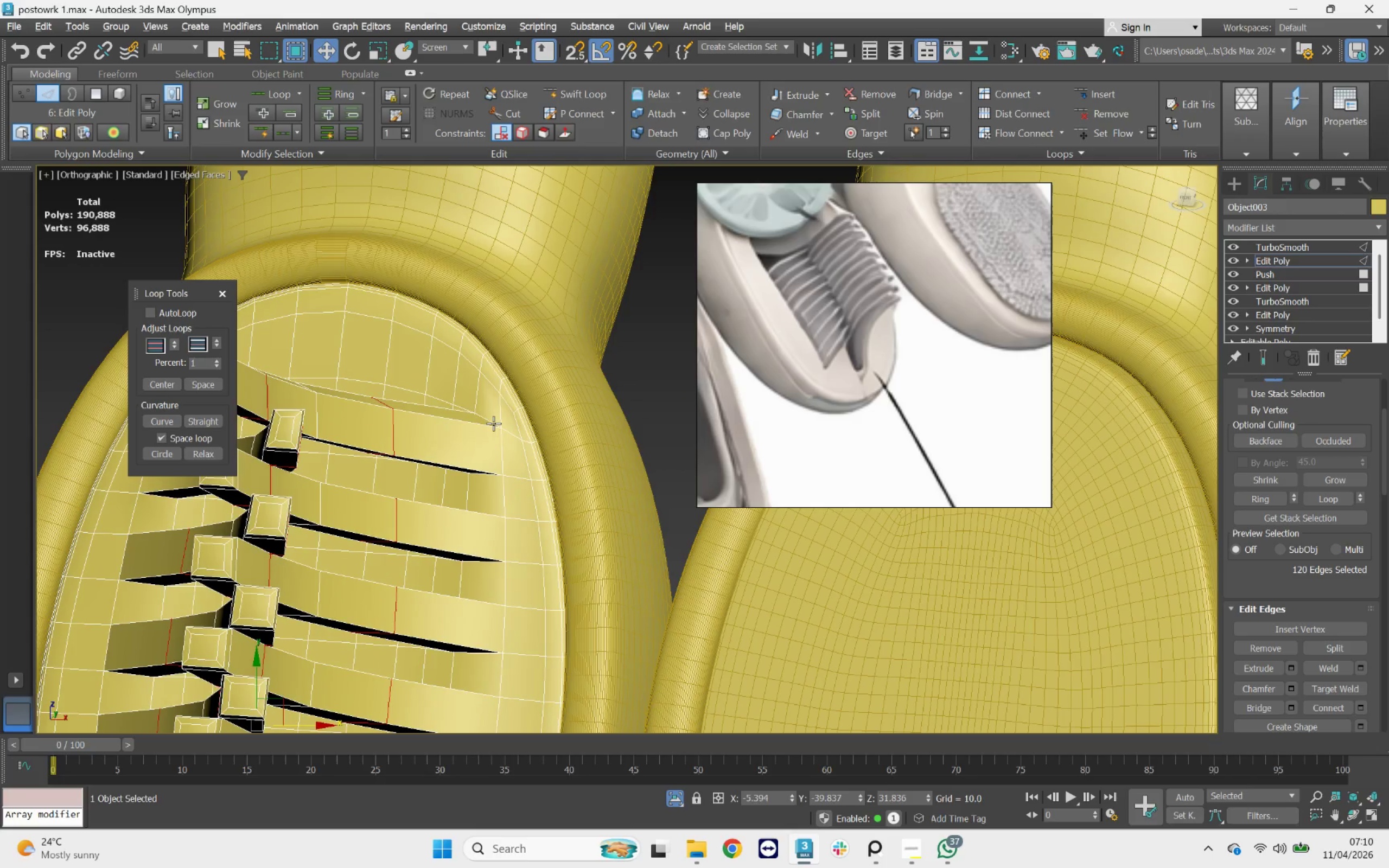 
scroll: coordinate [493, 423], scroll_direction: down, amount: 2.0
 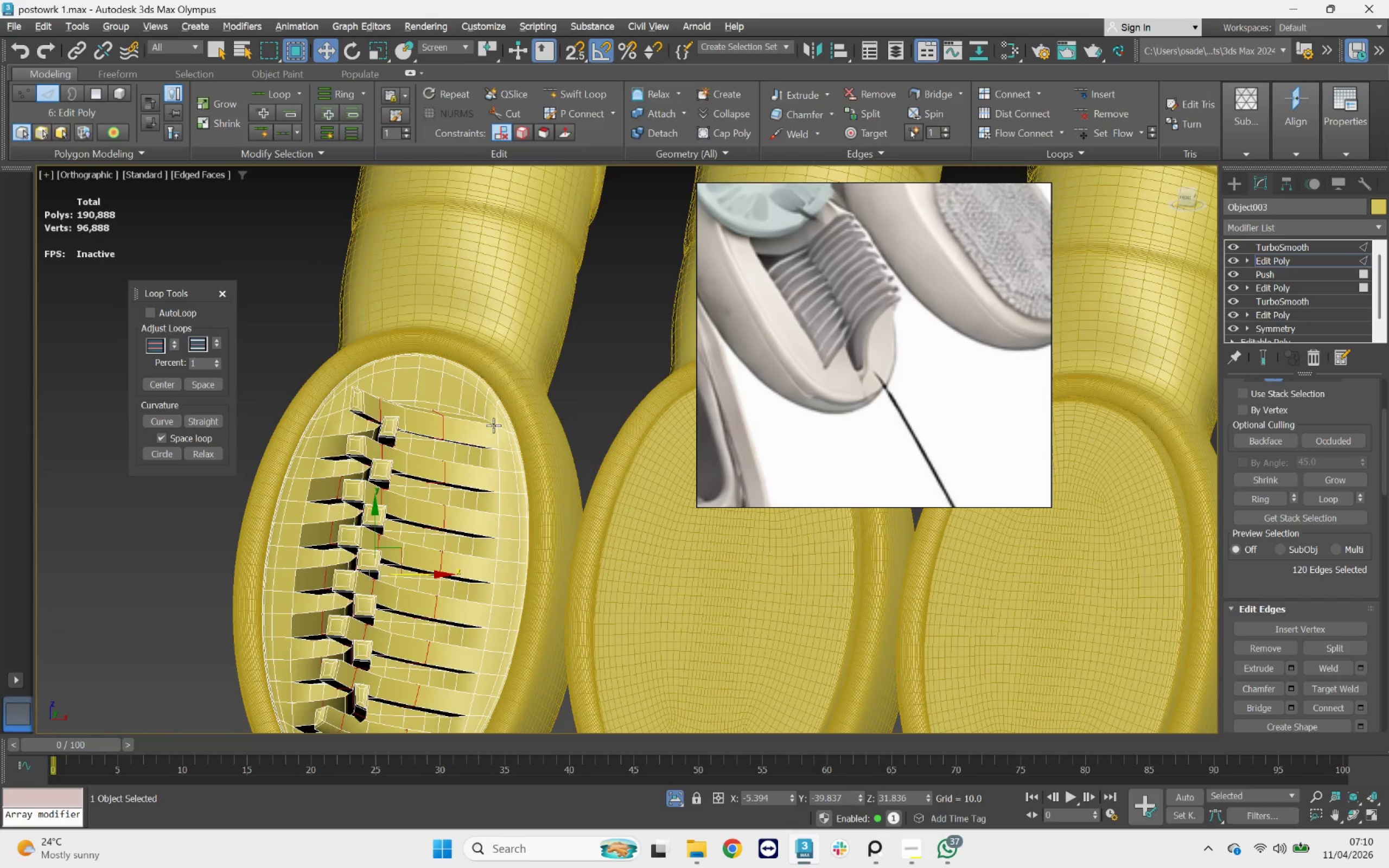 
scroll: coordinate [488, 425], scroll_direction: up, amount: 2.0
 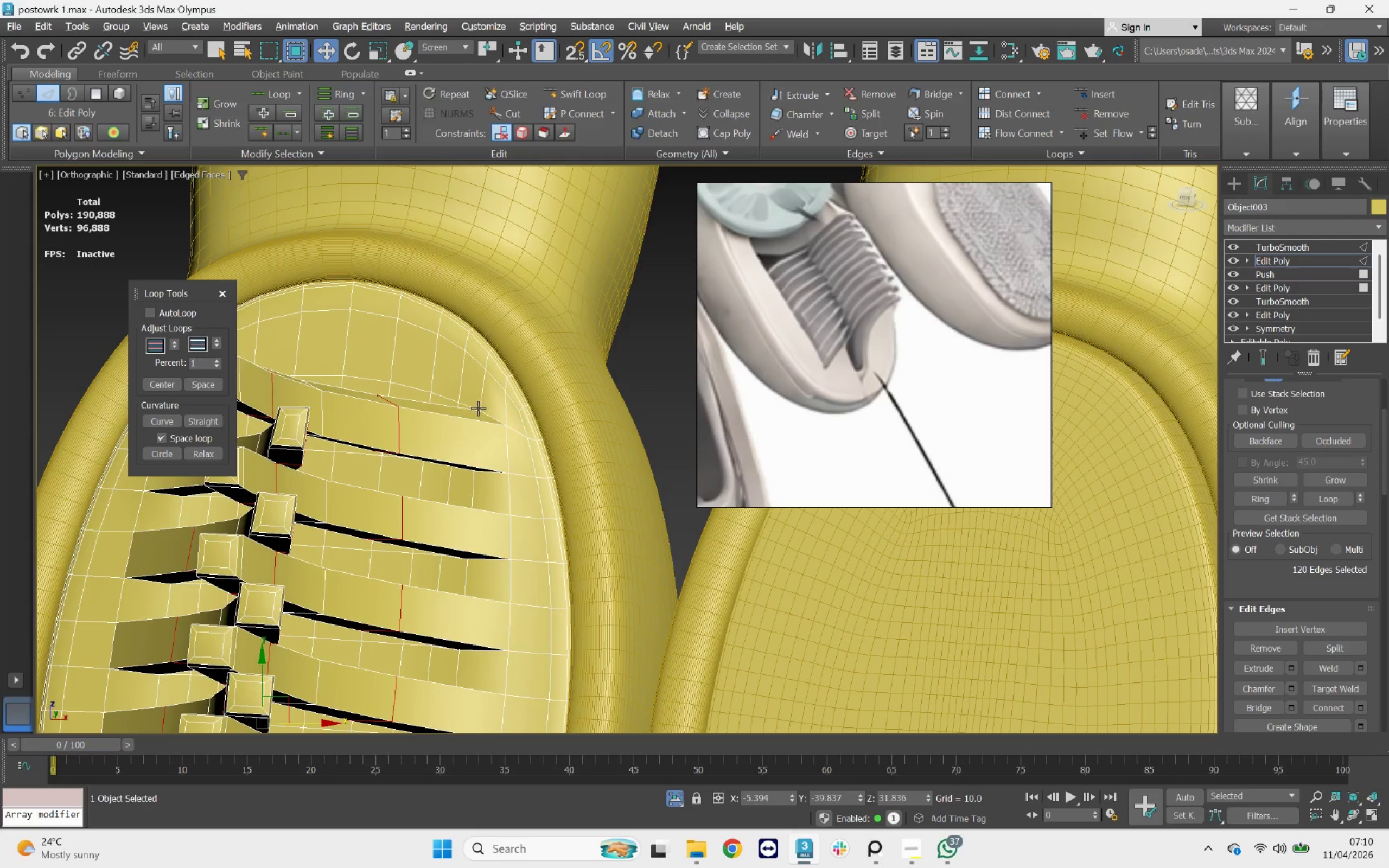 
double_click([473, 404])
 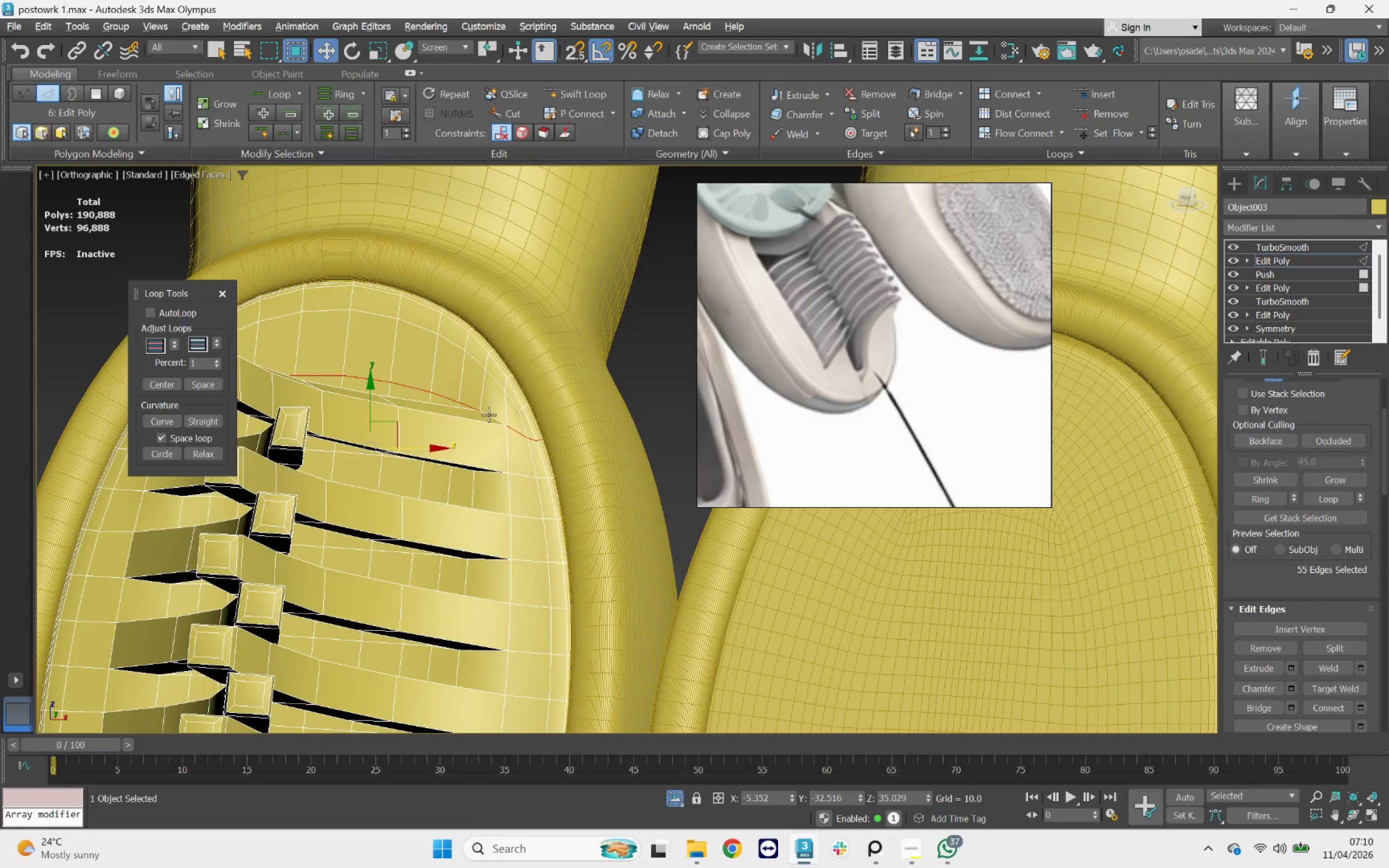 
hold_key(key=ControlLeft, duration=1.53)
double_click([504, 402])
 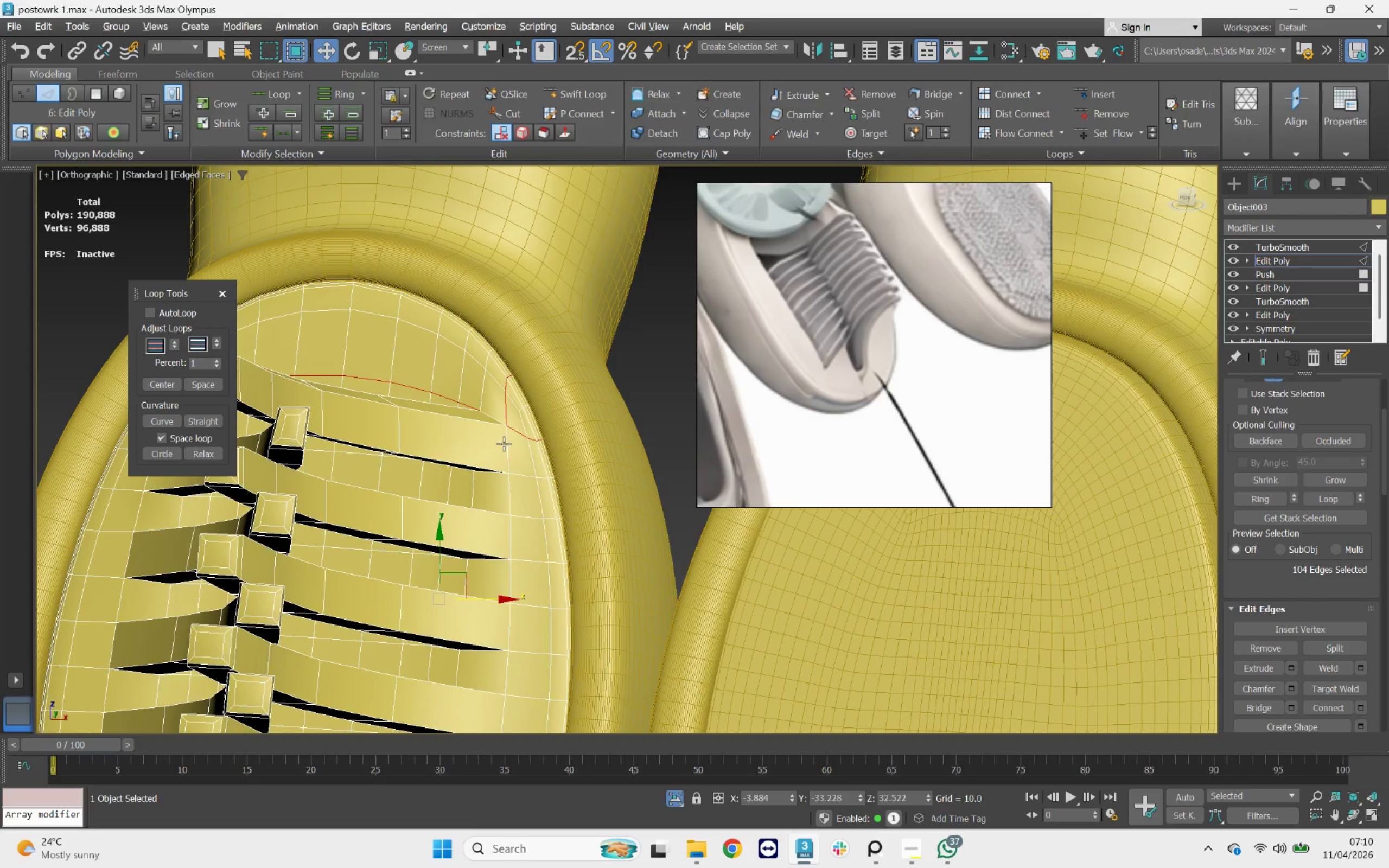 
scroll: coordinate [501, 427], scroll_direction: down, amount: 4.0
 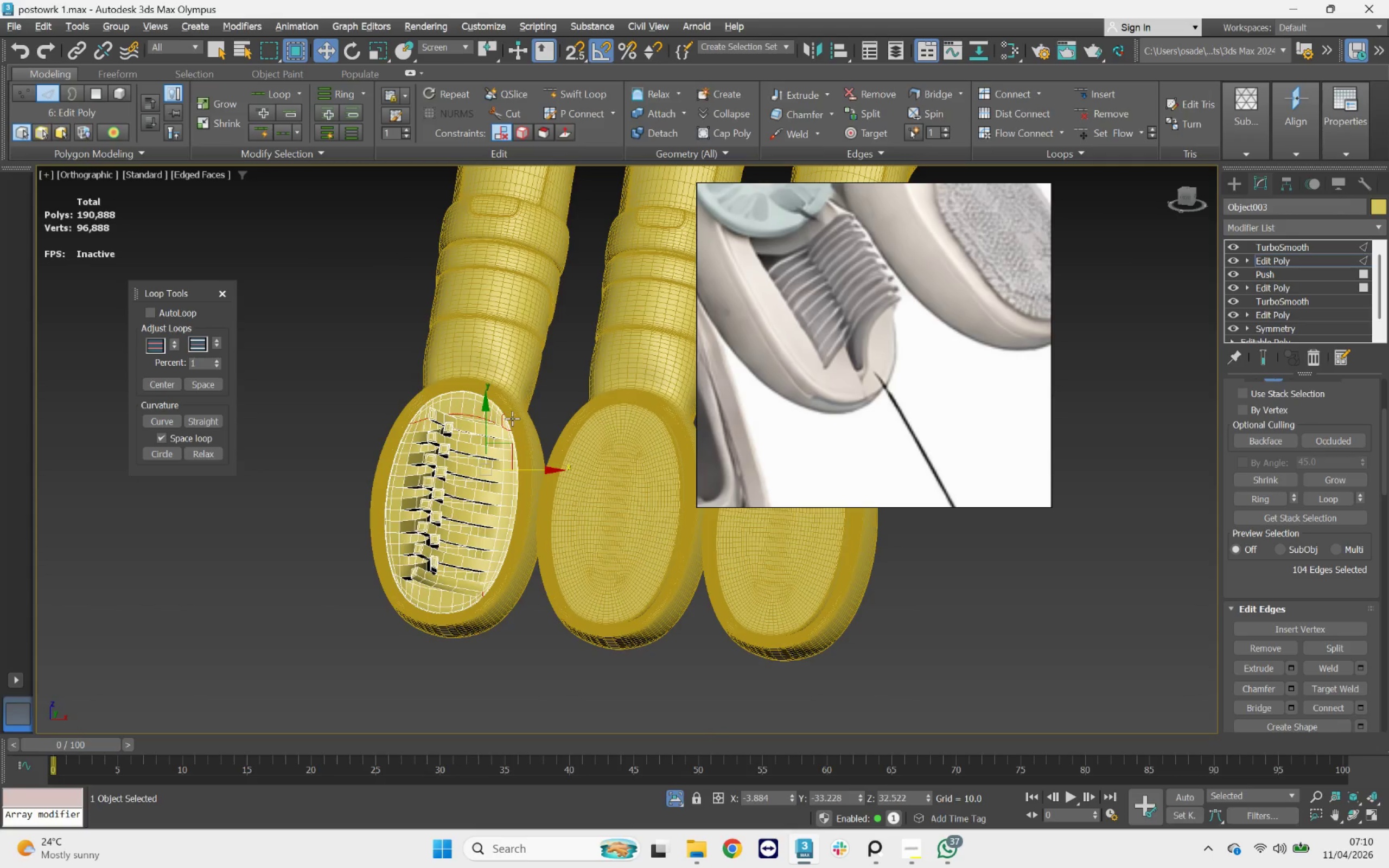 
left_click_drag(start_coordinate=[569, 368], to_coordinate=[344, 658])
 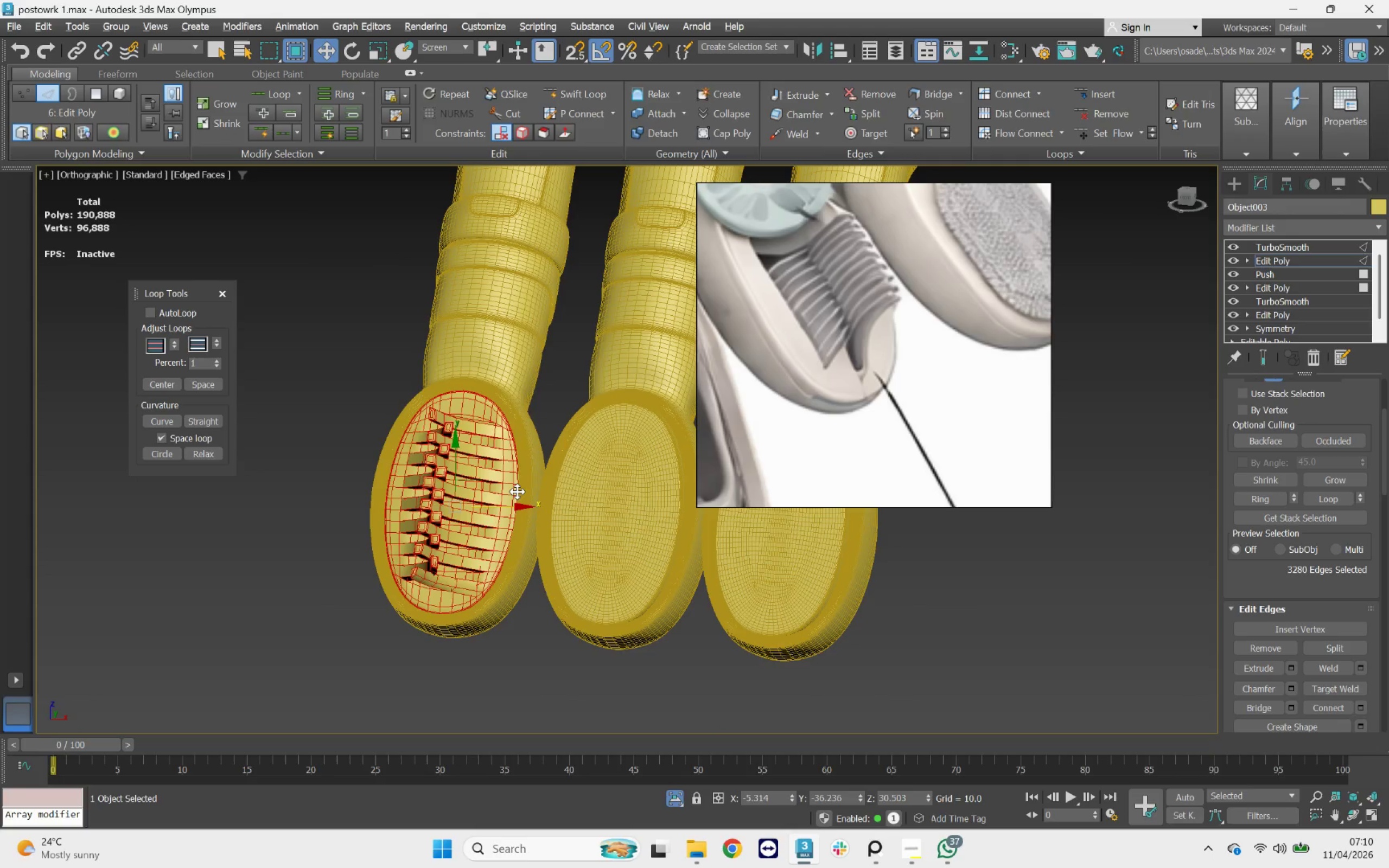 
hold_key(key=AltLeft, duration=2.04)
 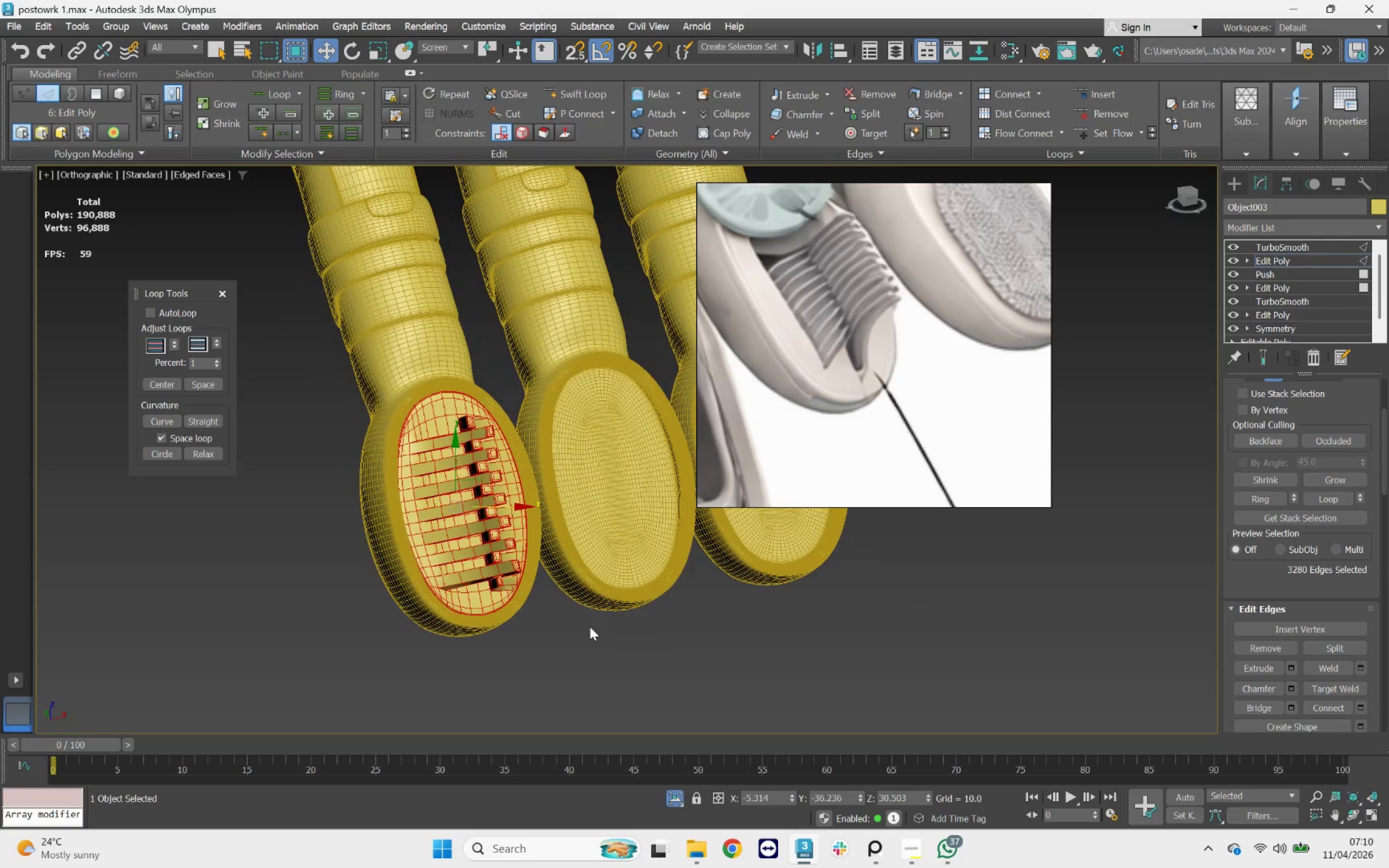 
left_click([590, 627])
 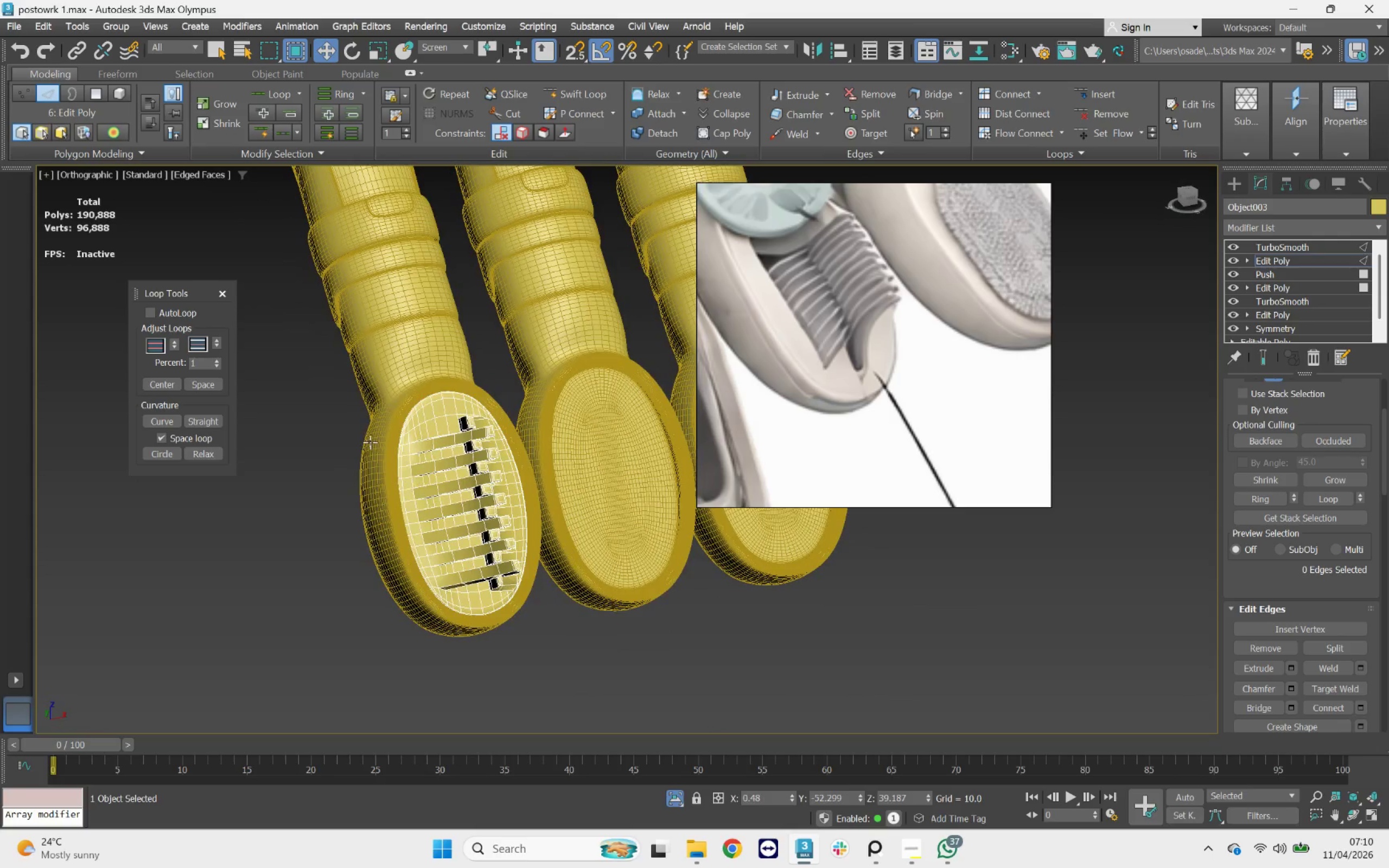 
scroll: coordinate [420, 433], scroll_direction: up, amount: 4.0
 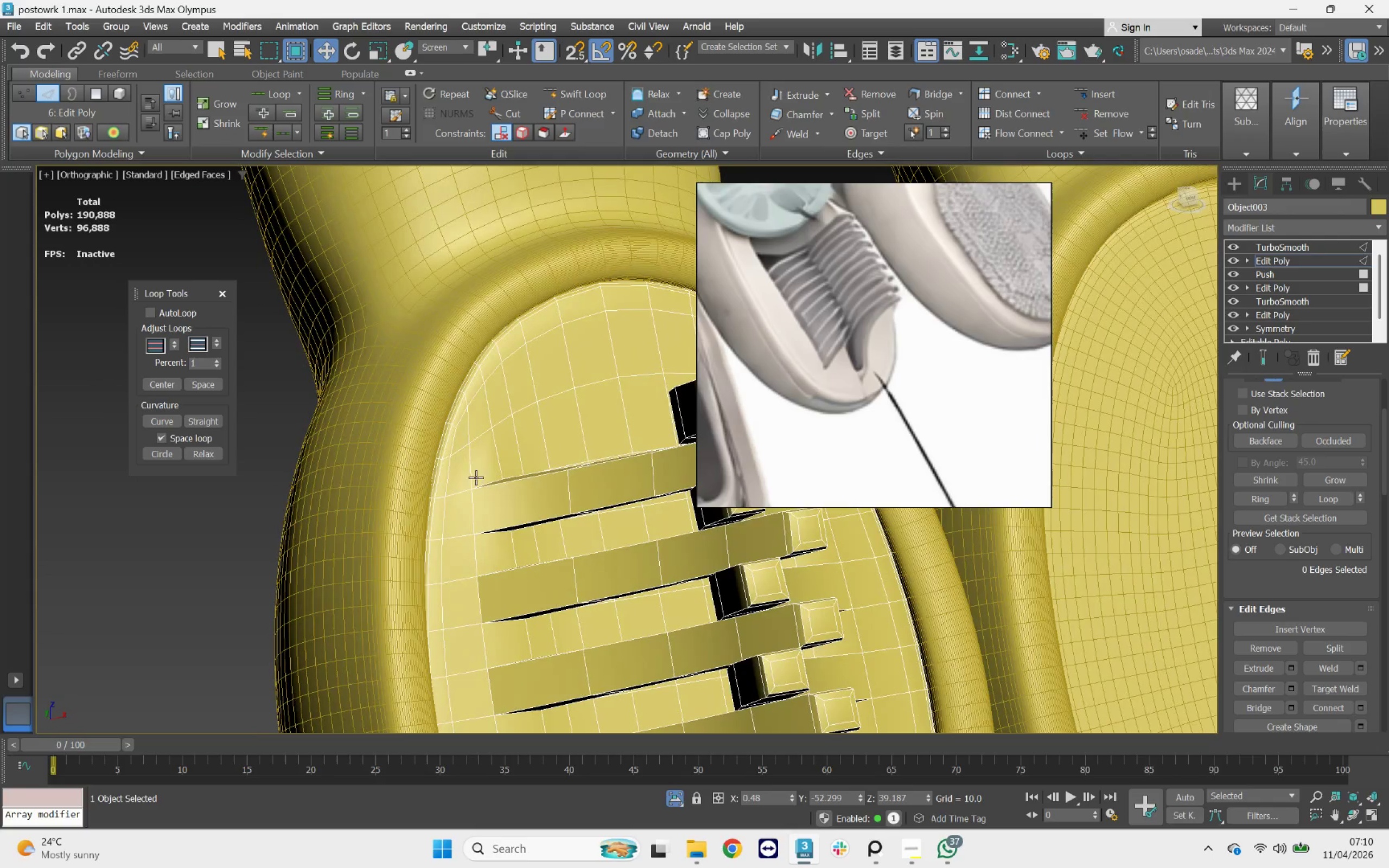 
hold_key(key=AltLeft, duration=2.87)
 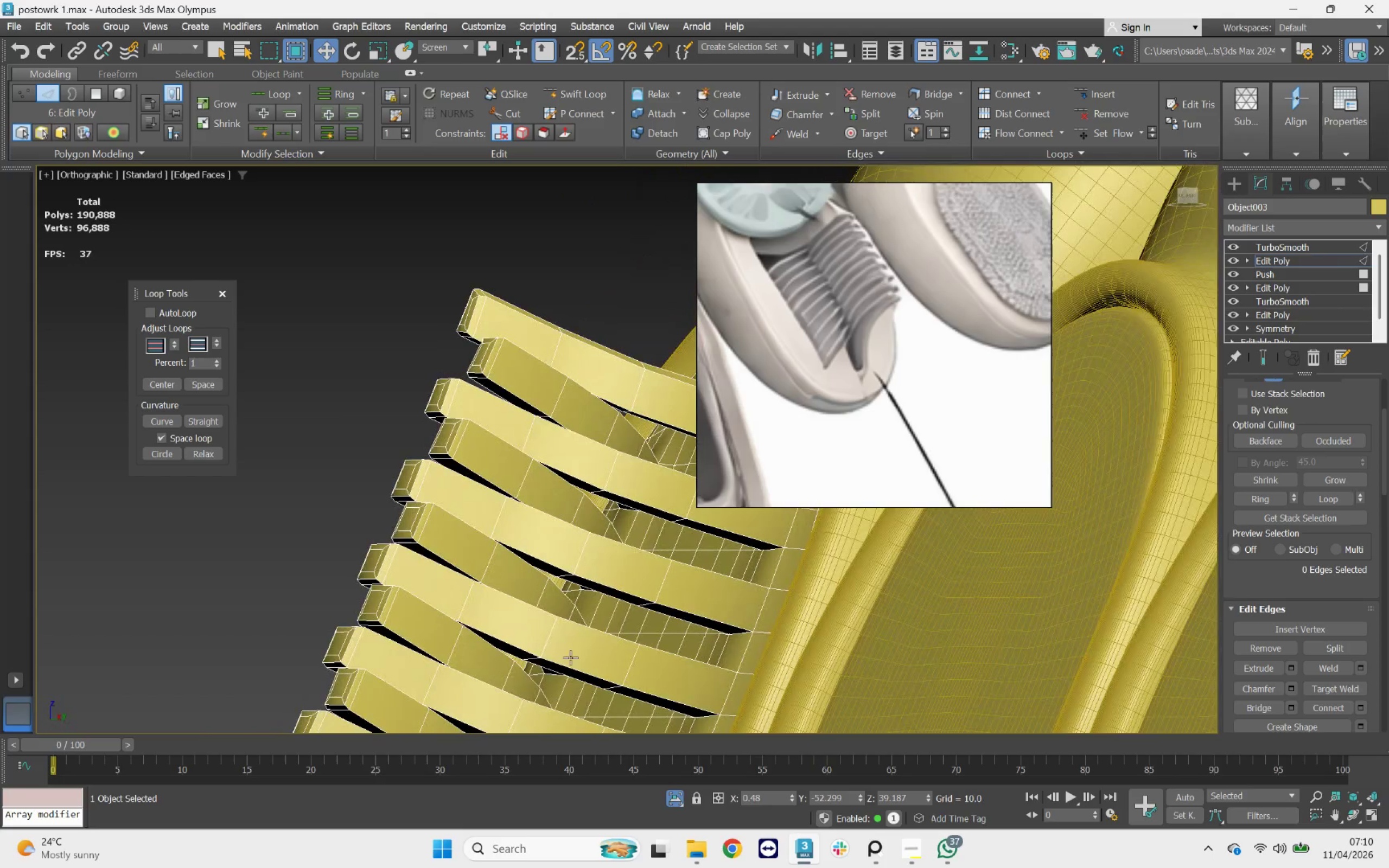 
hold_key(key=AltLeft, duration=1.35)
 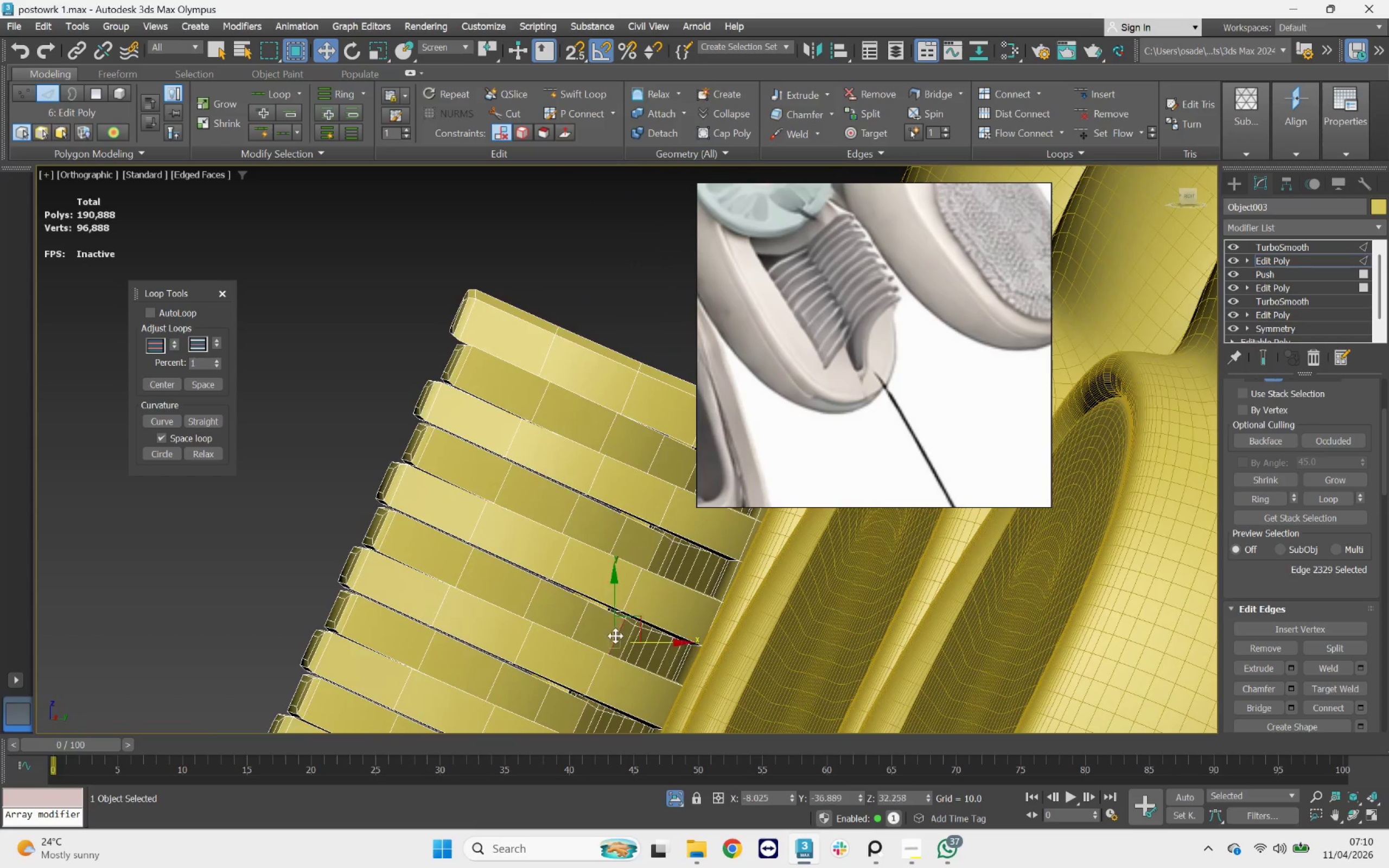 
double_click([615, 636])
 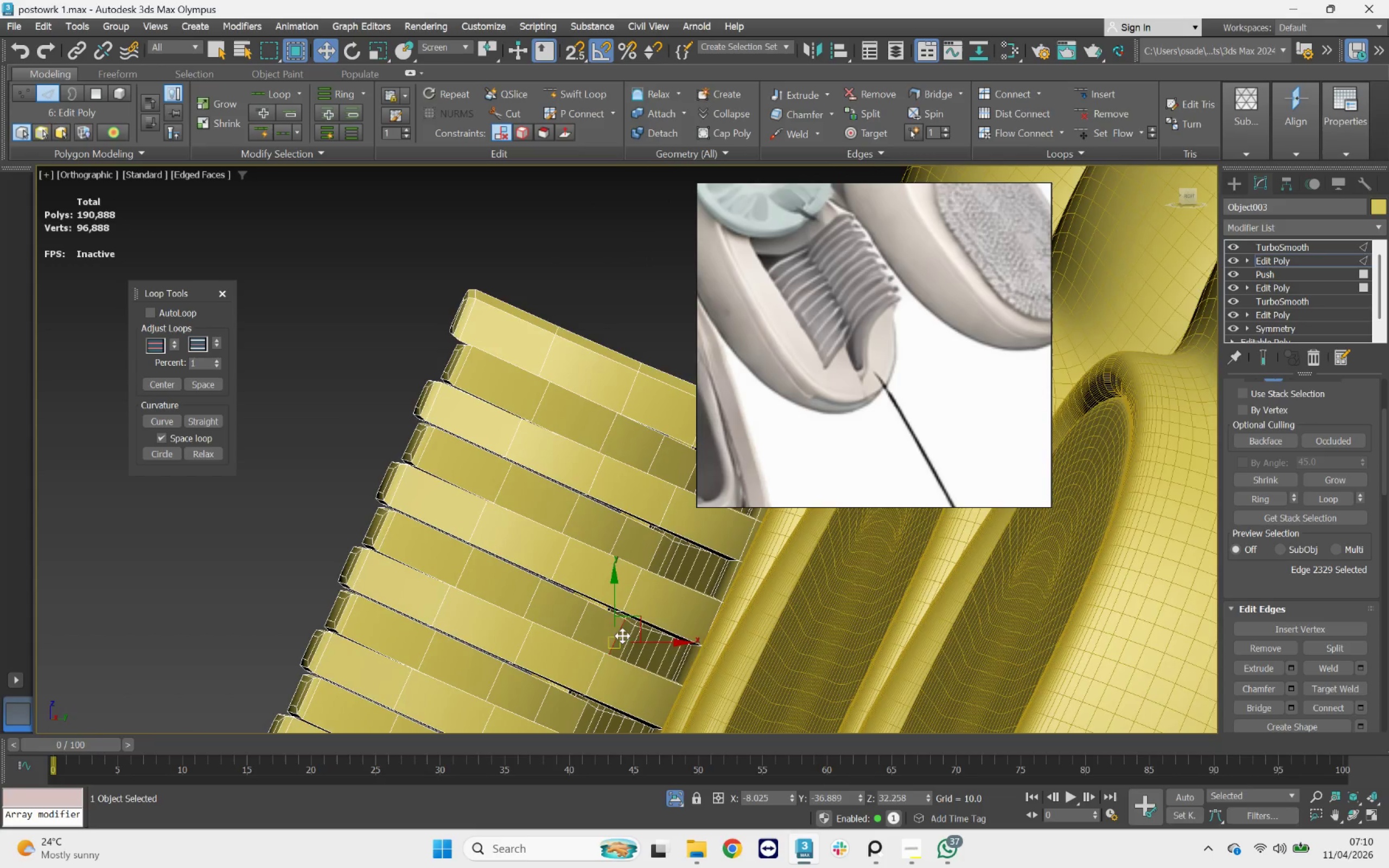 
hold_key(key=AltLeft, duration=0.74)
 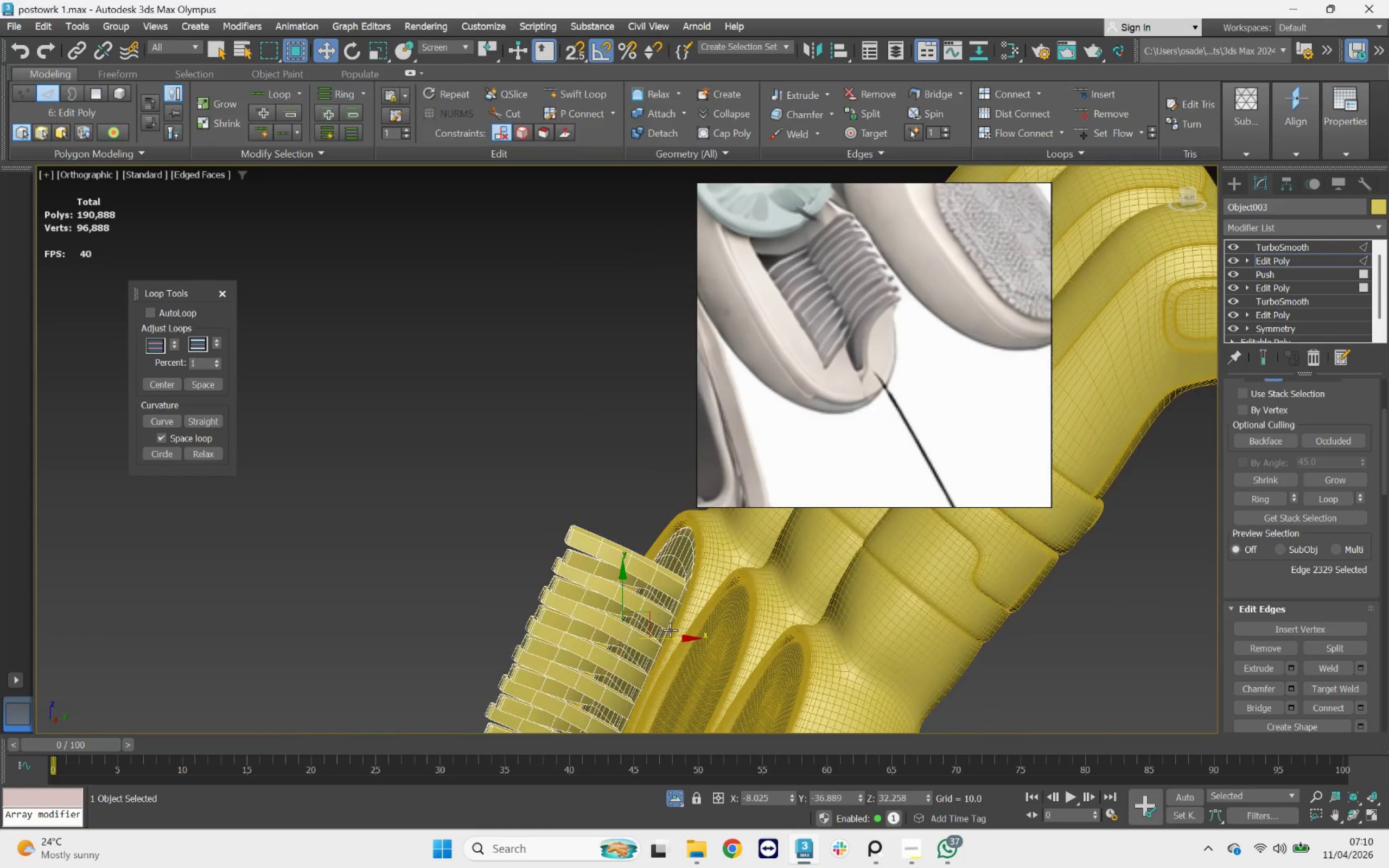 
scroll: coordinate [627, 636], scroll_direction: down, amount: 3.0
 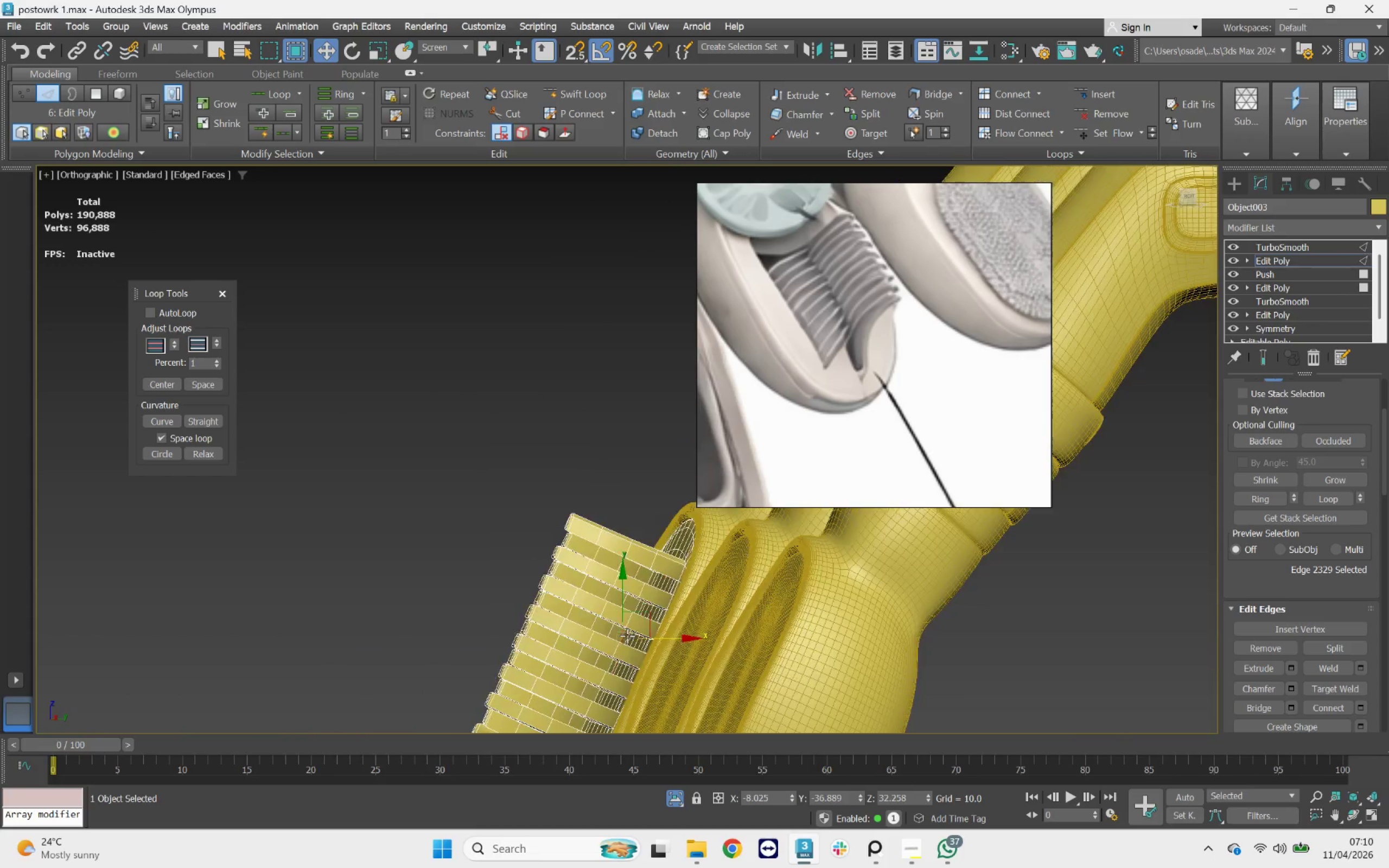 
hold_key(key=AltLeft, duration=0.99)
 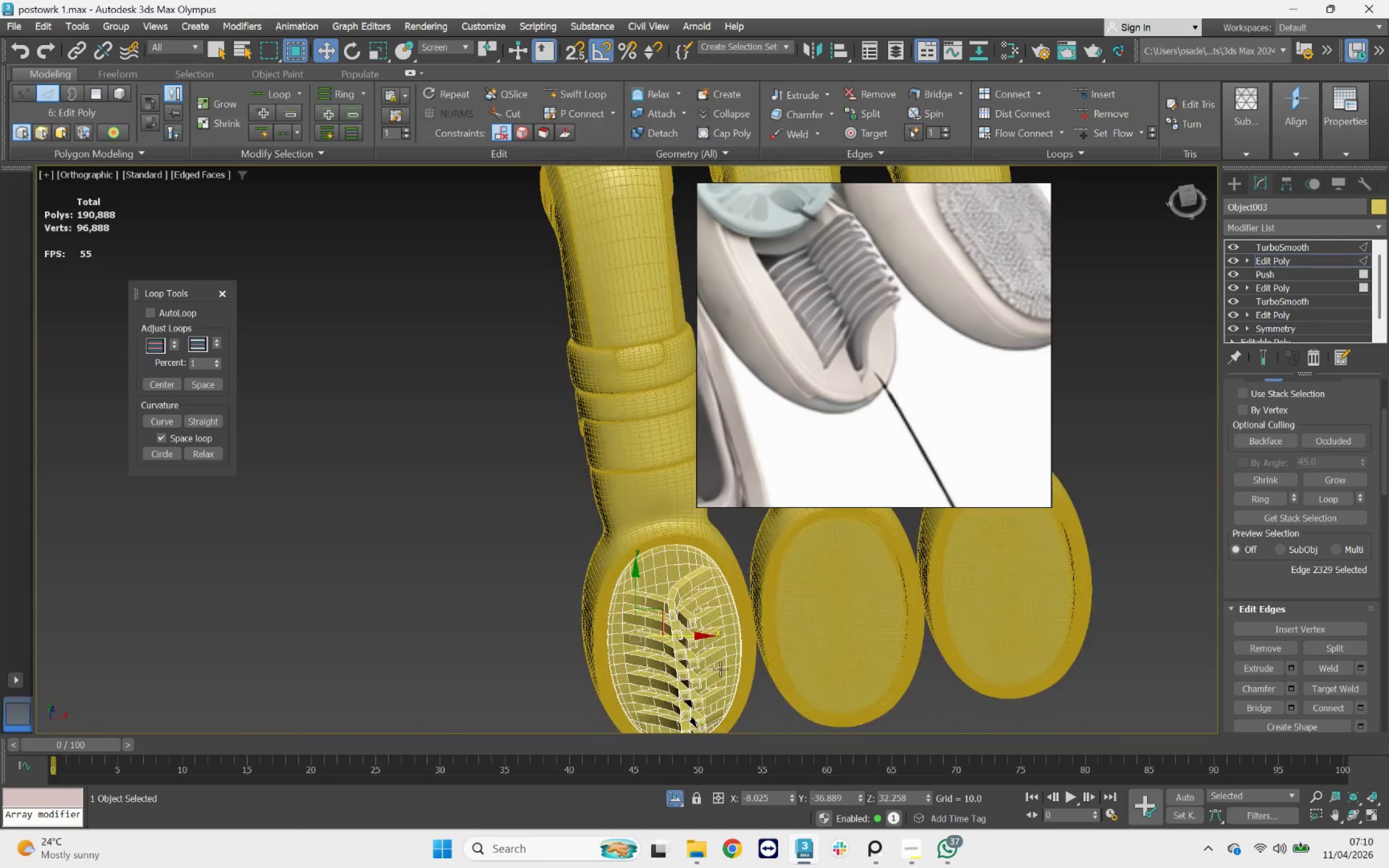 
scroll: coordinate [666, 630], scroll_direction: down, amount: 1.0
 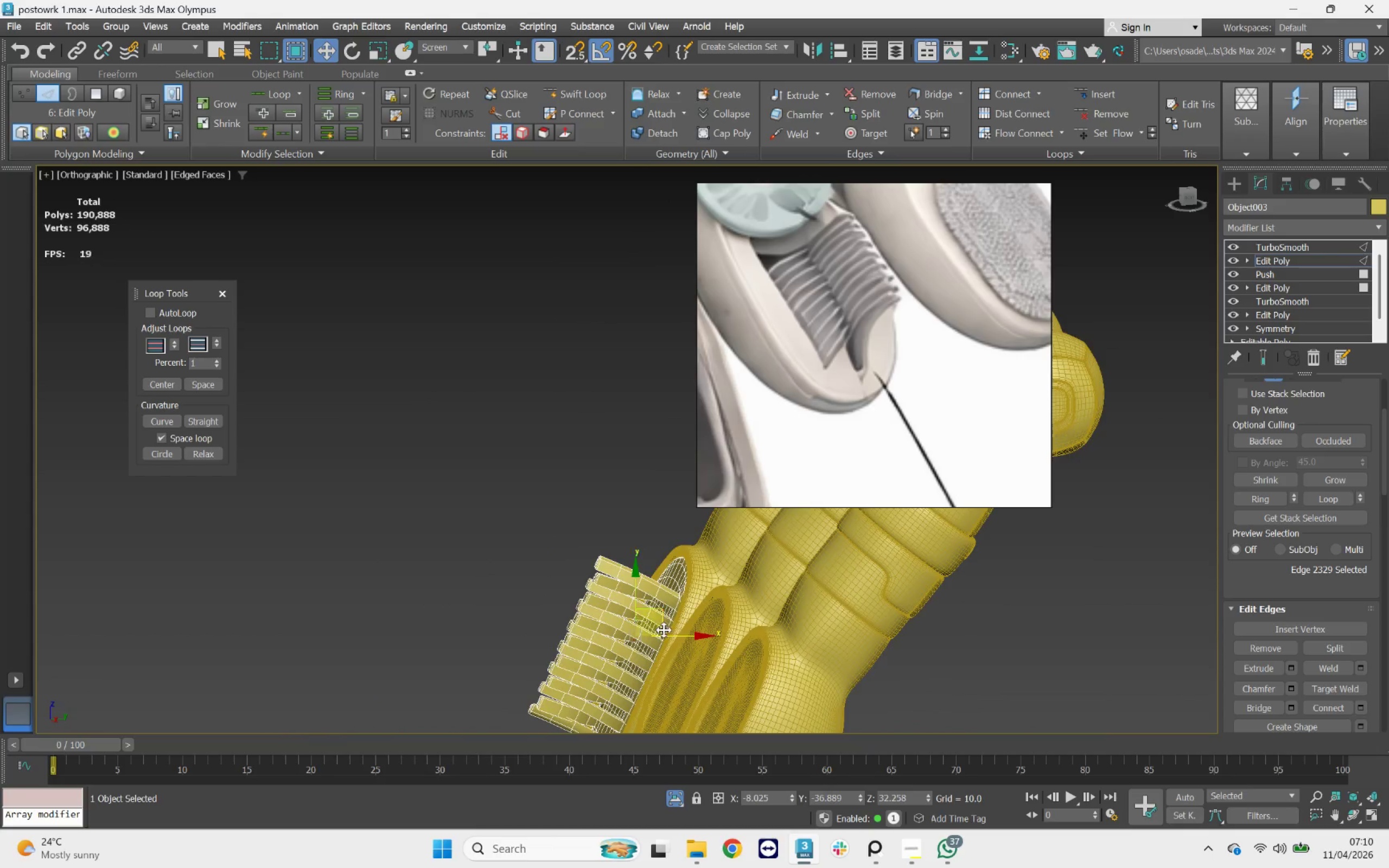 
scroll: coordinate [448, 579], scroll_direction: up, amount: 5.0
 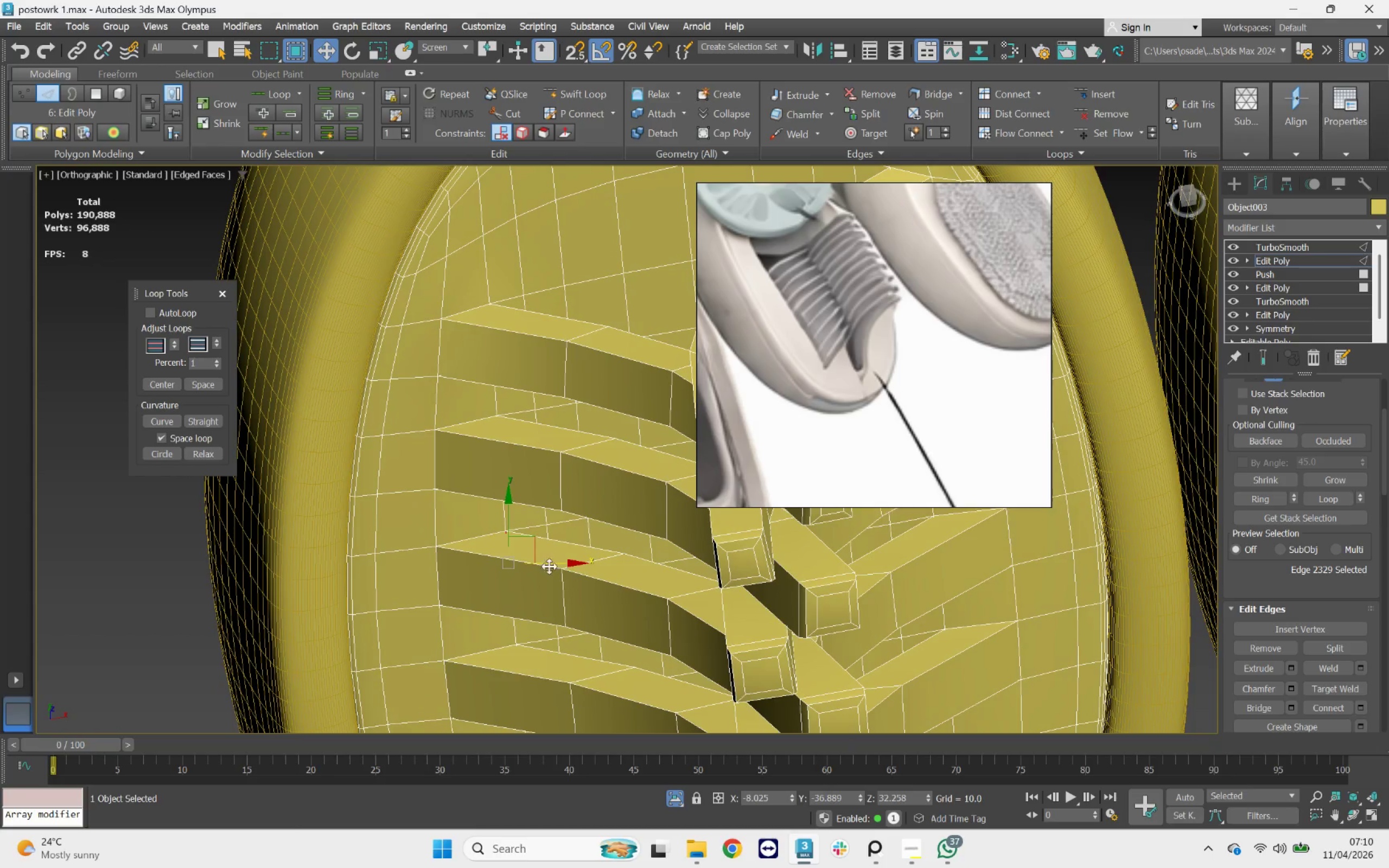 
left_click_drag(start_coordinate=[548, 561], to_coordinate=[564, 558])
 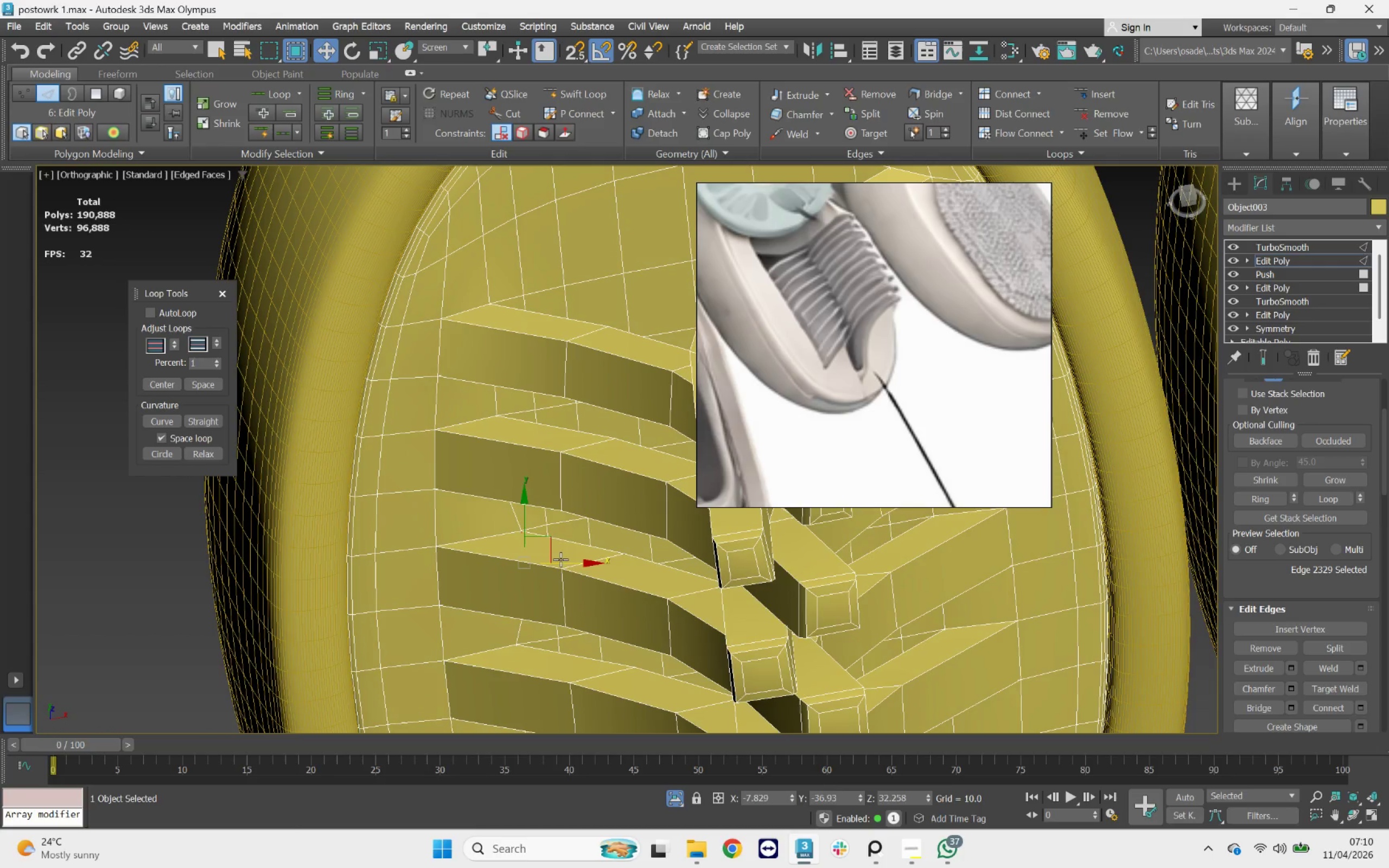 
key(Control+Z)
 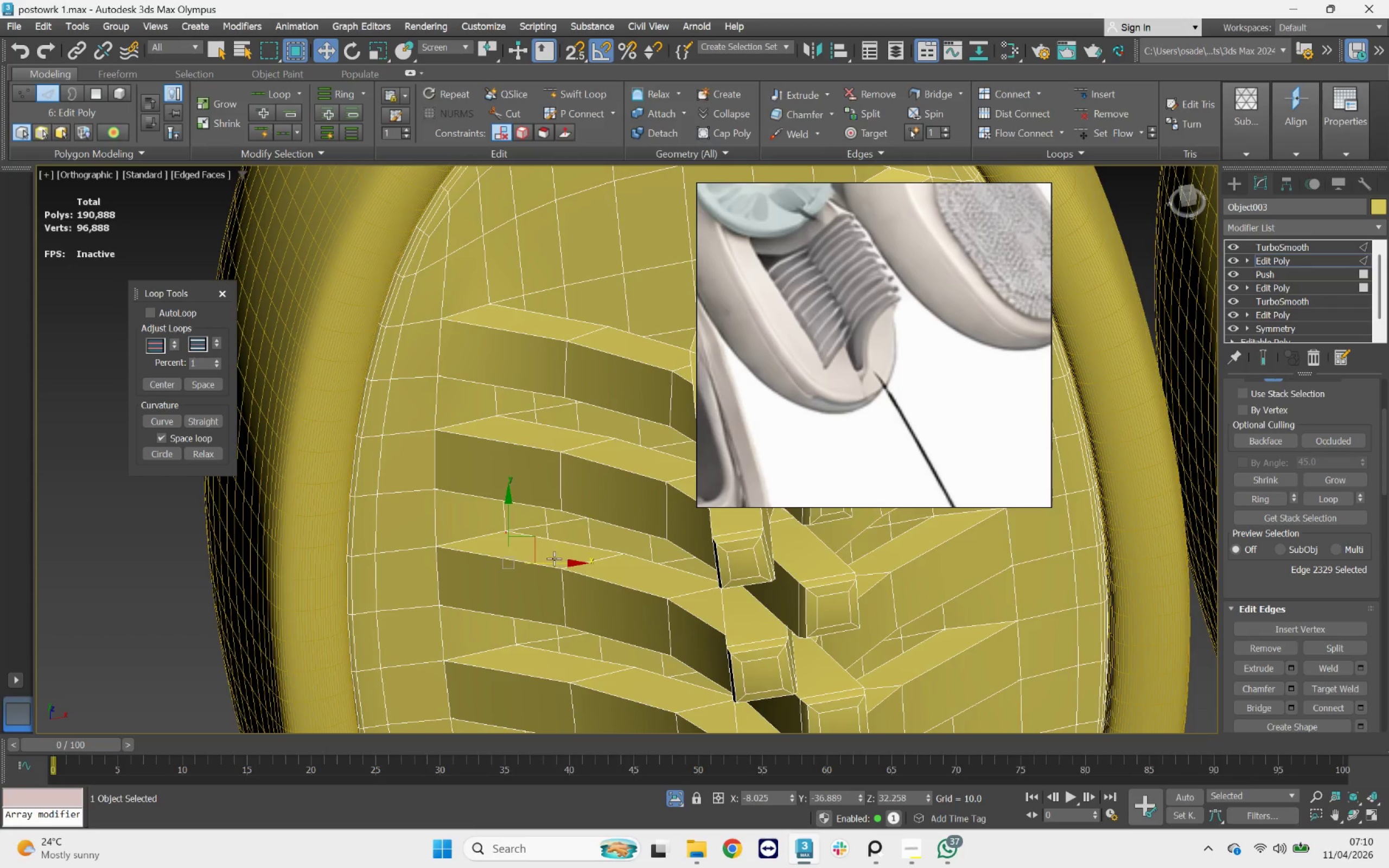 
scroll: coordinate [520, 545], scroll_direction: down, amount: 4.0
 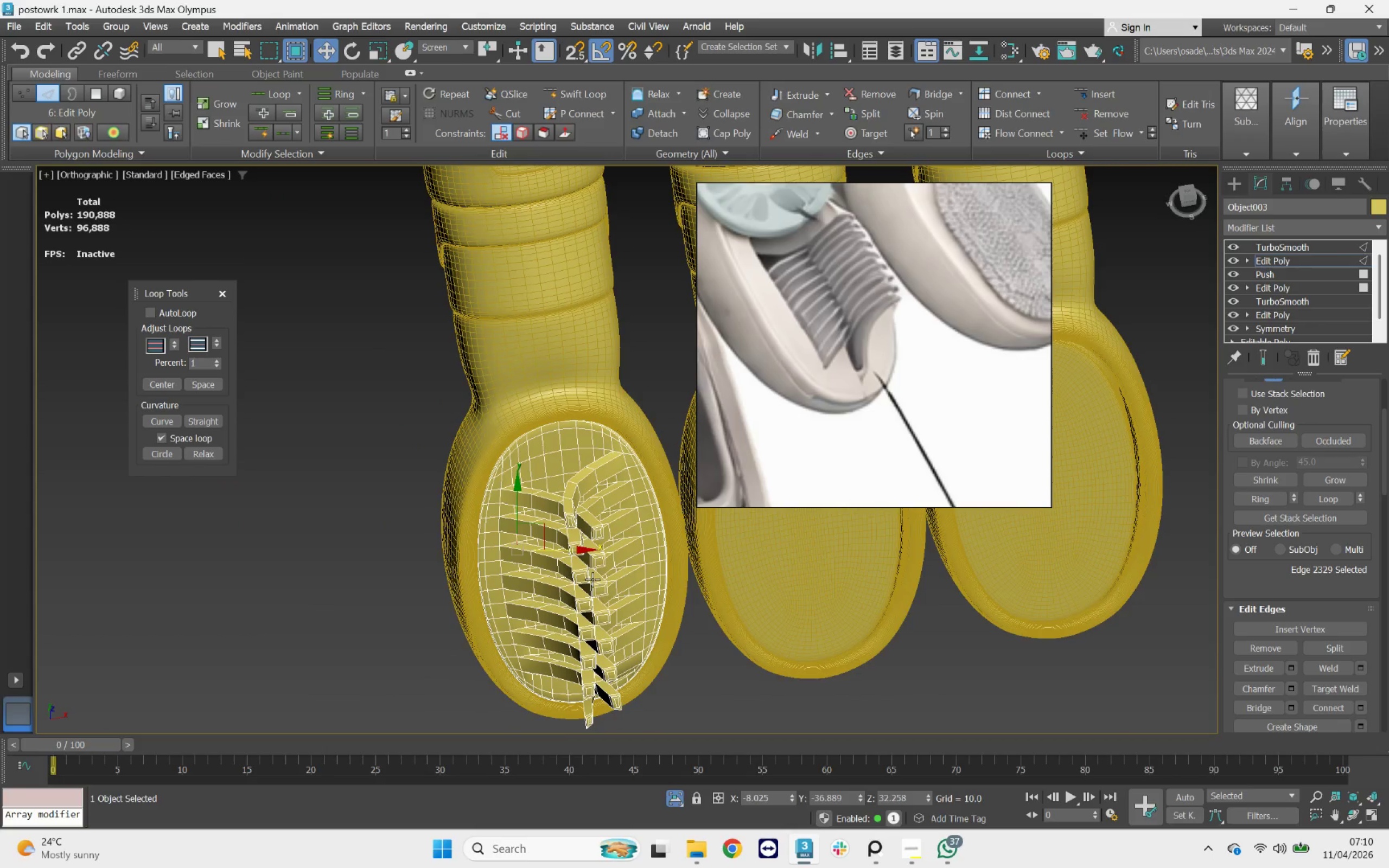 
hold_key(key=AltLeft, duration=1.2)
 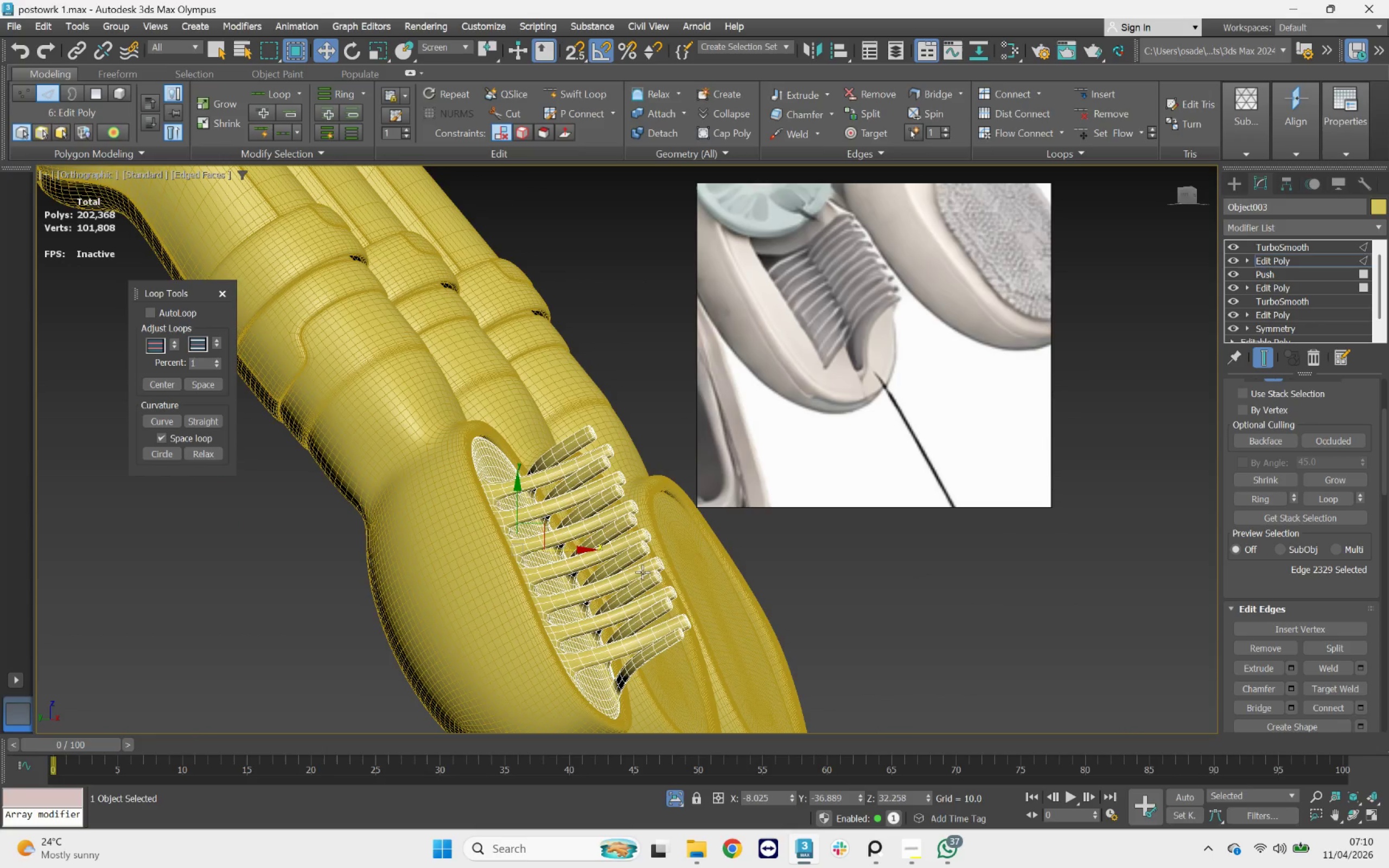 
key(1)
 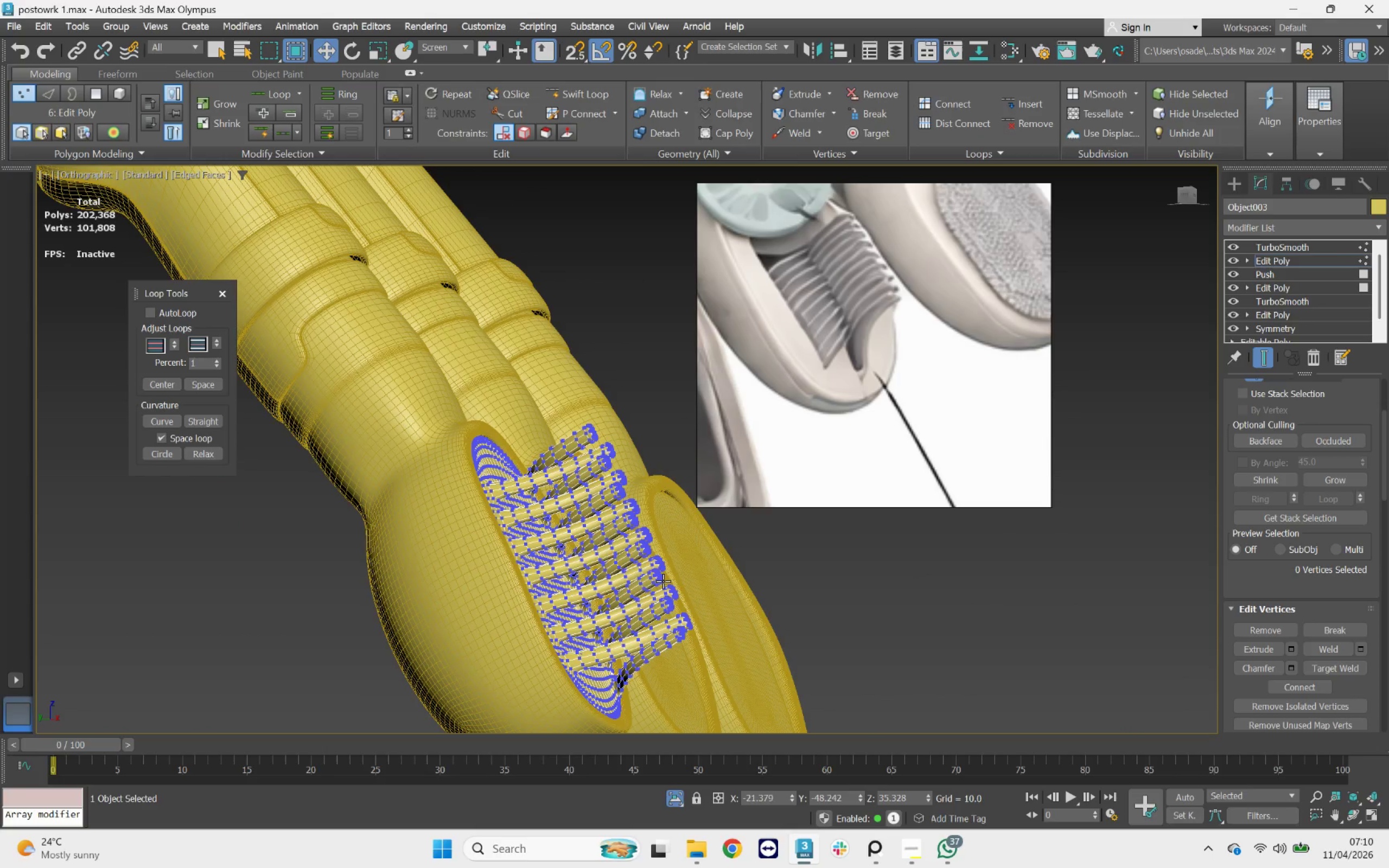 
type(211)
 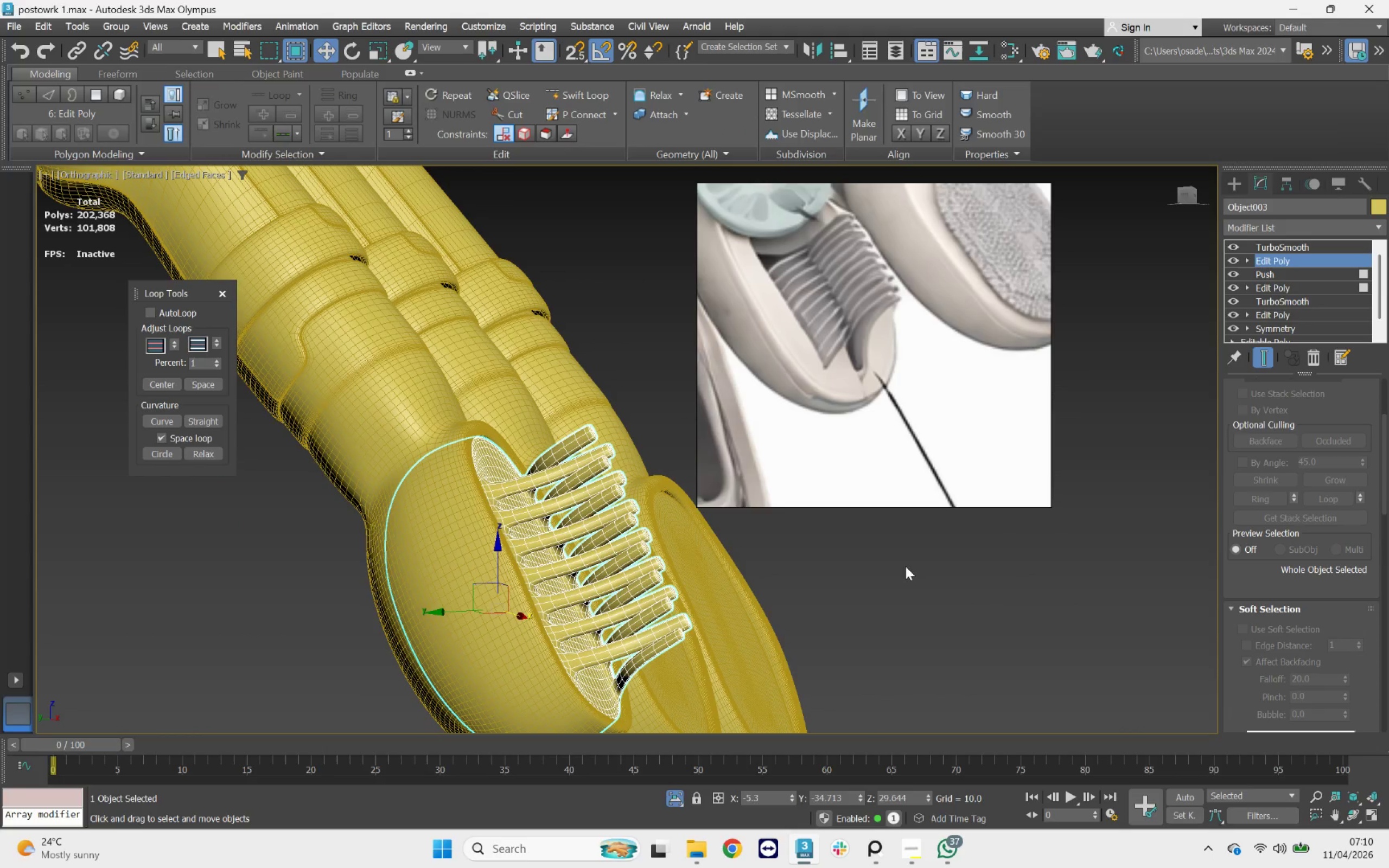 
key(1)
 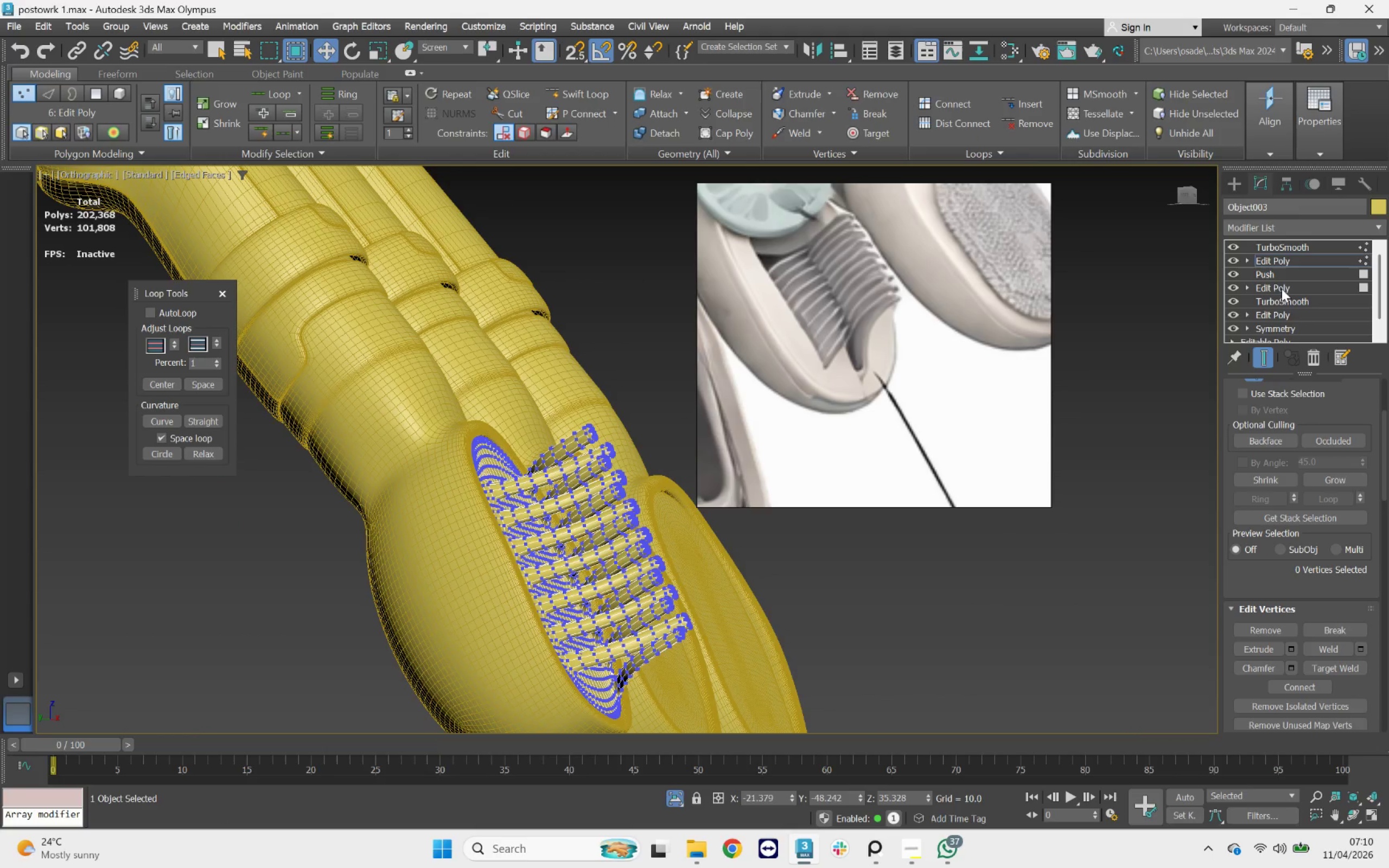 
left_click([1253, 353])
 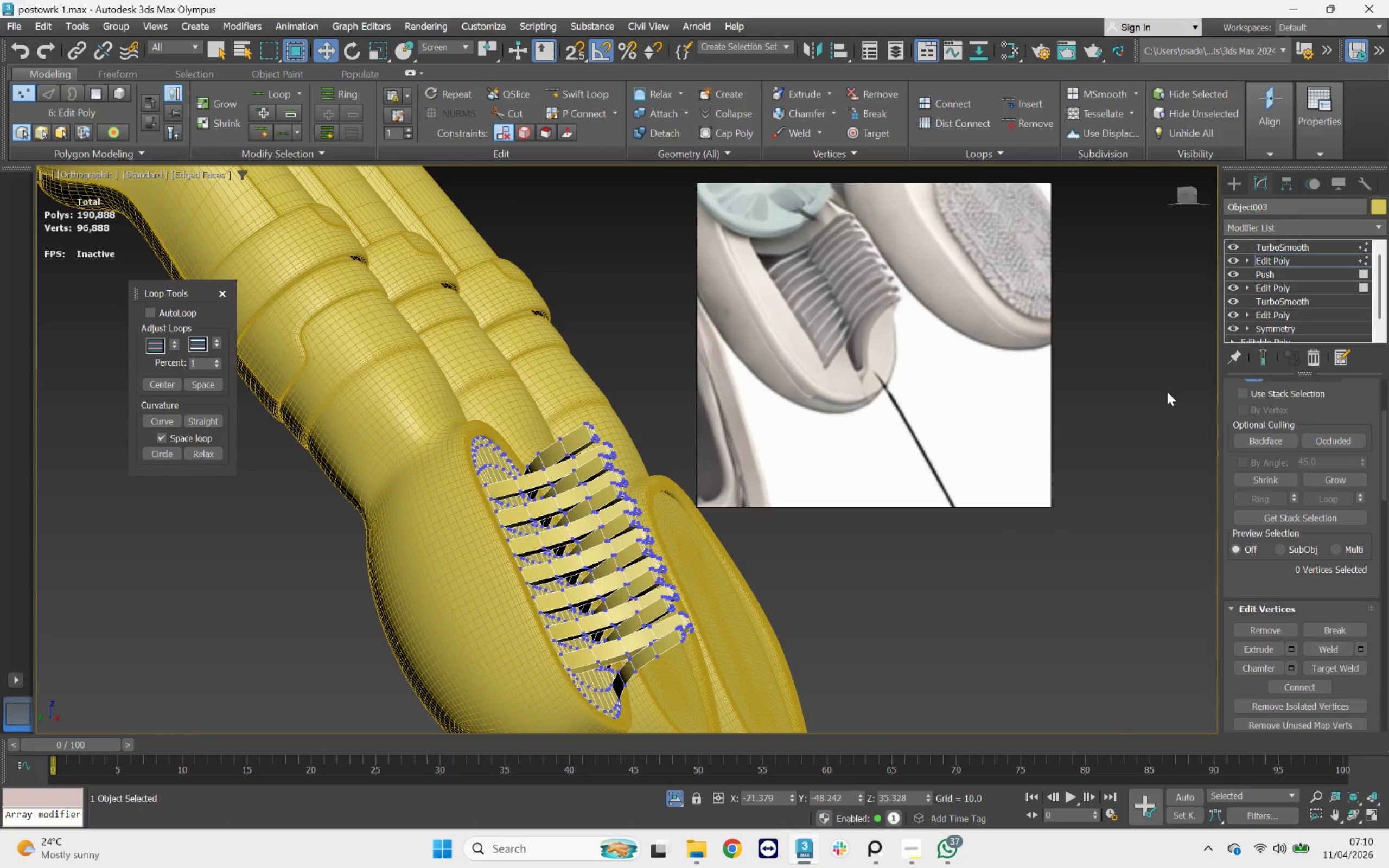 
key(1)
 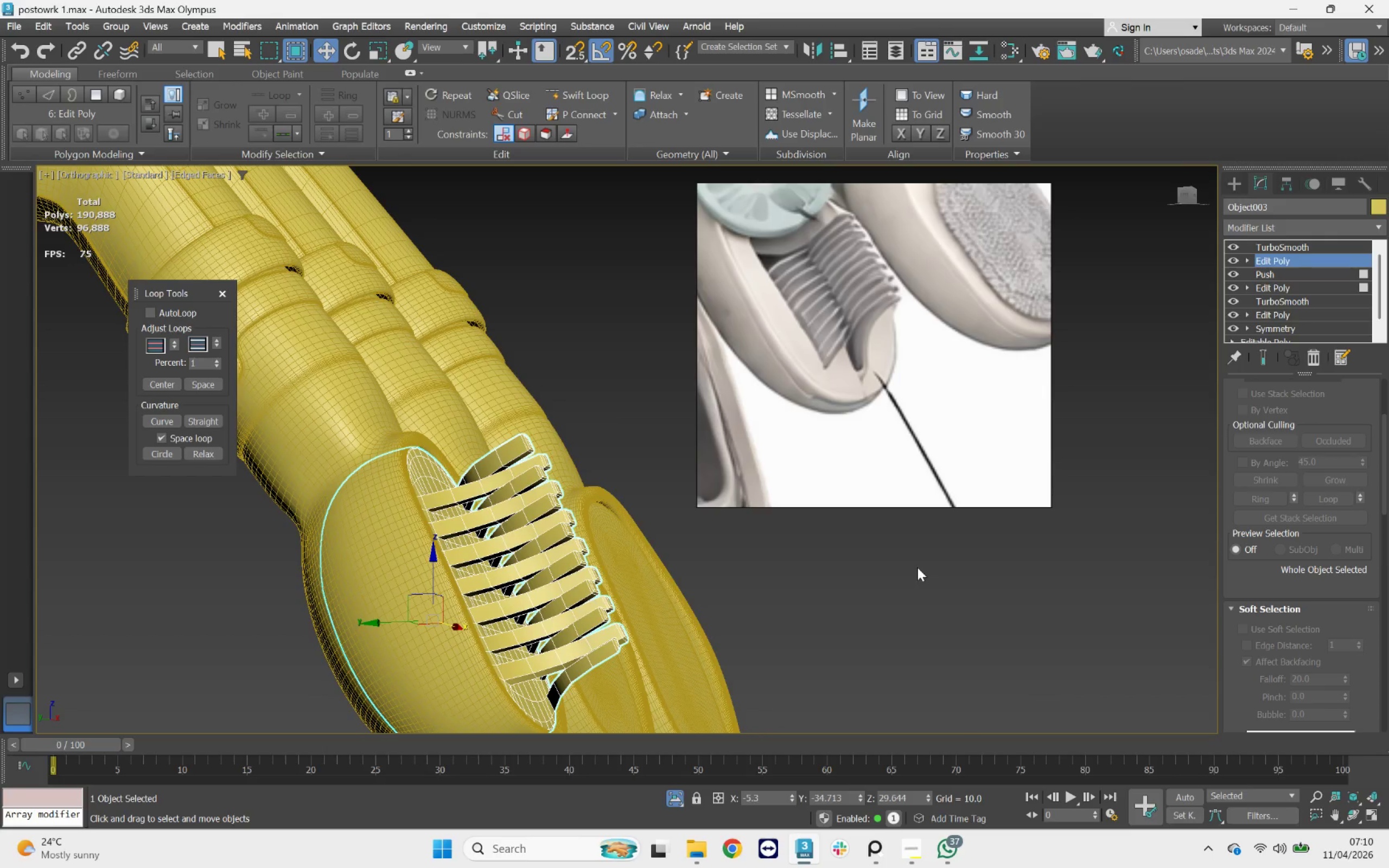 
key(F4)
 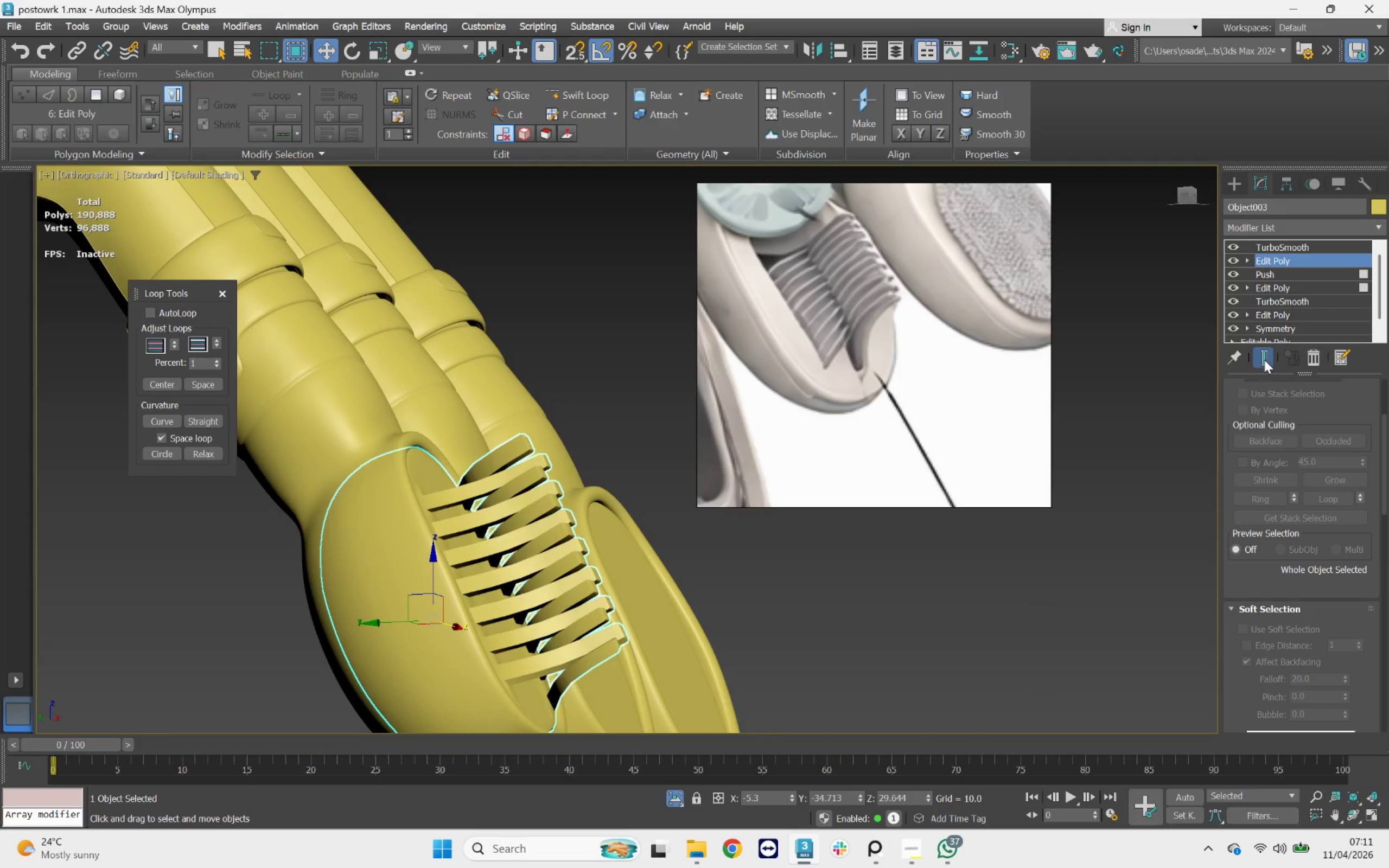 
scroll: coordinate [535, 495], scroll_direction: up, amount: 1.0
 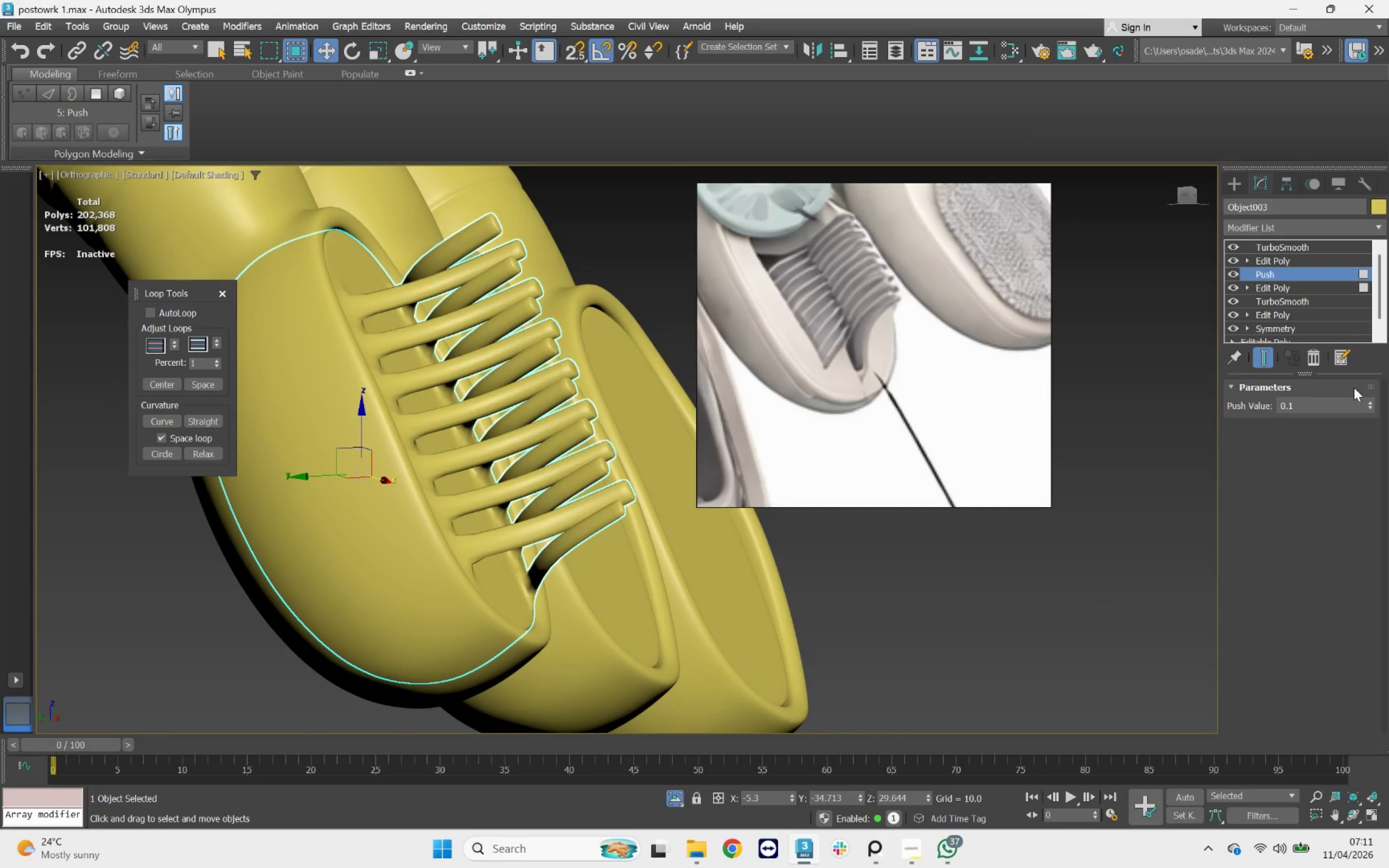 
double_click([1368, 400])
 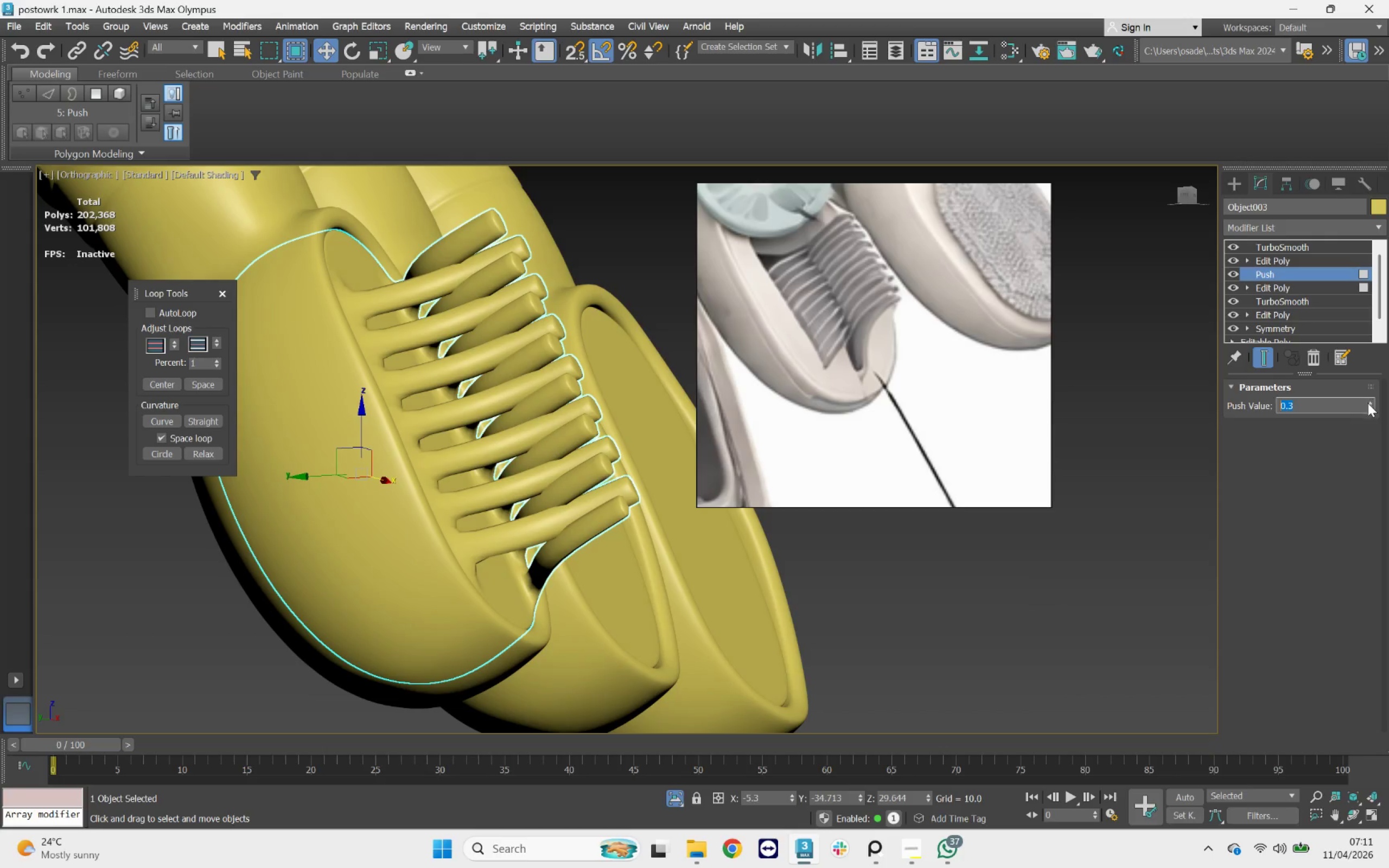 
scroll: coordinate [668, 469], scroll_direction: down, amount: 2.0
 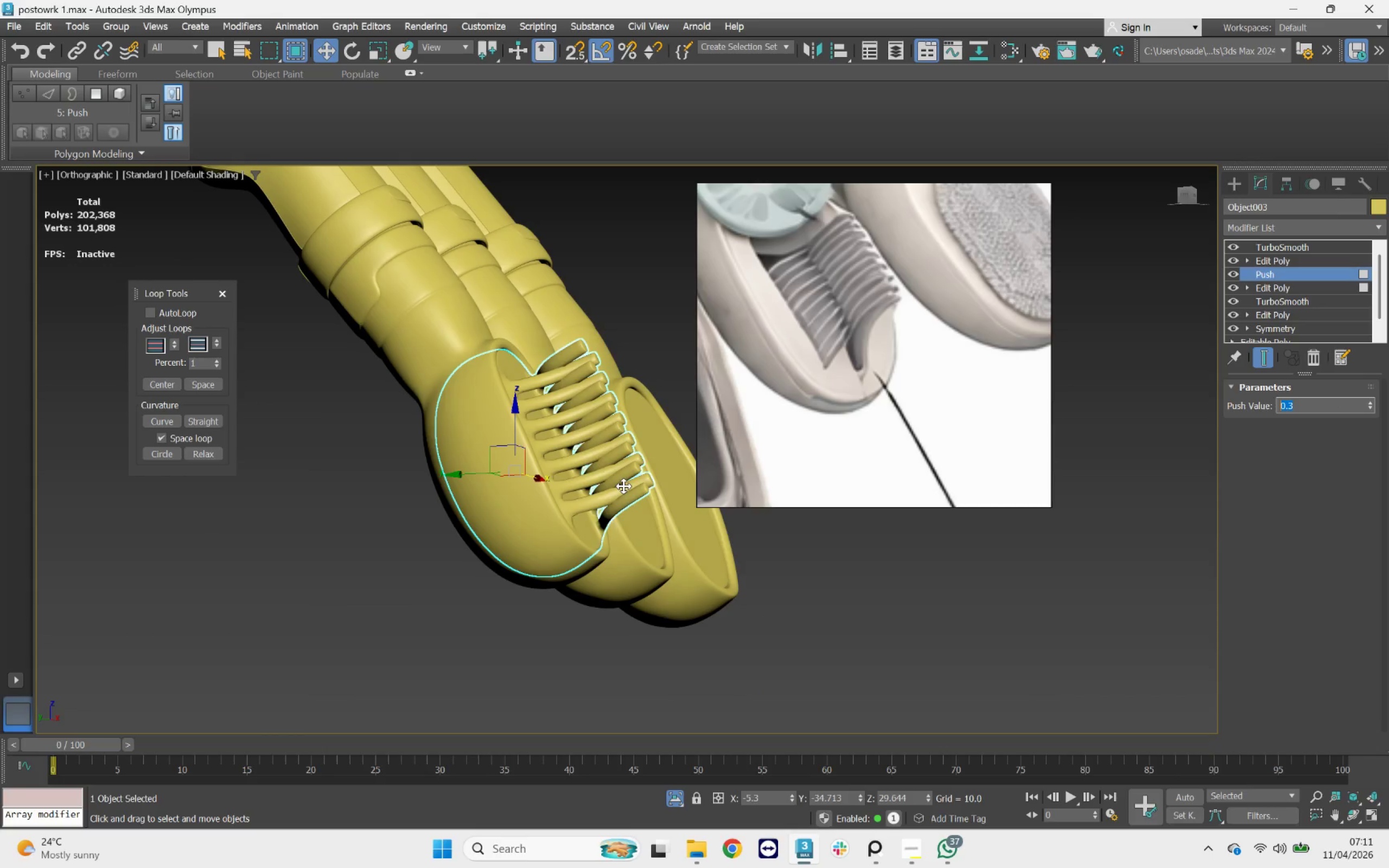 
hold_key(key=AltLeft, duration=1.24)
 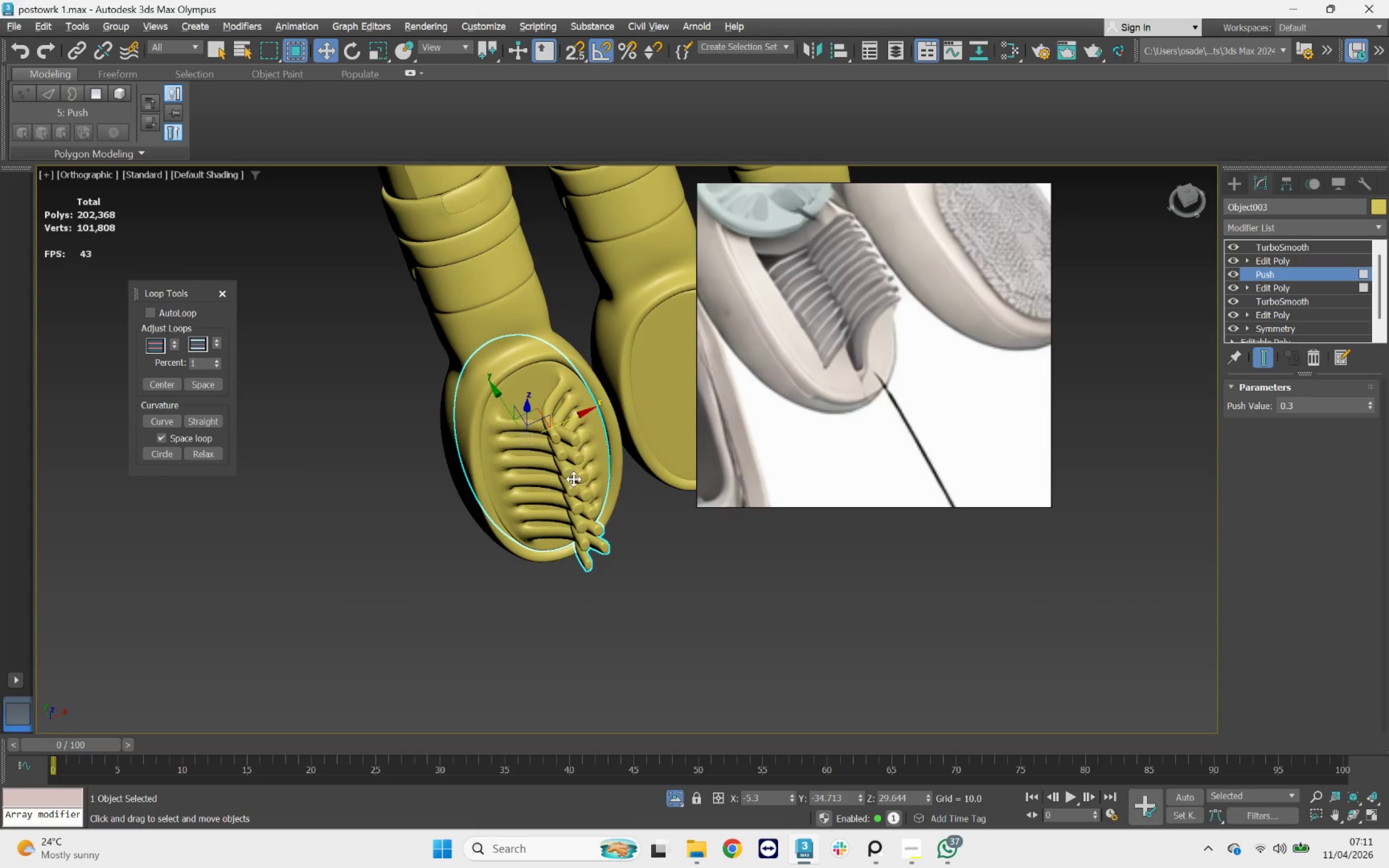 
hold_key(key=AltLeft, duration=0.6)
 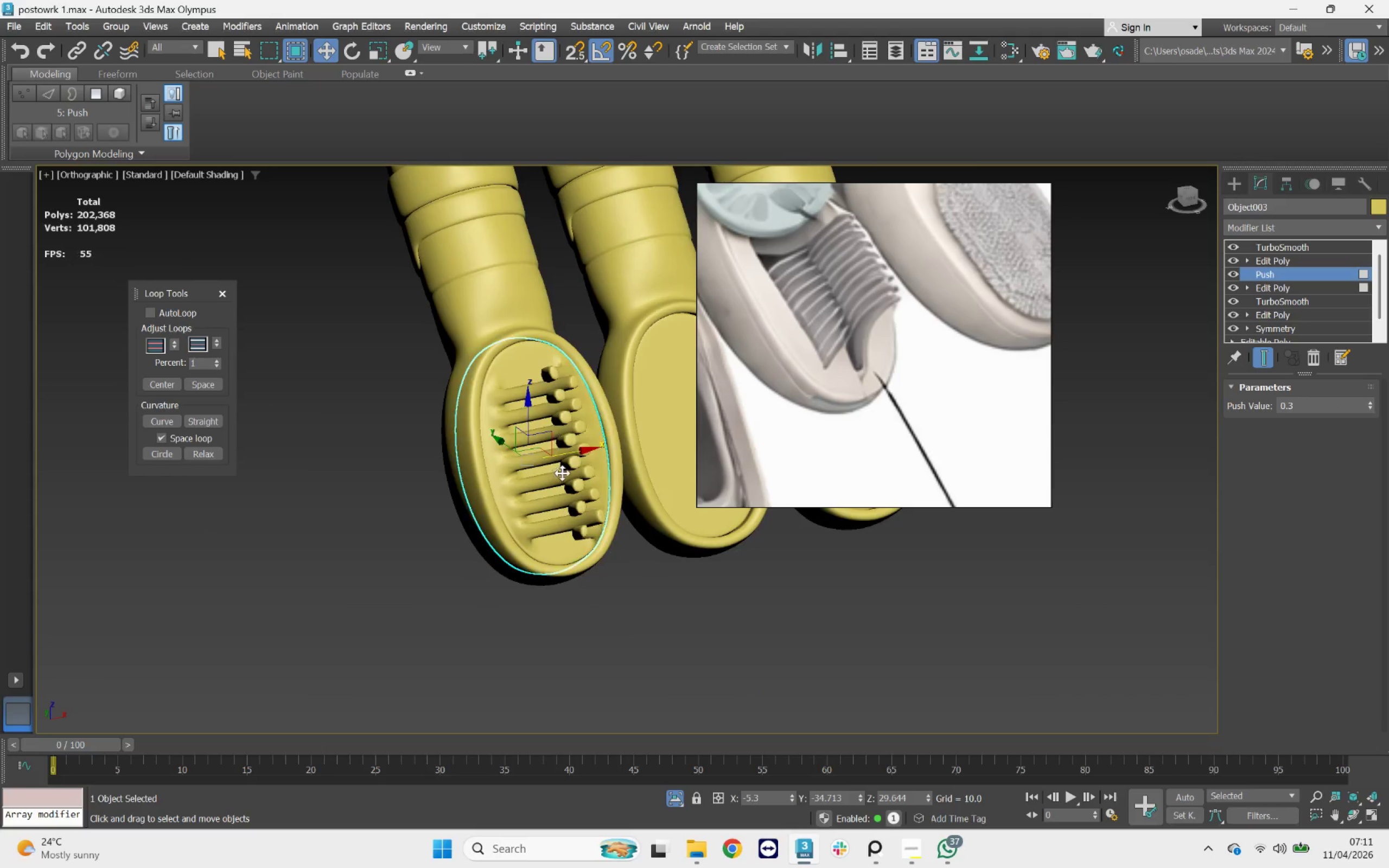 
scroll: coordinate [563, 473], scroll_direction: up, amount: 1.0
 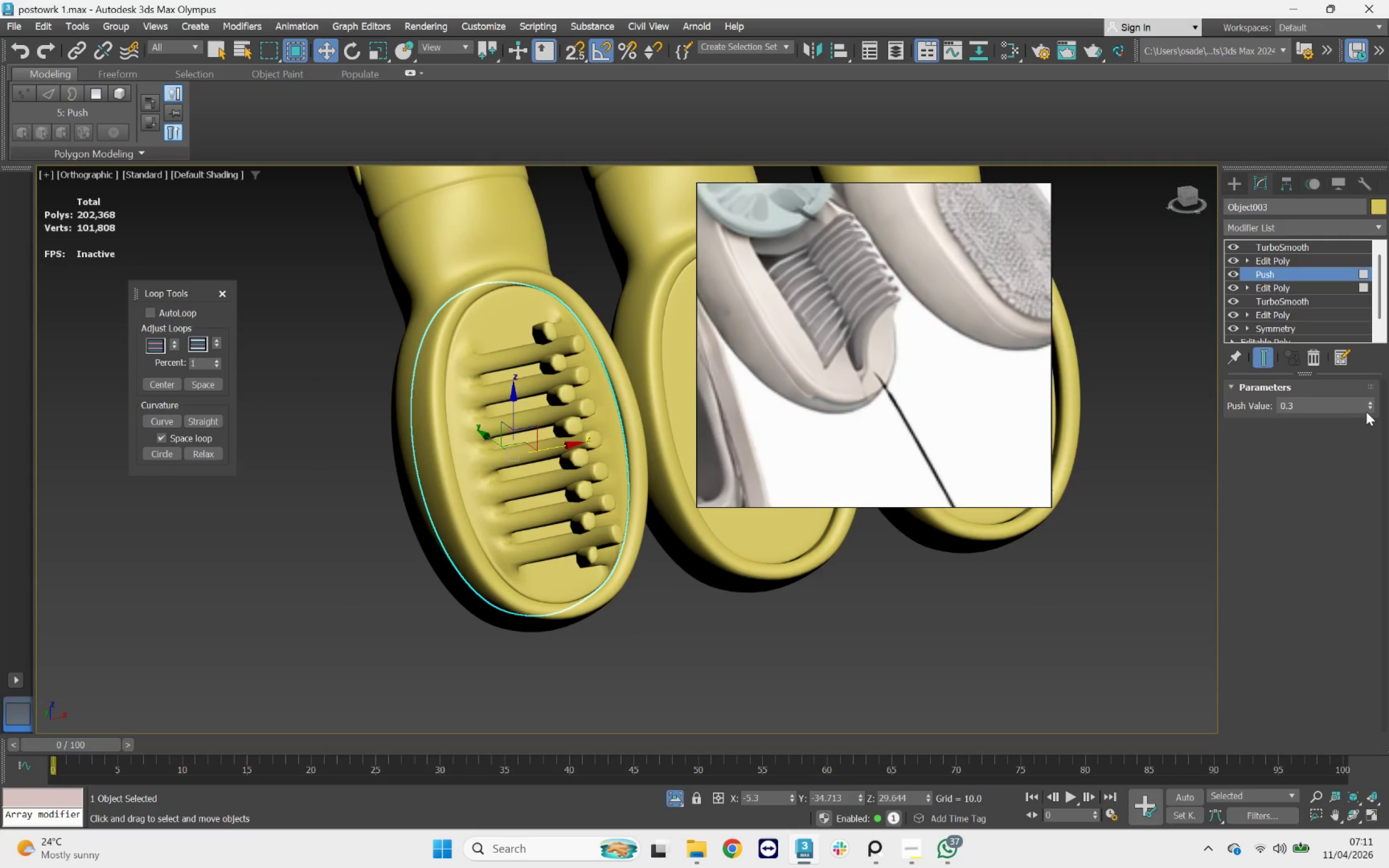 
left_click([1368, 408])
 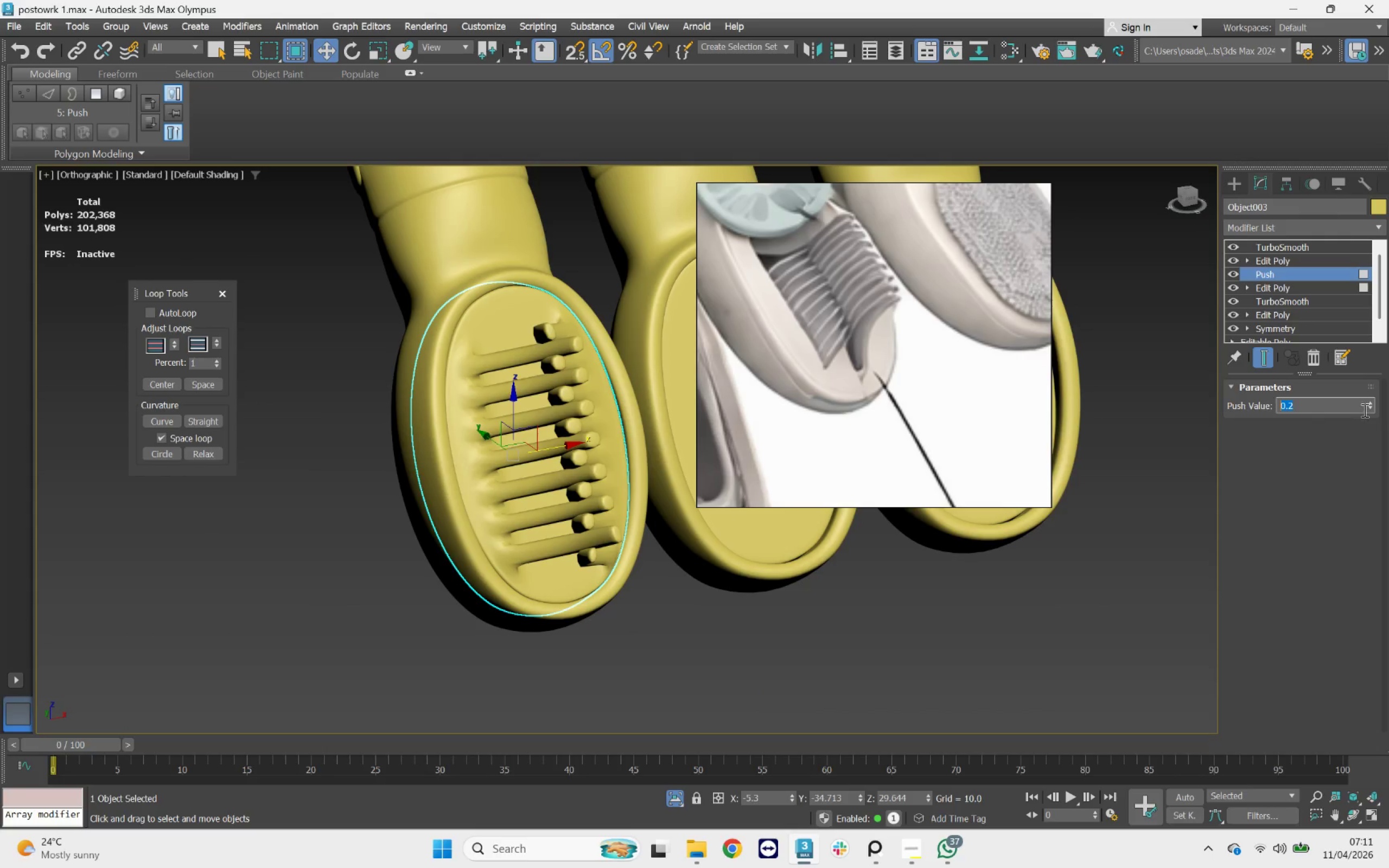 
left_click([1369, 408])
 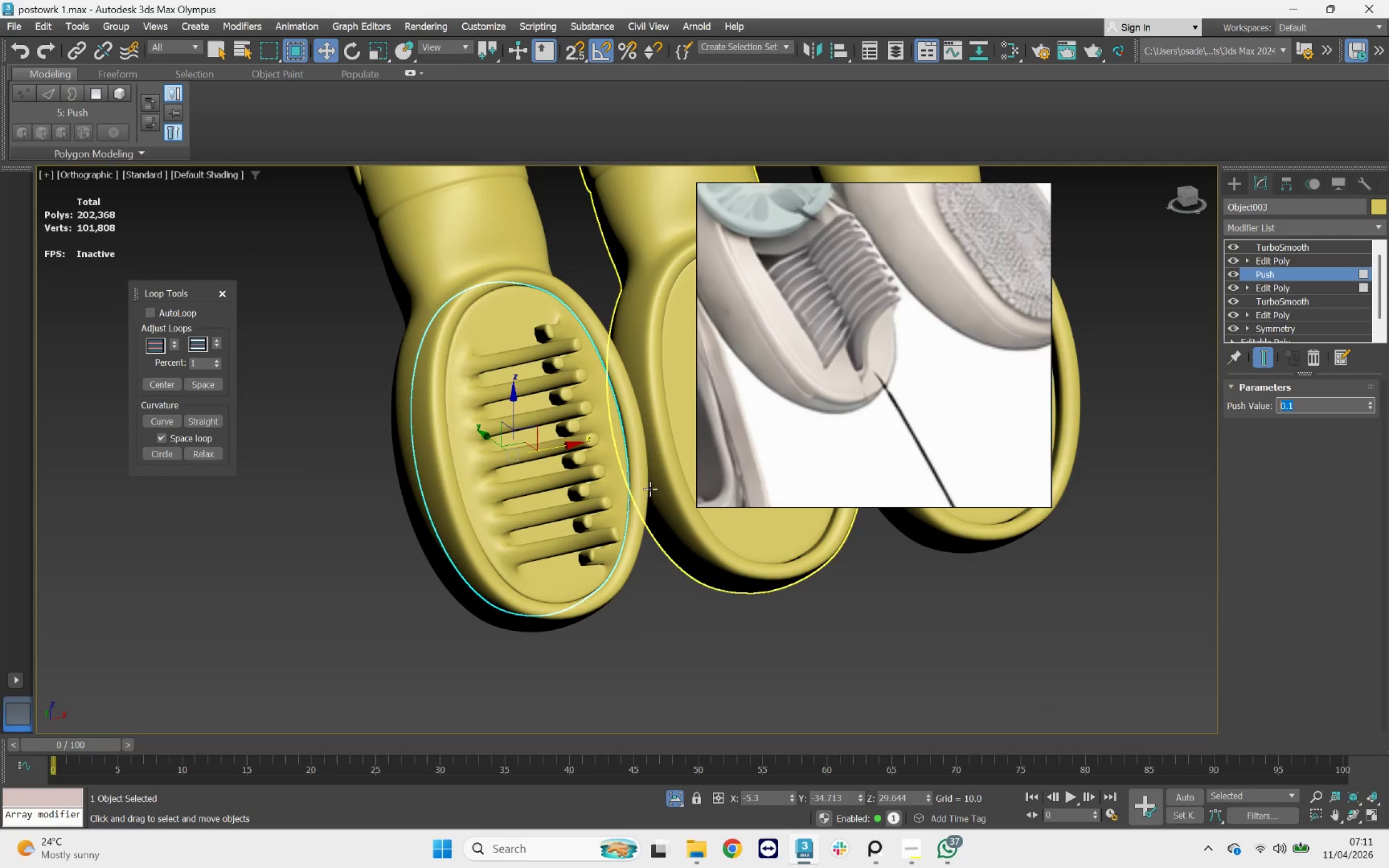 
scroll: coordinate [577, 380], scroll_direction: up, amount: 5.0
 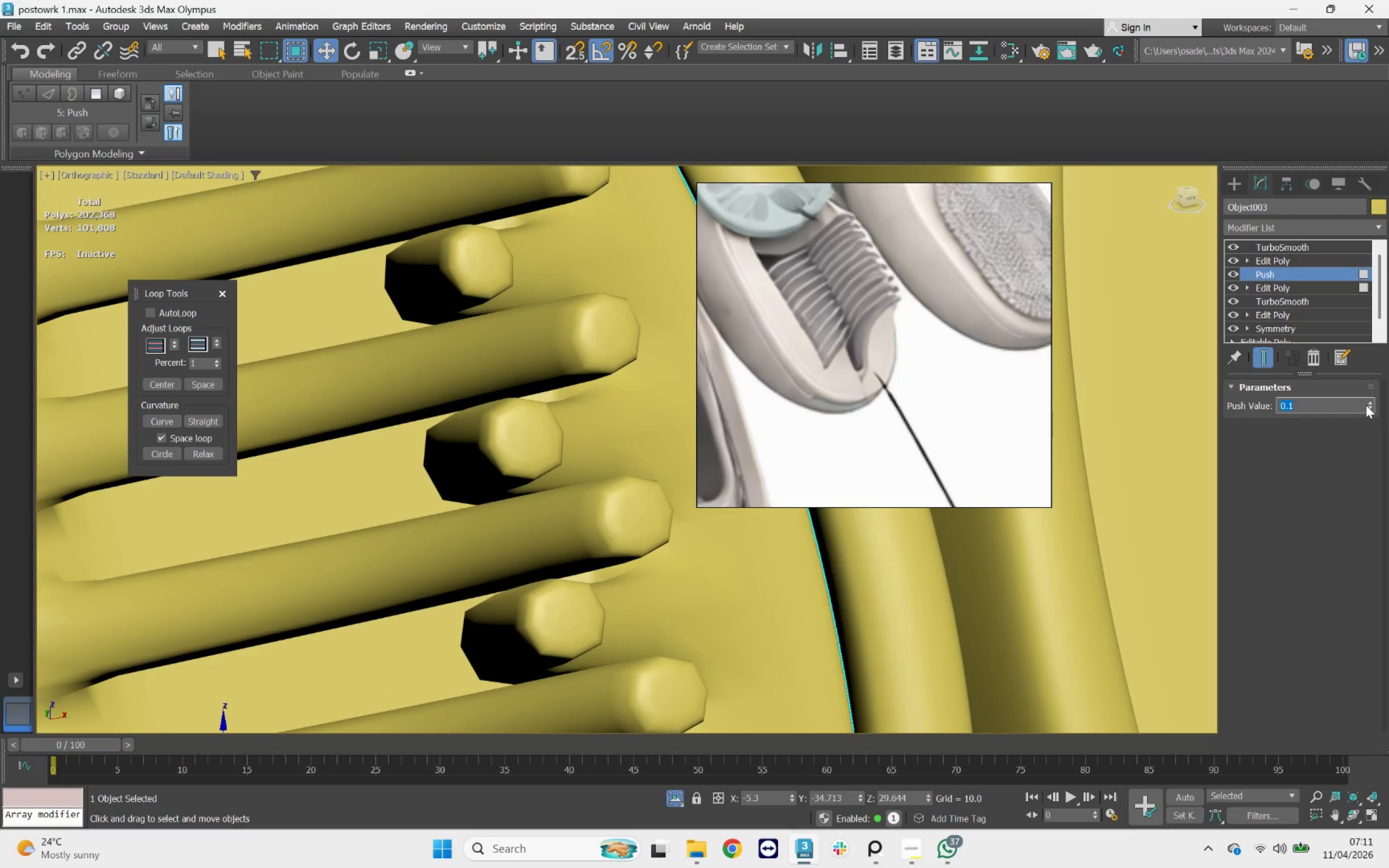 
left_click([1369, 403])
 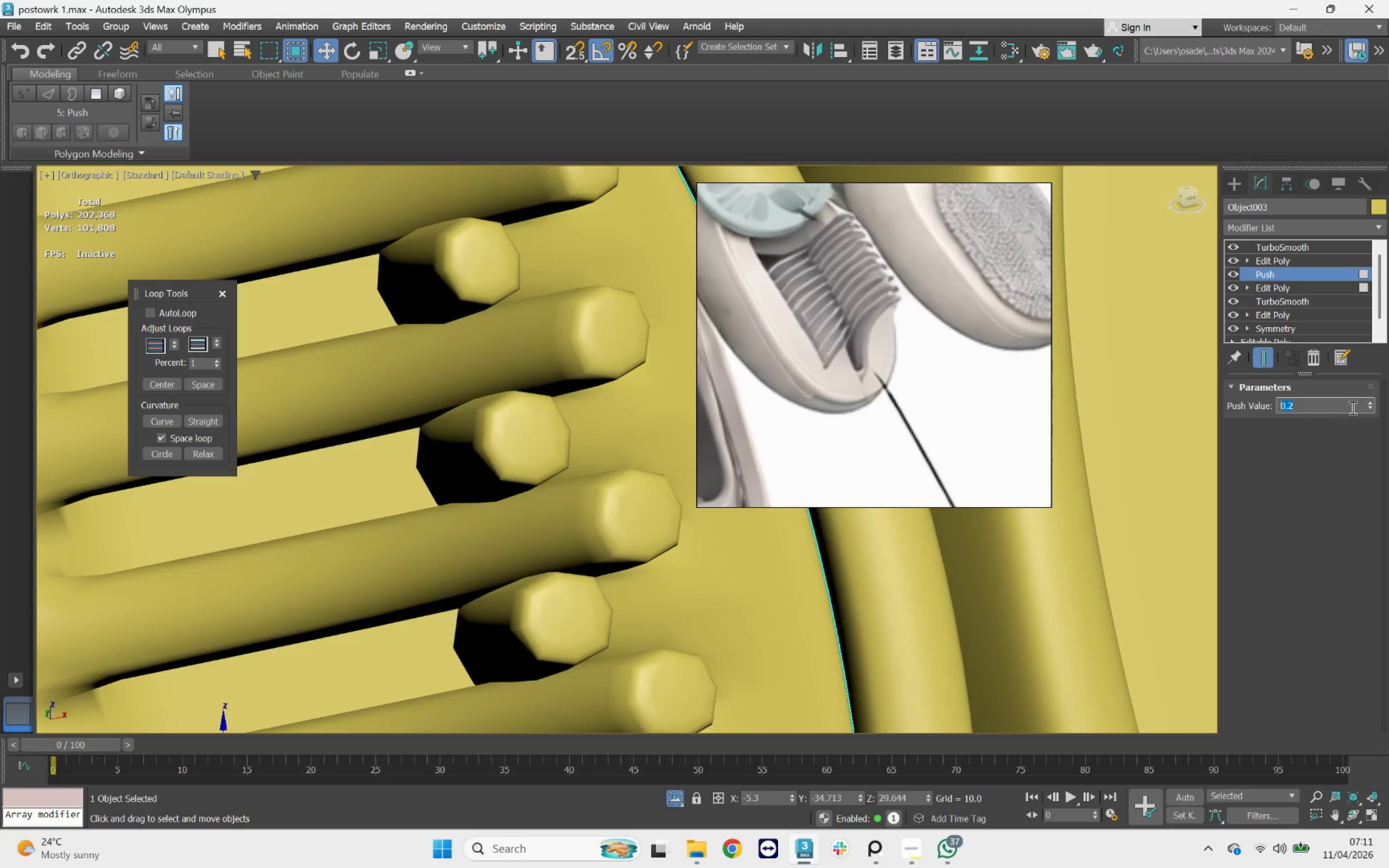 
left_click([1372, 409])
 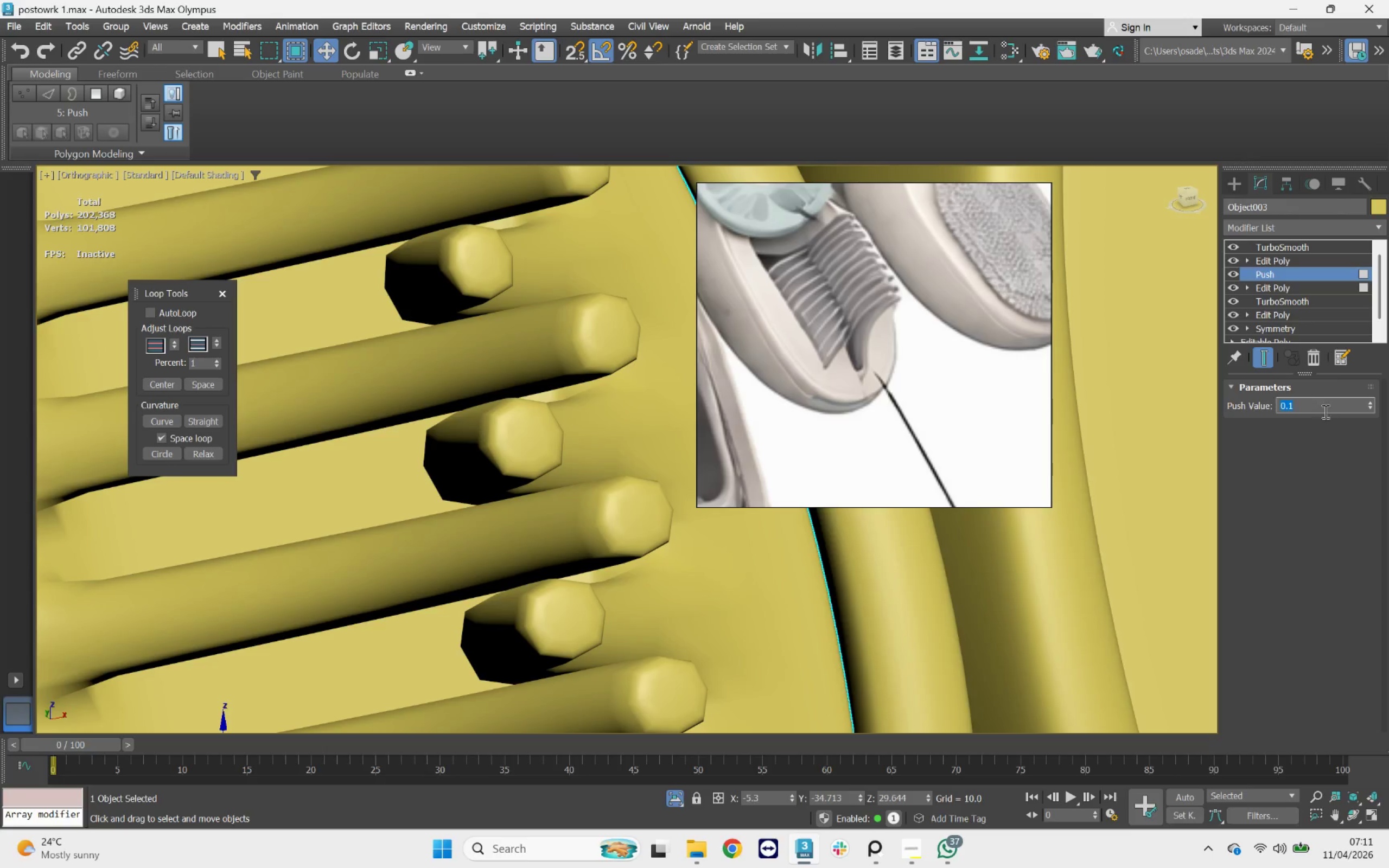 
left_click([1320, 410])
 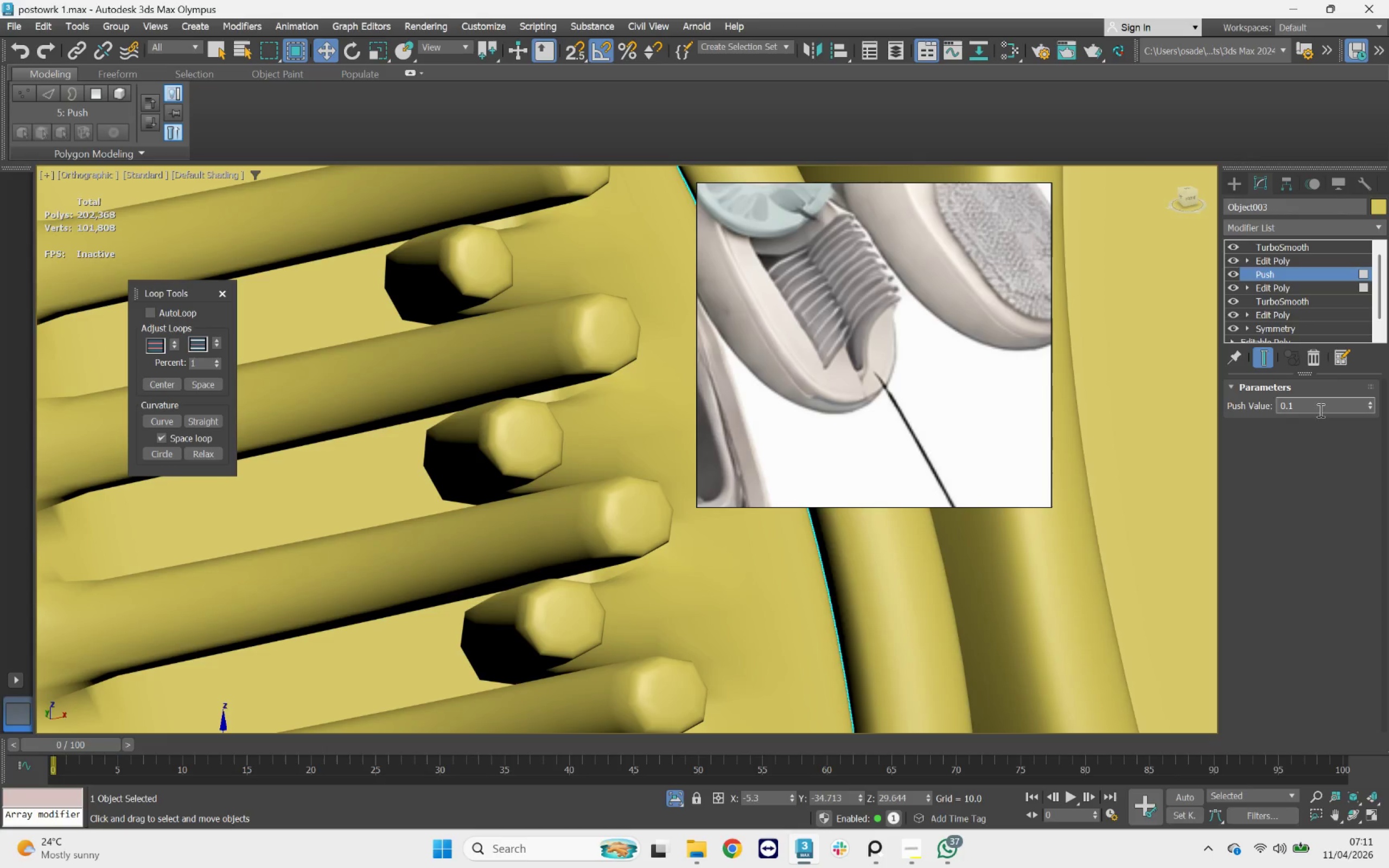 
key(5)
 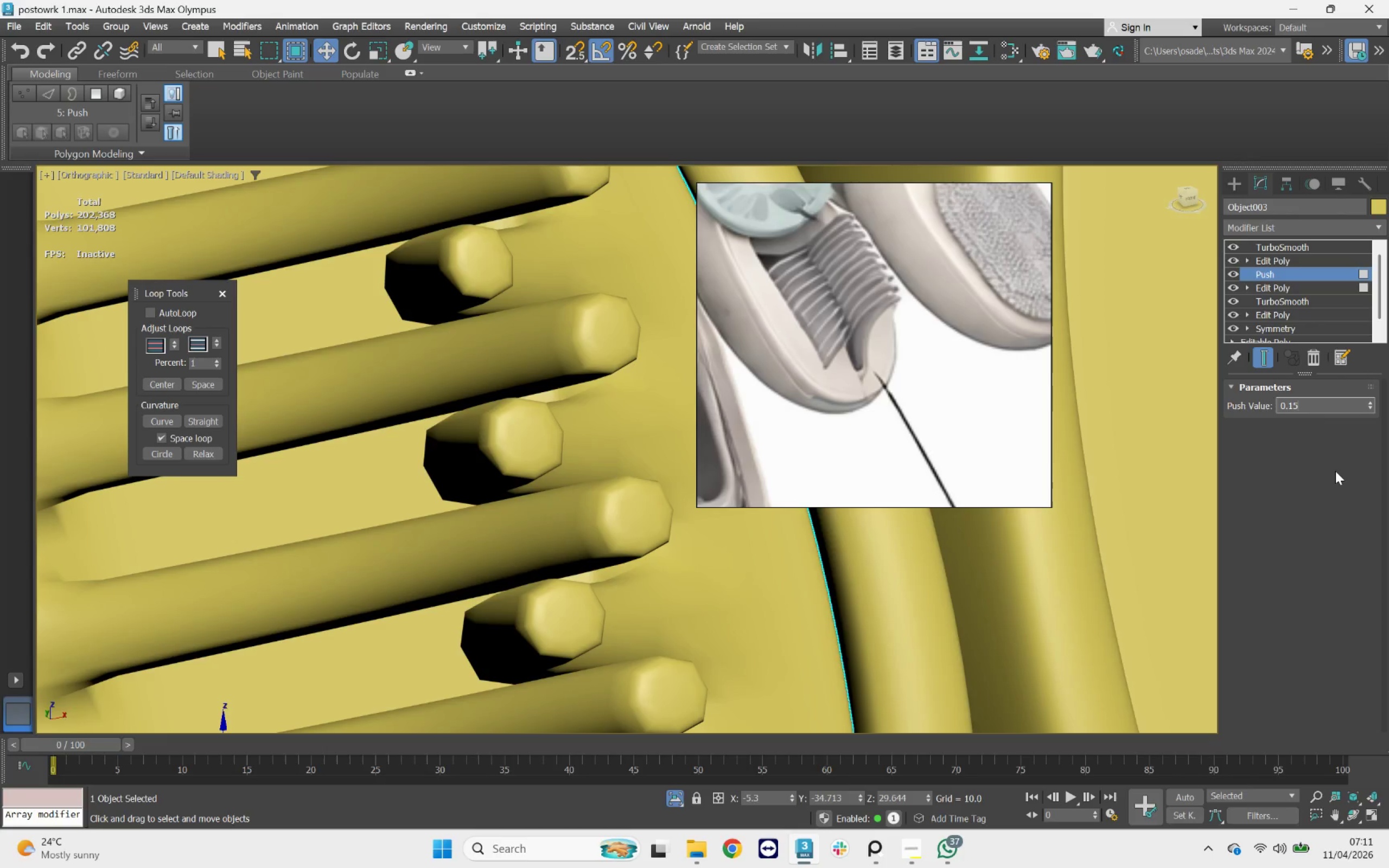 
left_click([1336, 473])
 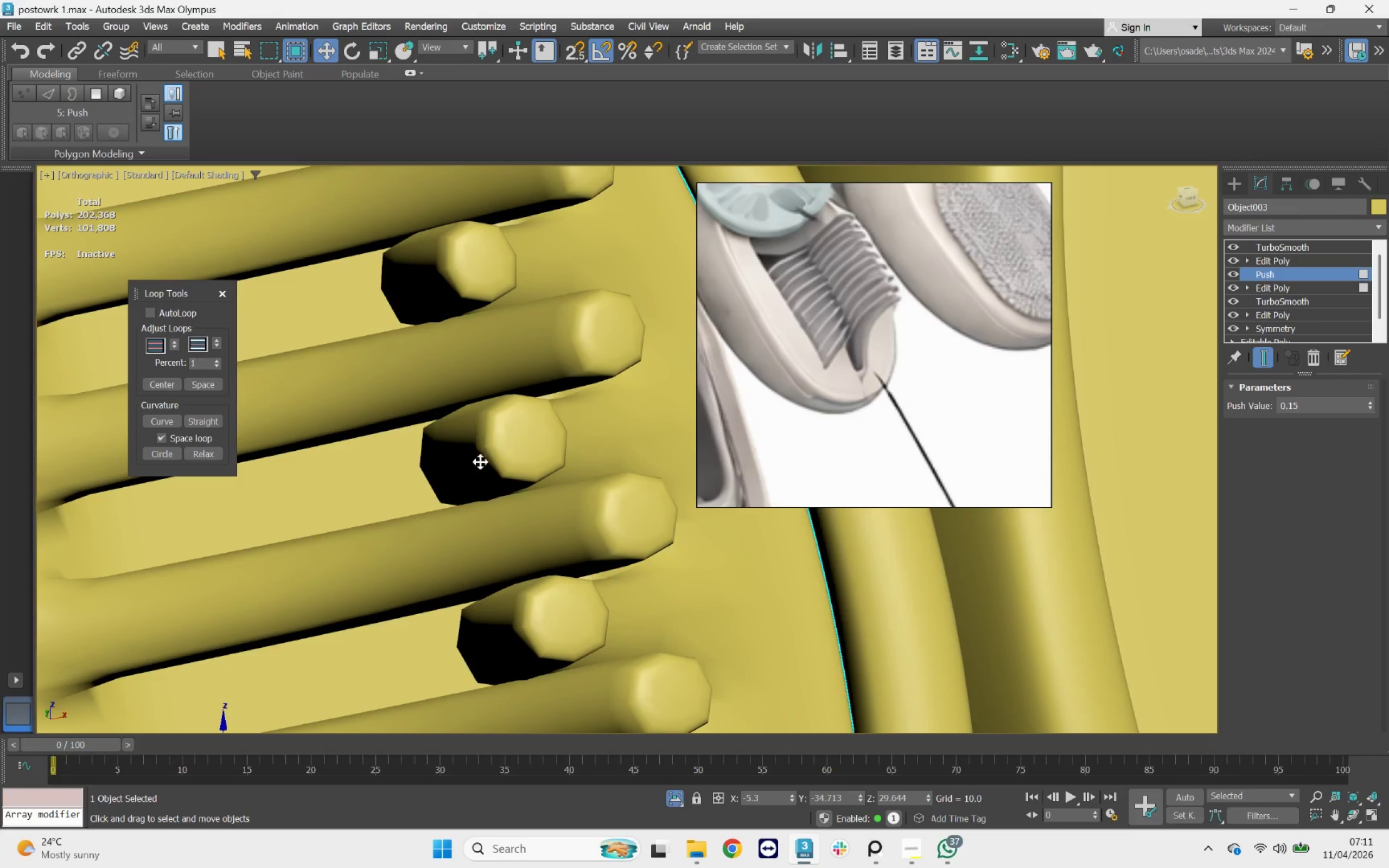 
hold_key(key=AltLeft, duration=2.8)
 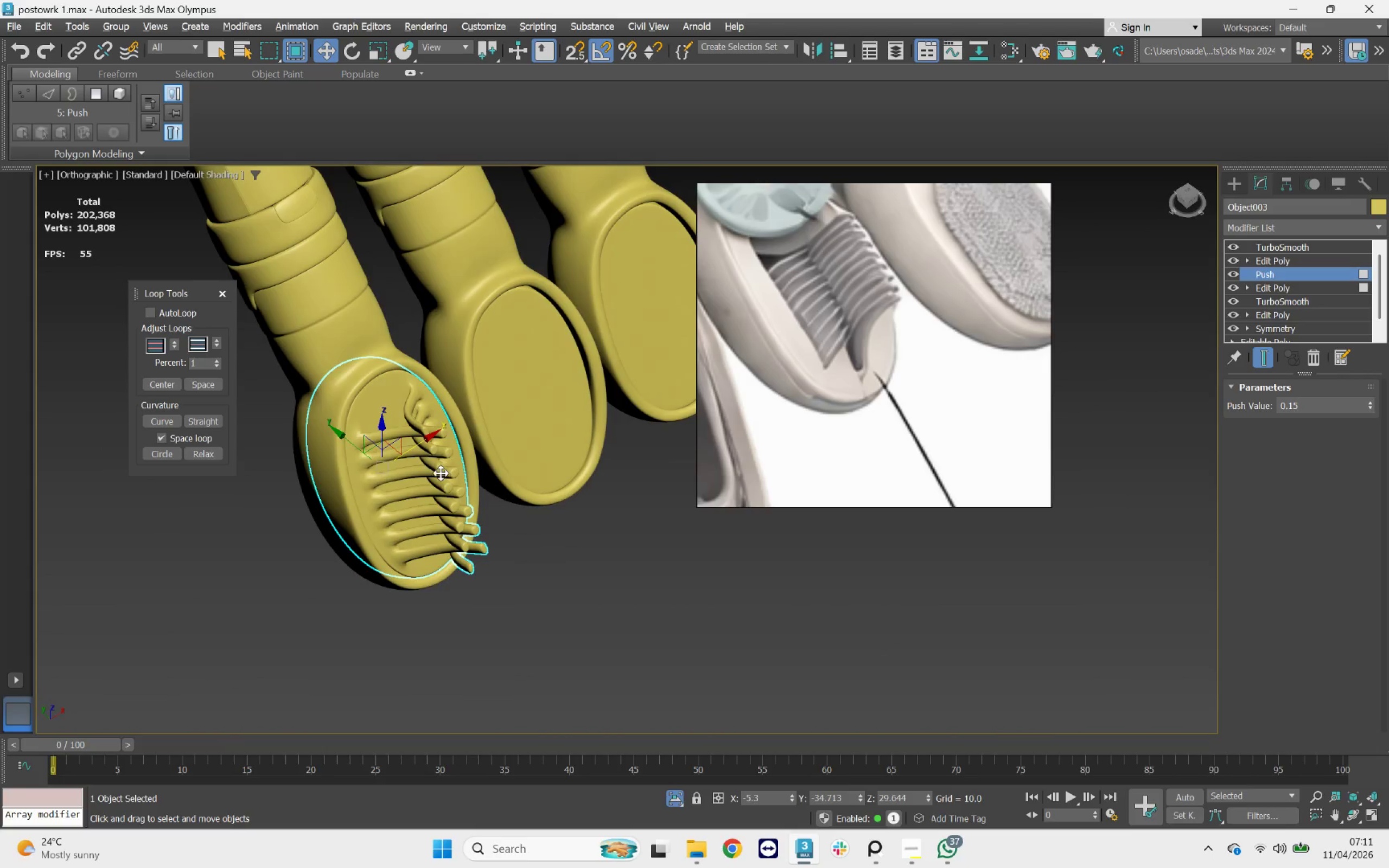 
scroll: coordinate [416, 436], scroll_direction: down, amount: 6.0
 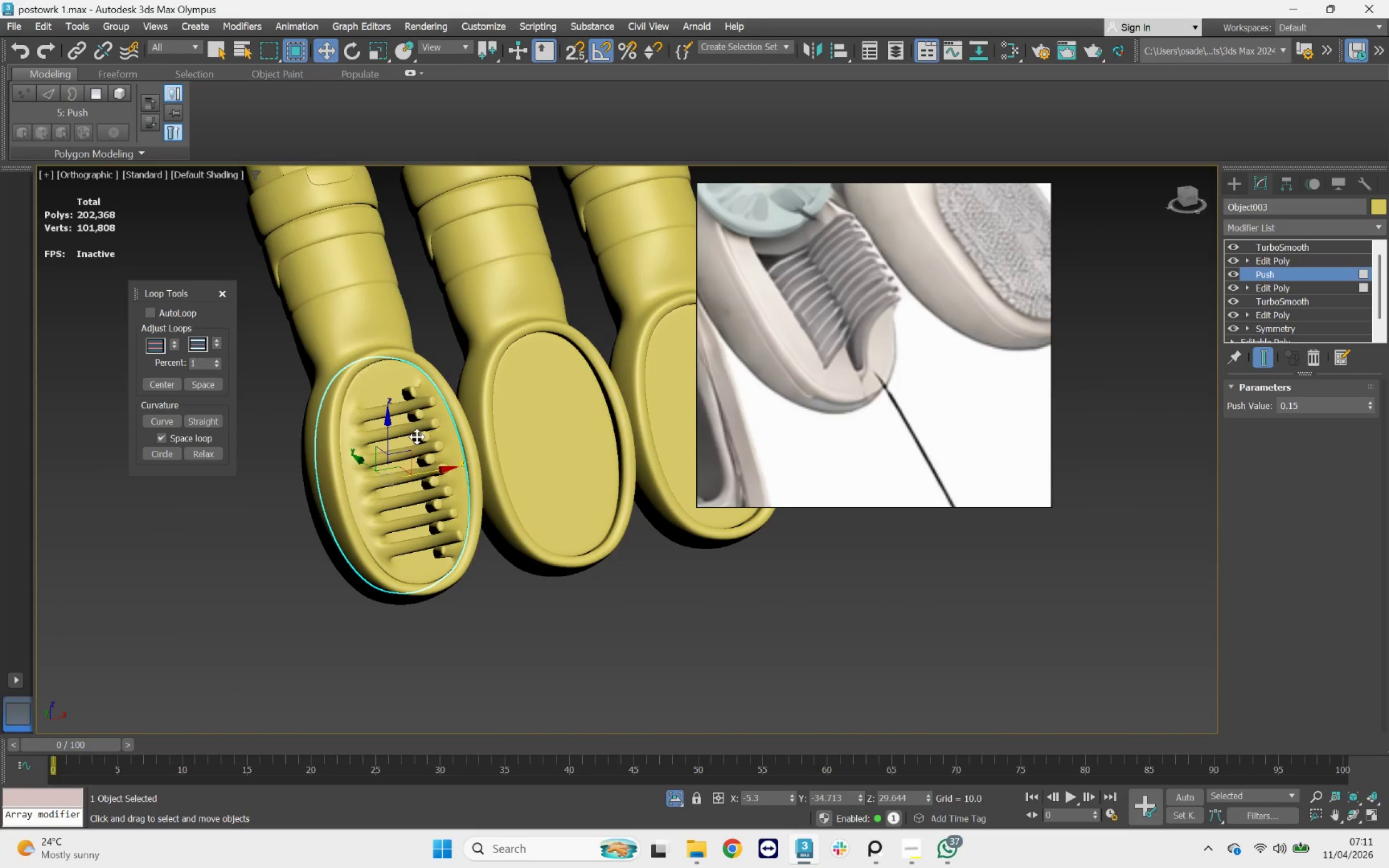 
hold_key(key=AltLeft, duration=0.53)
 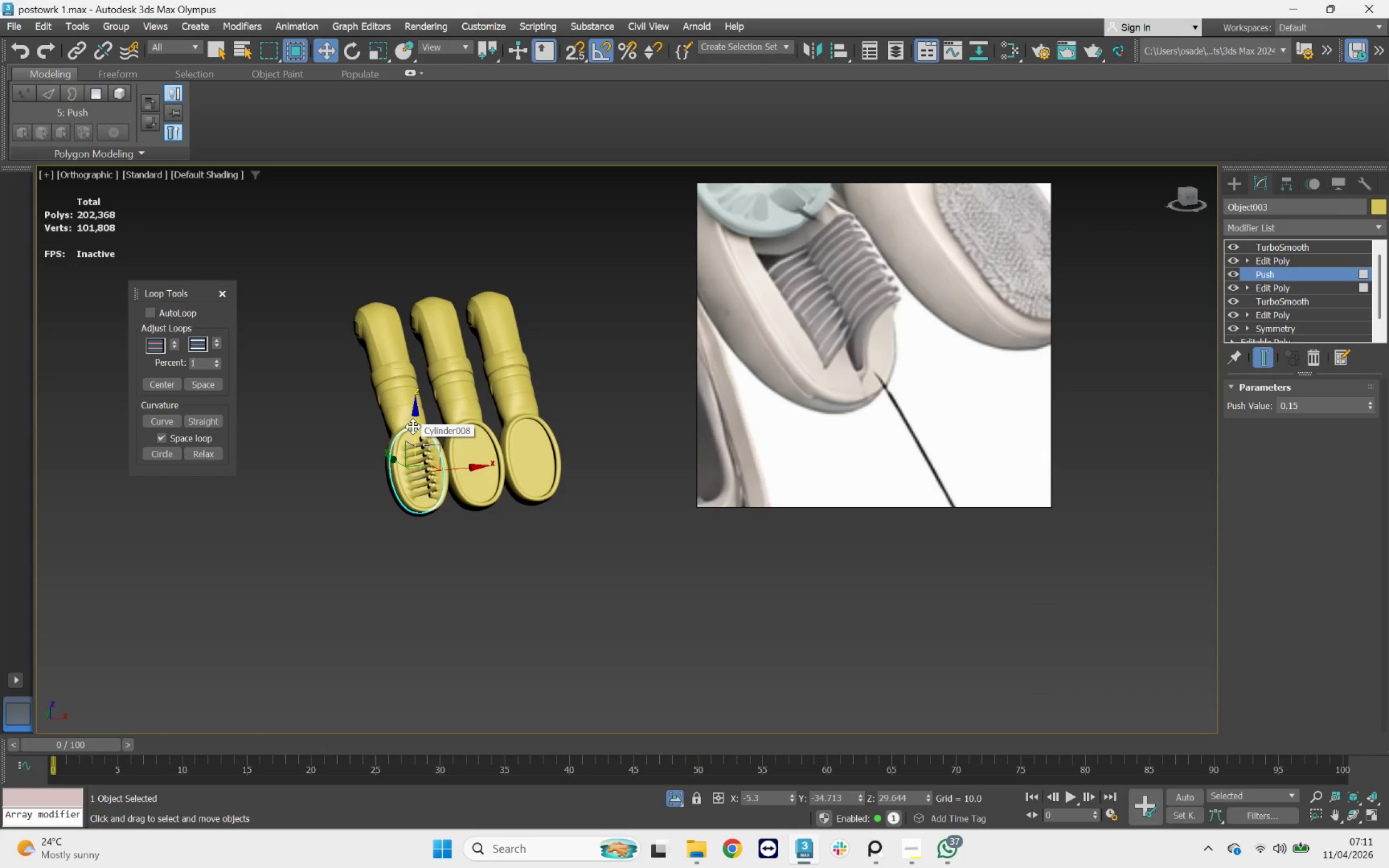 
scroll: coordinate [429, 467], scroll_direction: down, amount: 3.0
 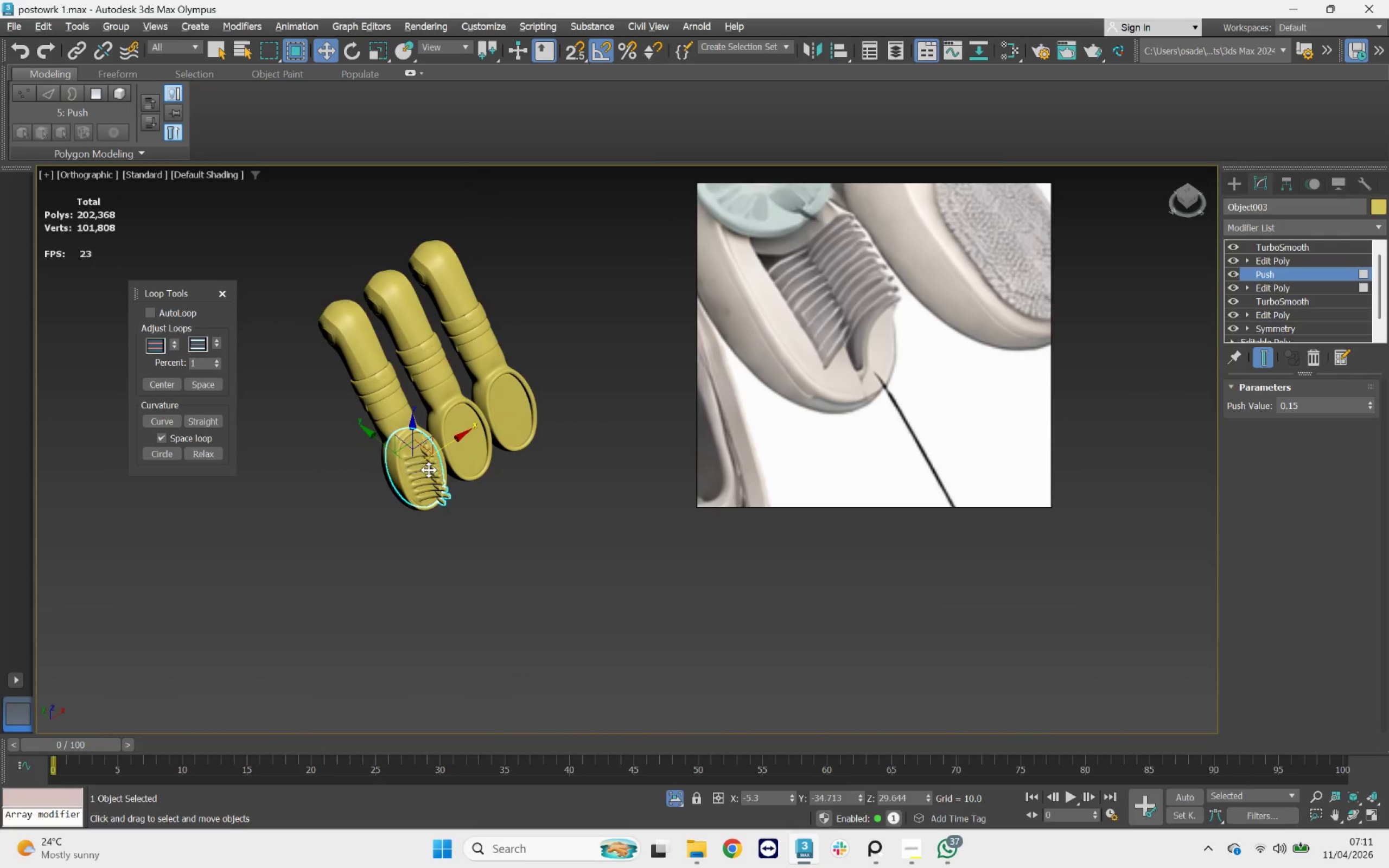 
wait(10.96)
 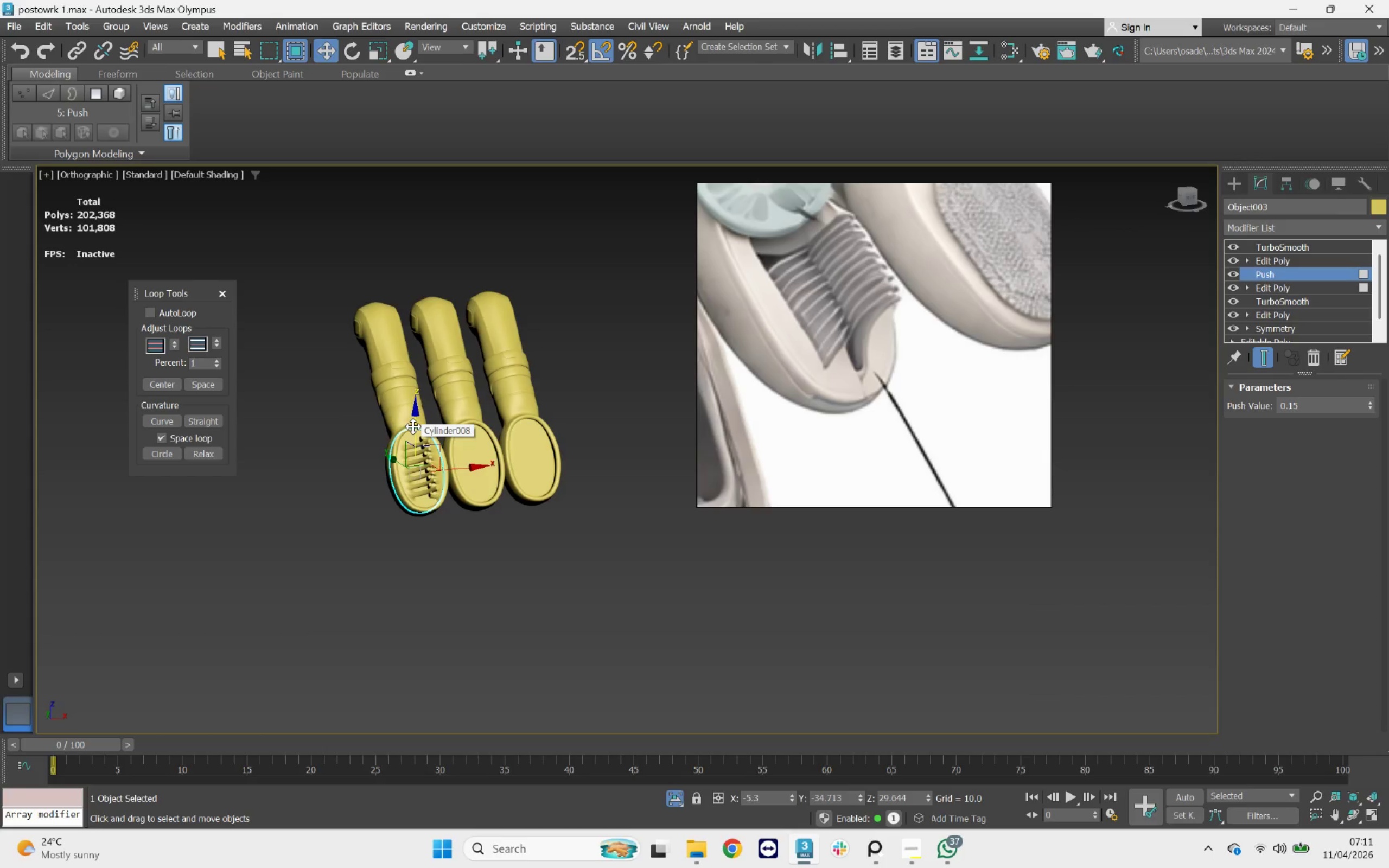 
left_click_drag(start_coordinate=[687, 572], to_coordinate=[693, 572])
 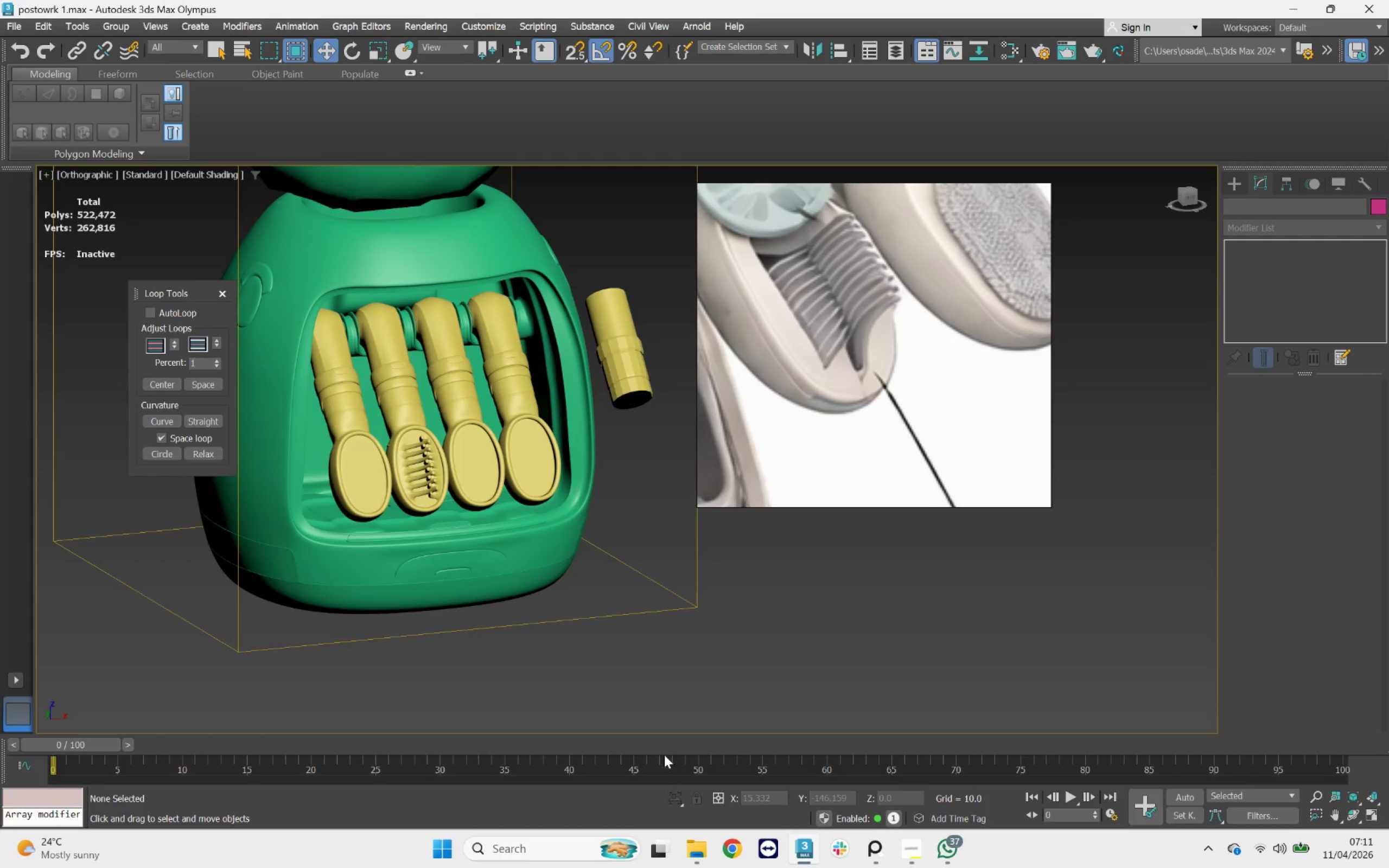 
scroll: coordinate [348, 474], scroll_direction: up, amount: 4.0
 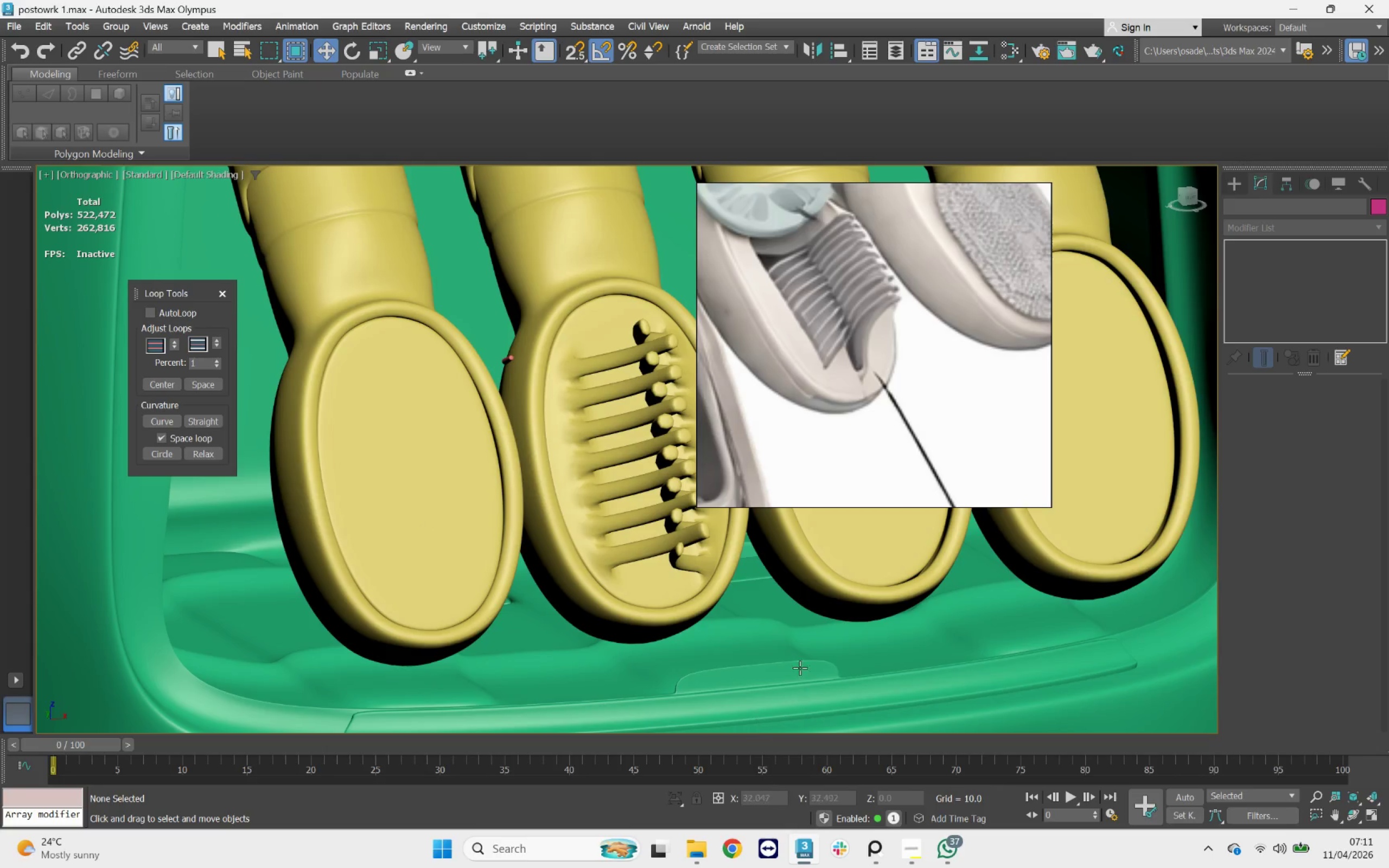 
scroll: coordinate [641, 621], scroll_direction: down, amount: 4.0
 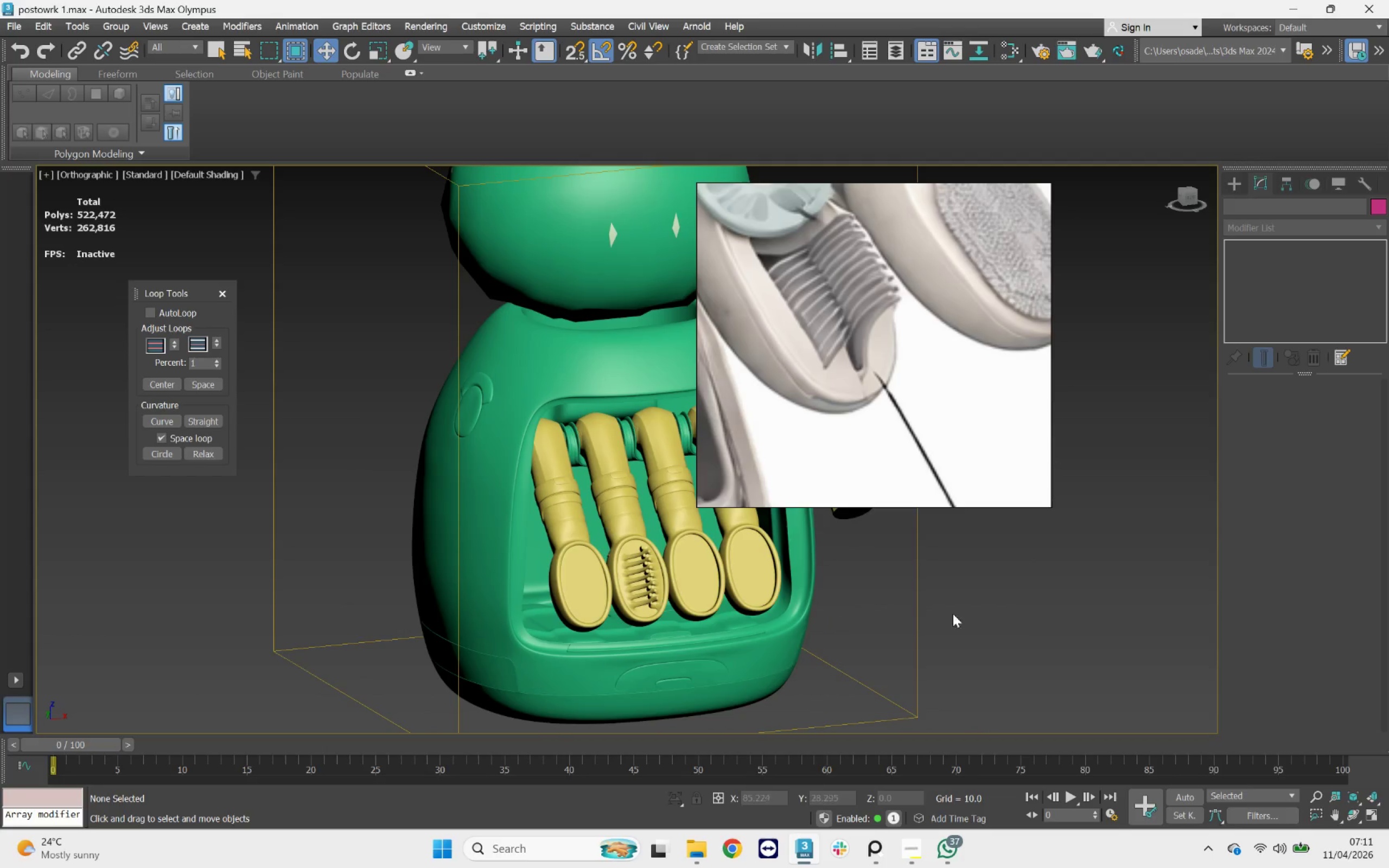 
right_click([1037, 606])
 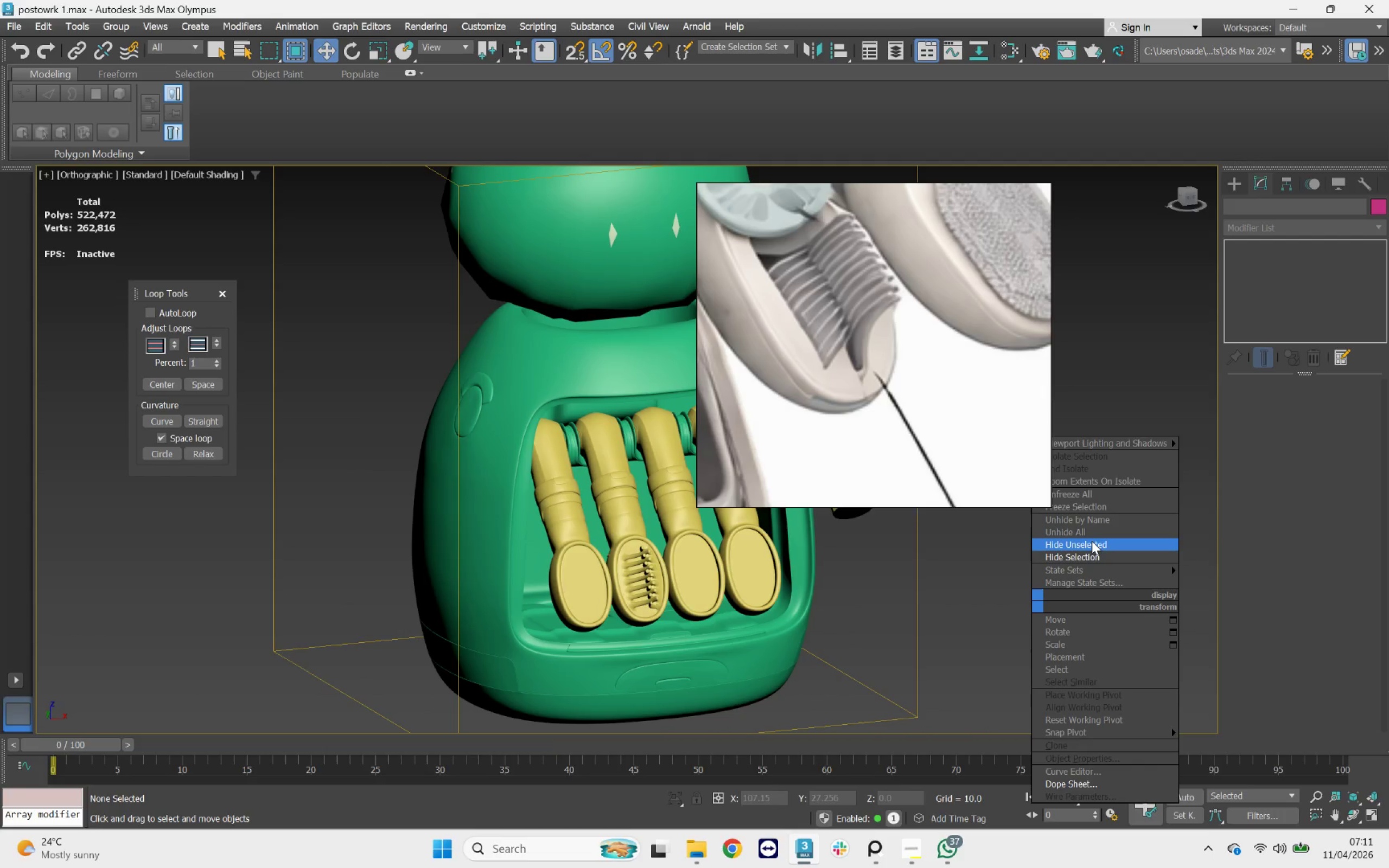 
left_click([1091, 535])
 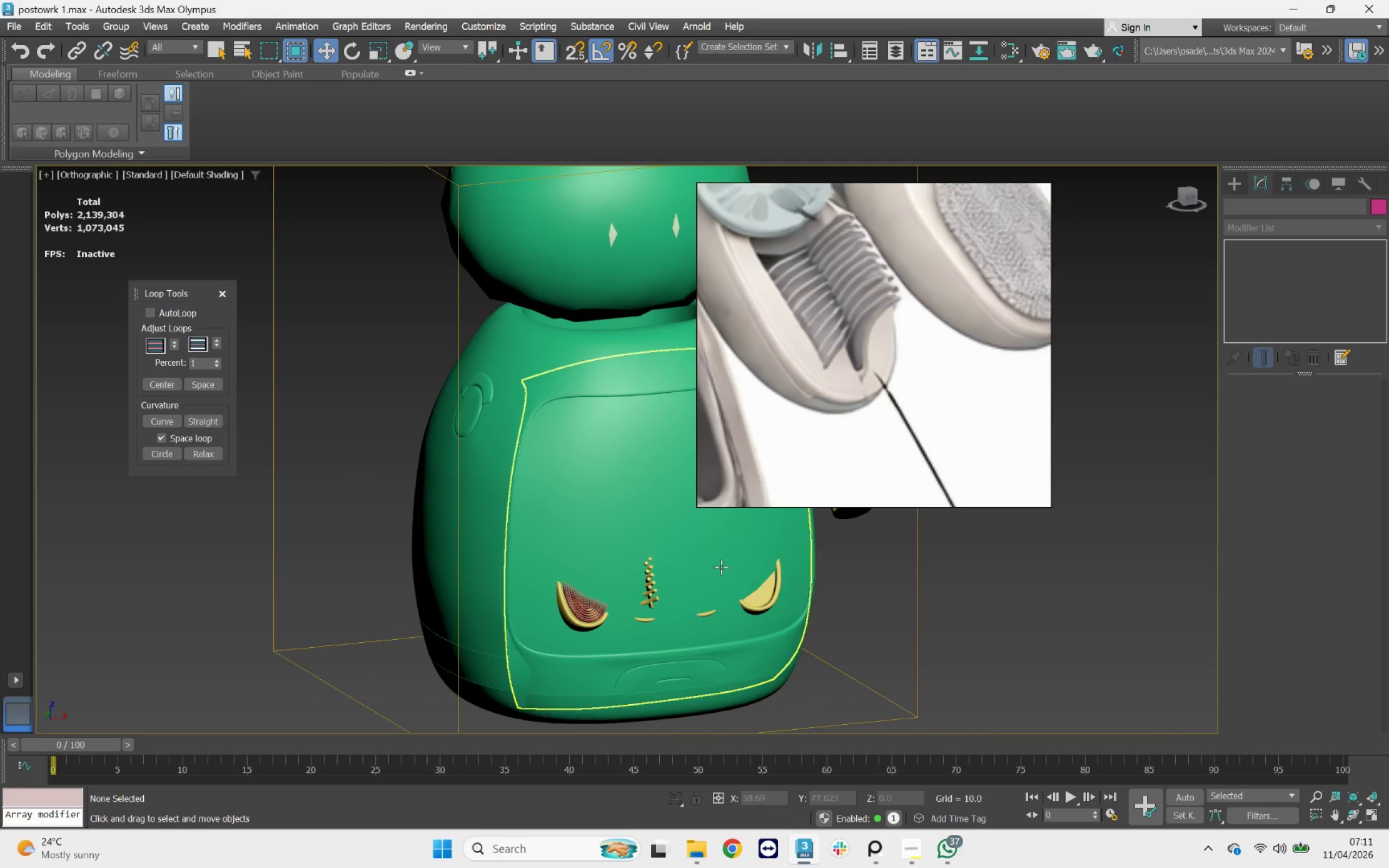 
left_click([721, 565])
 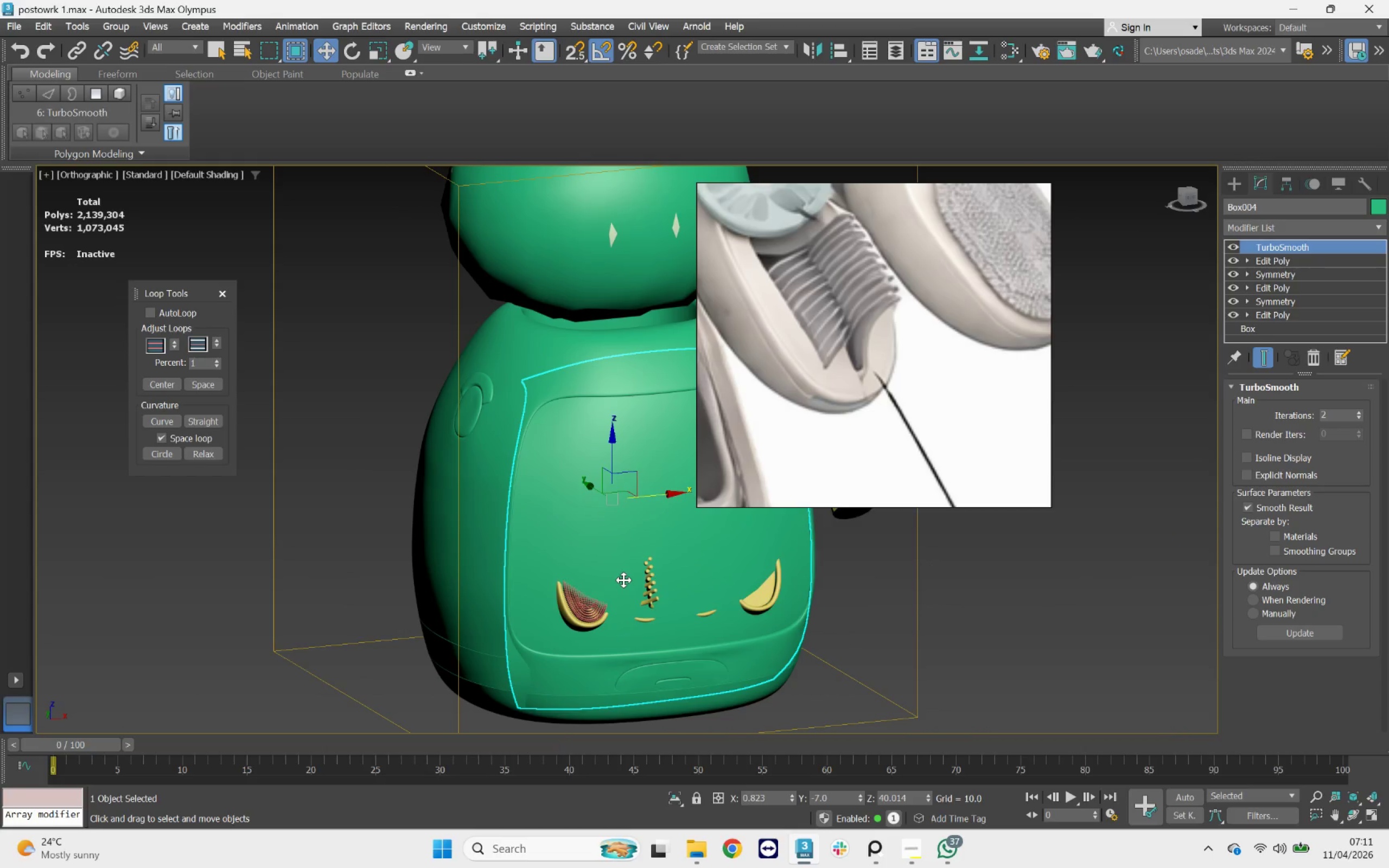 
key(Delete)
 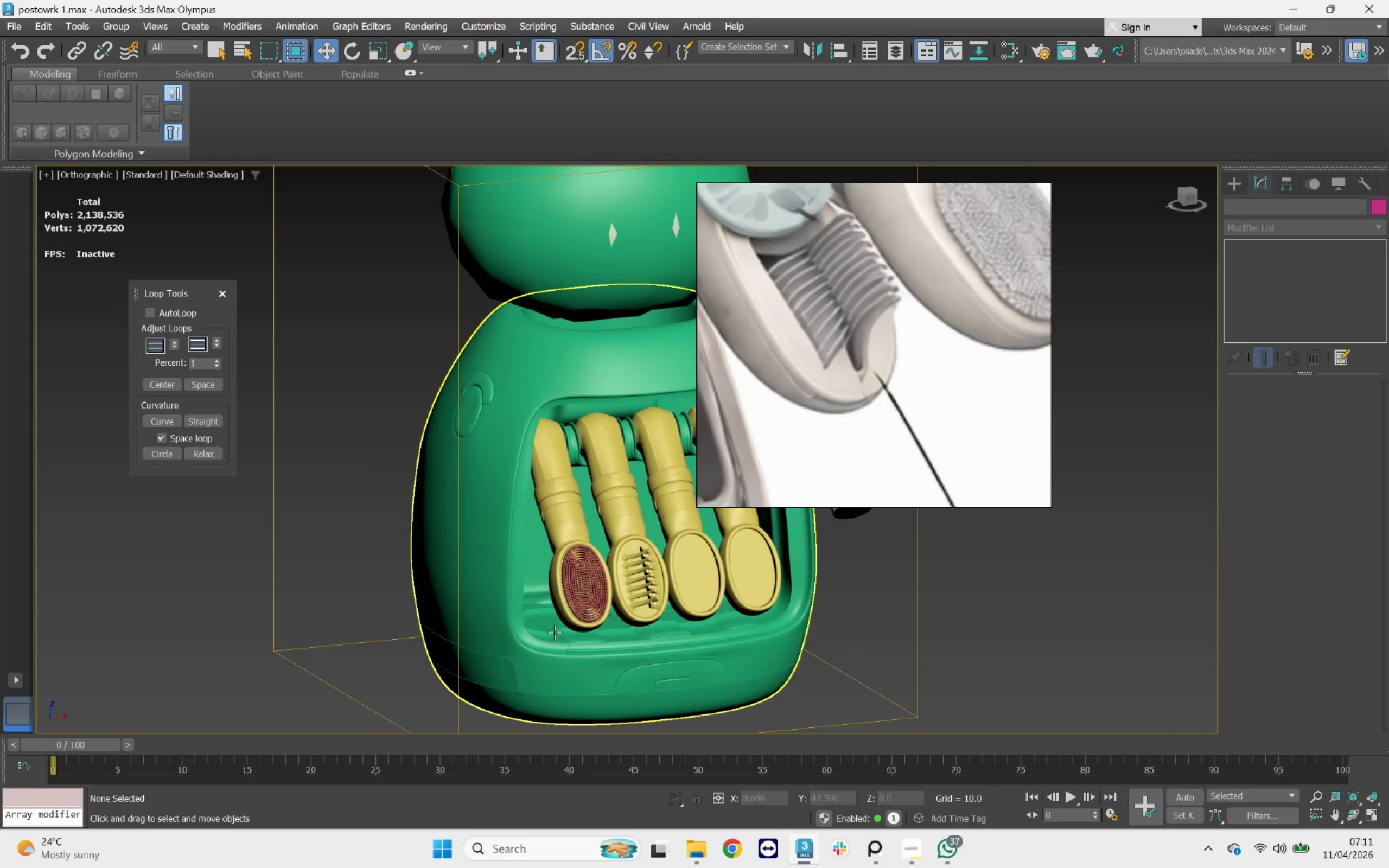 
left_click([549, 630])
 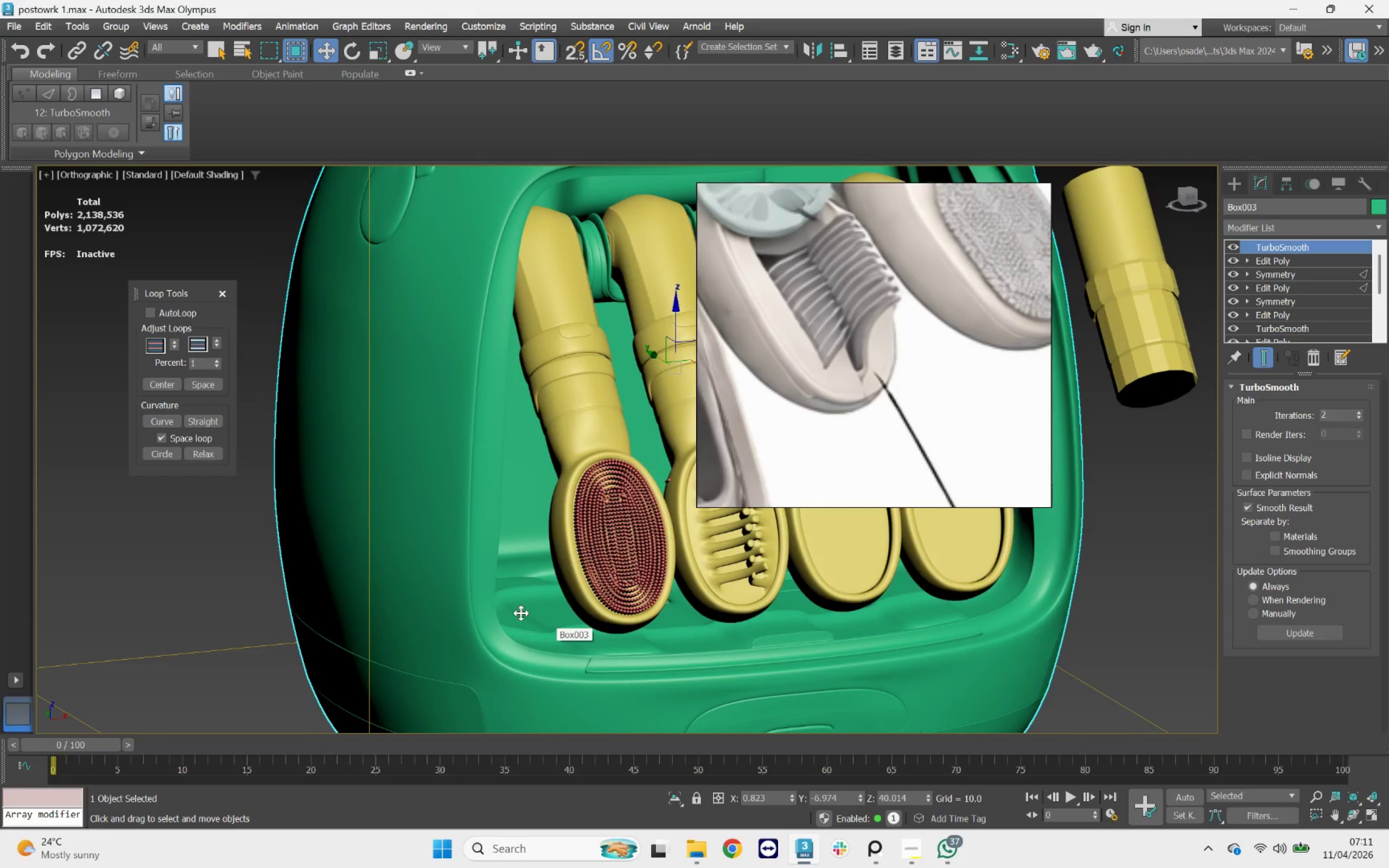 
scroll: coordinate [549, 630], scroll_direction: up, amount: 2.0
 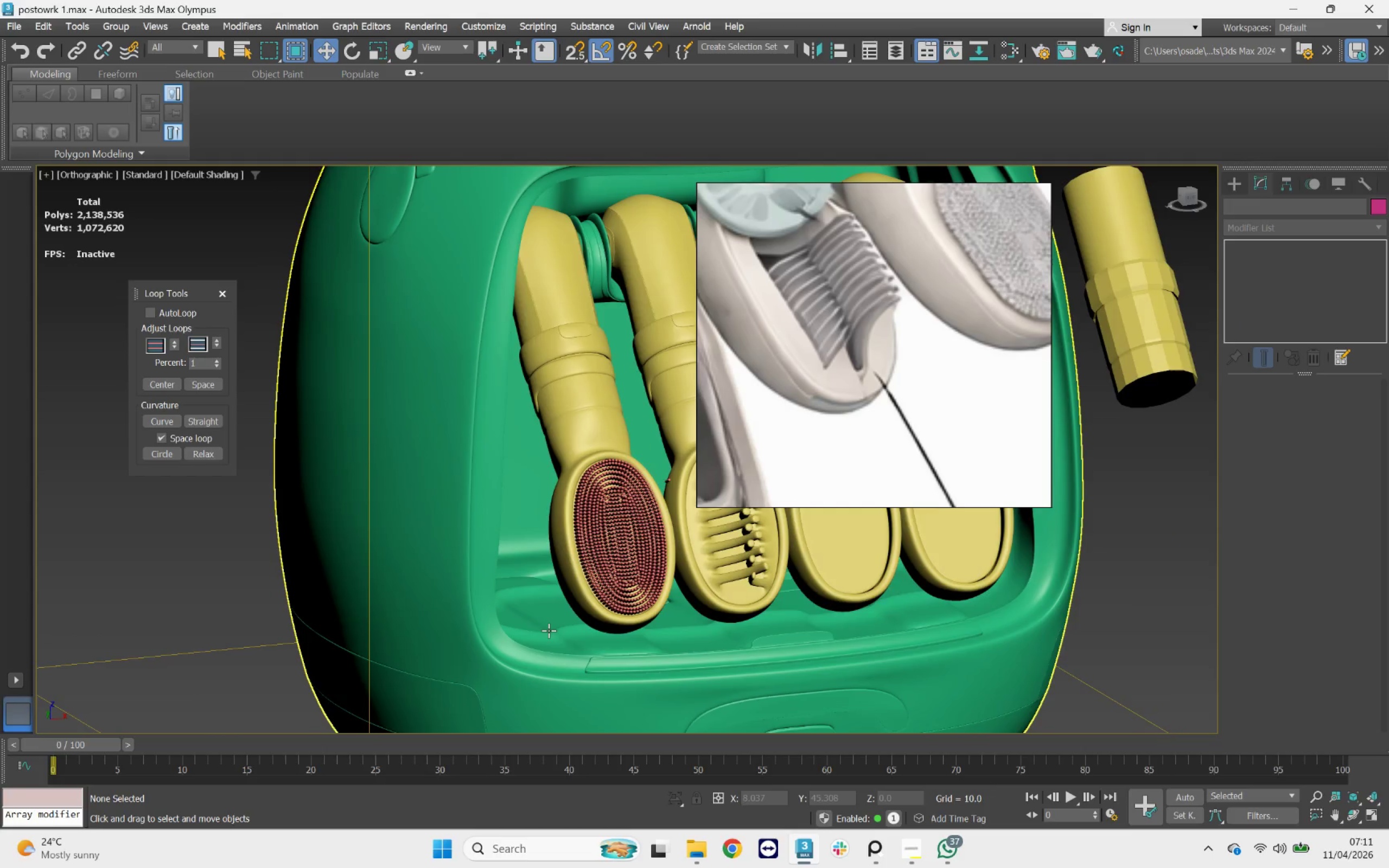 
scroll: coordinate [502, 602], scroll_direction: down, amount: 2.0
 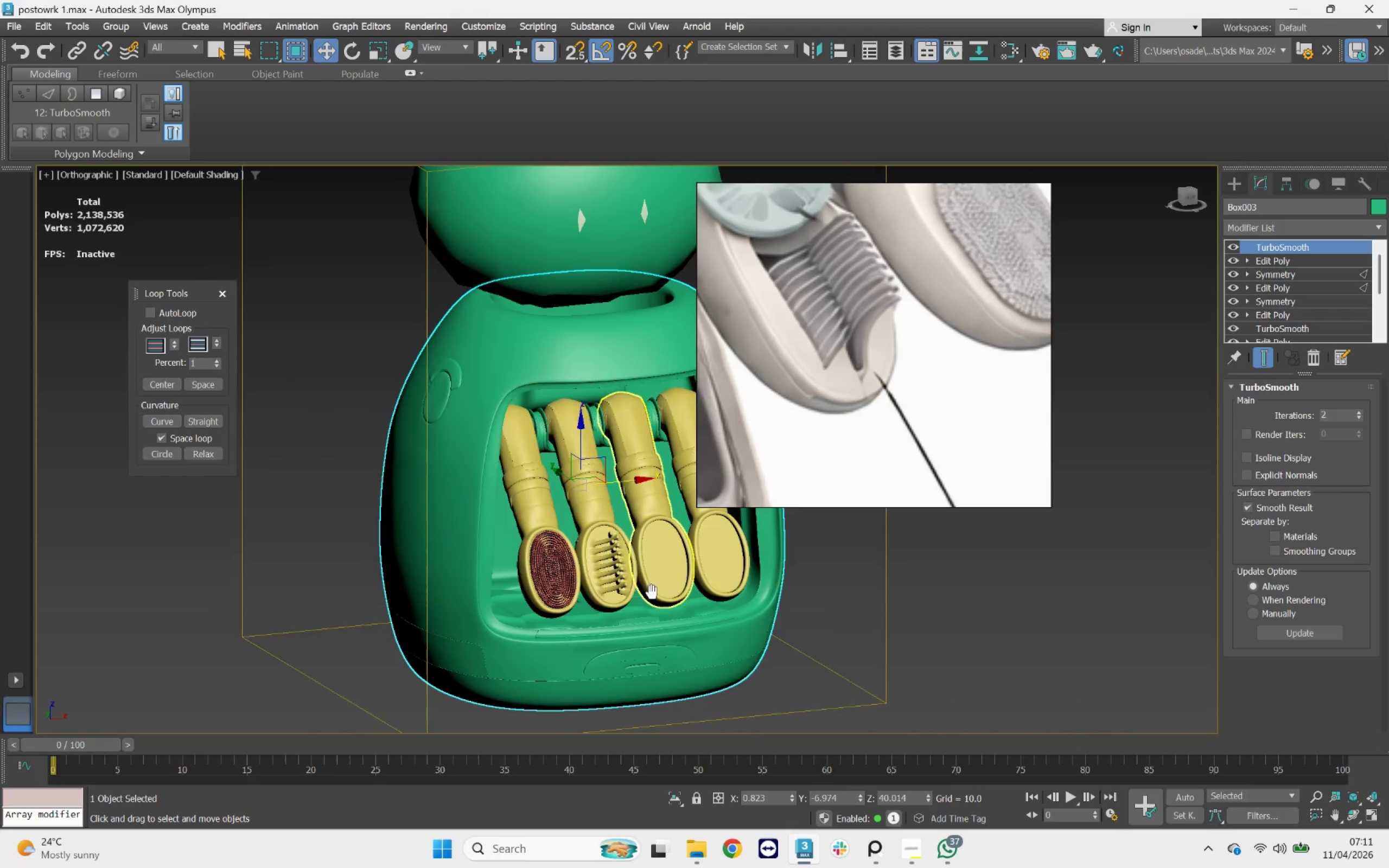 
key(Delete)
 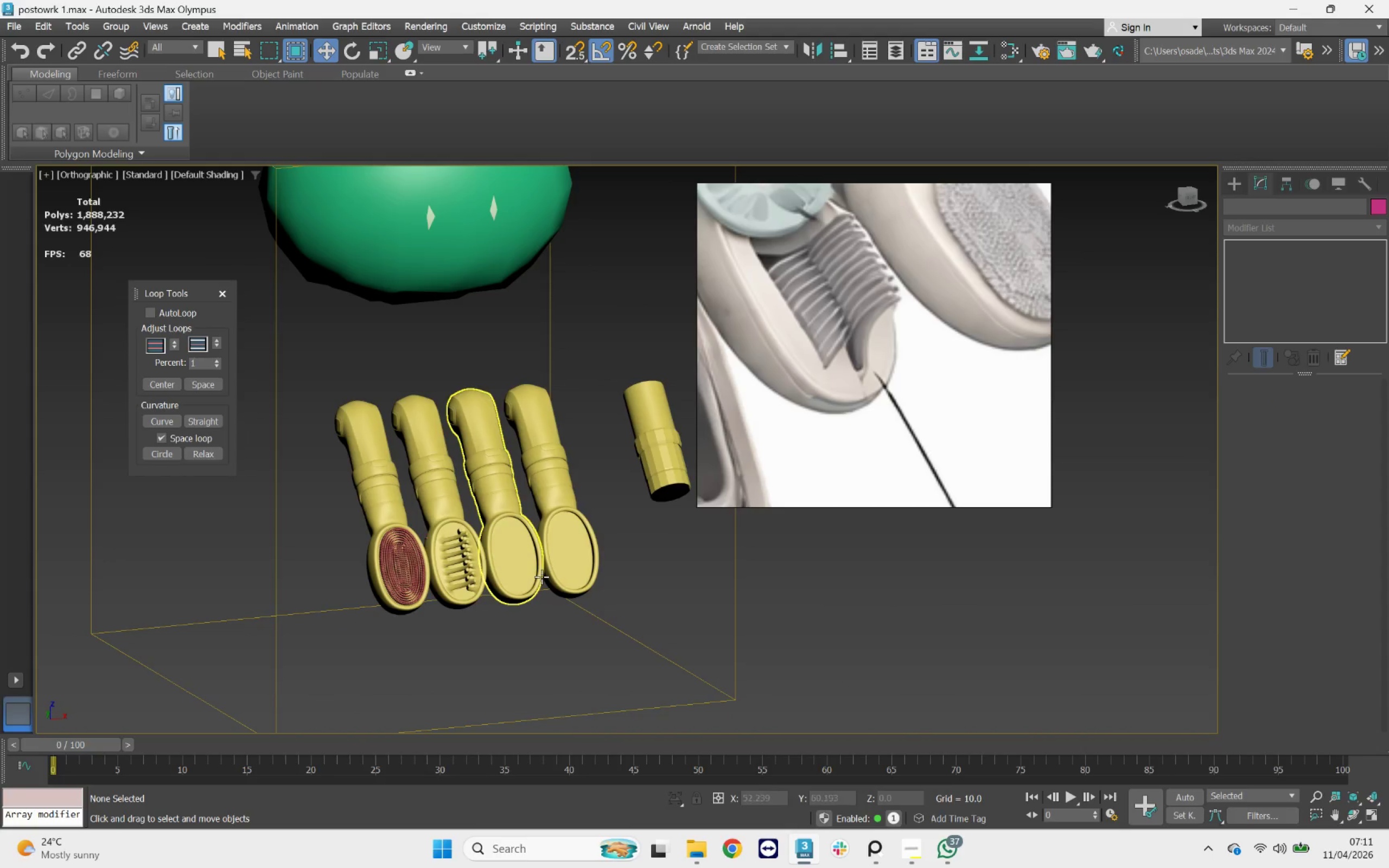 
key(Control+Z)
 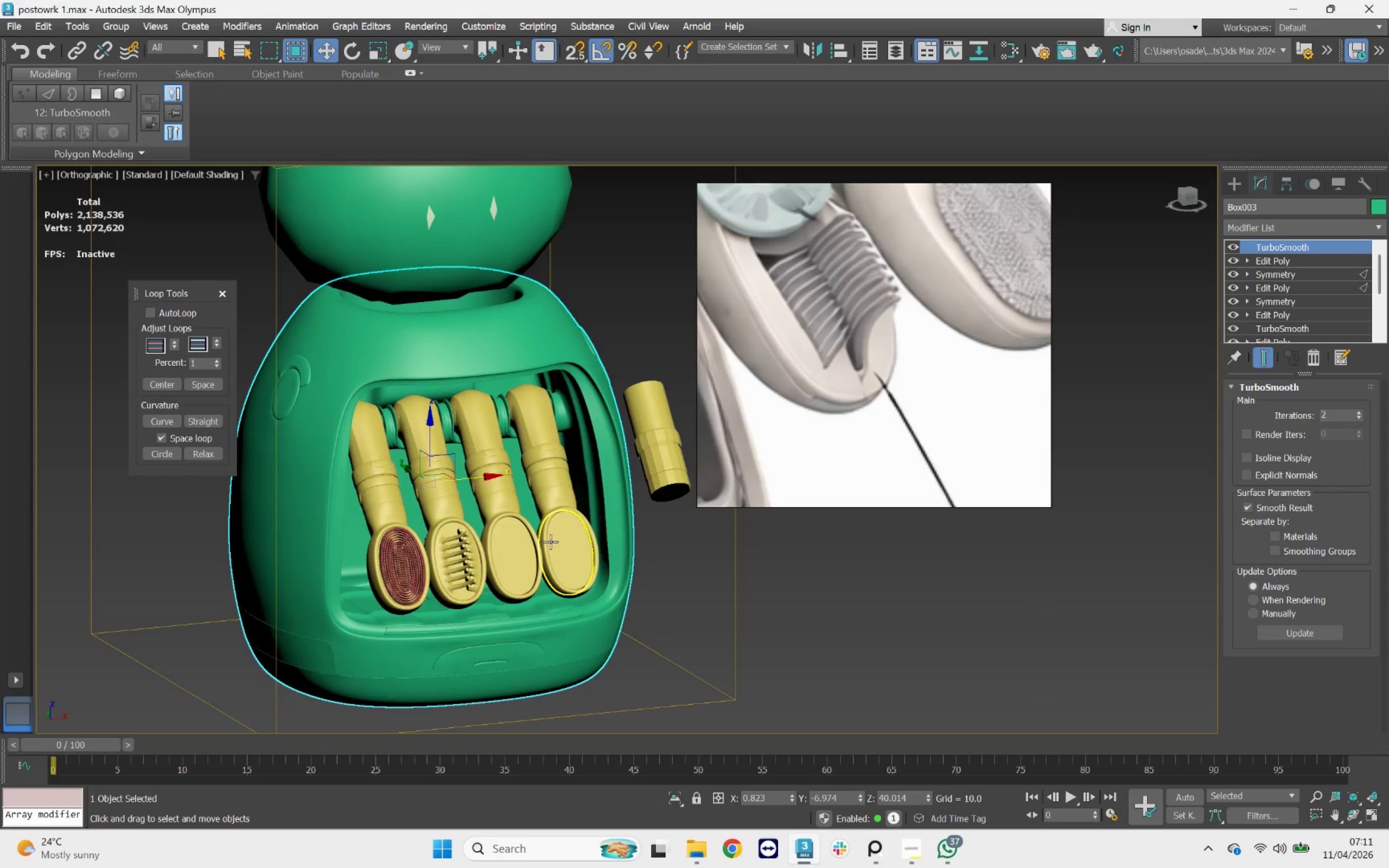 
scroll: coordinate [551, 540], scroll_direction: down, amount: 2.0
 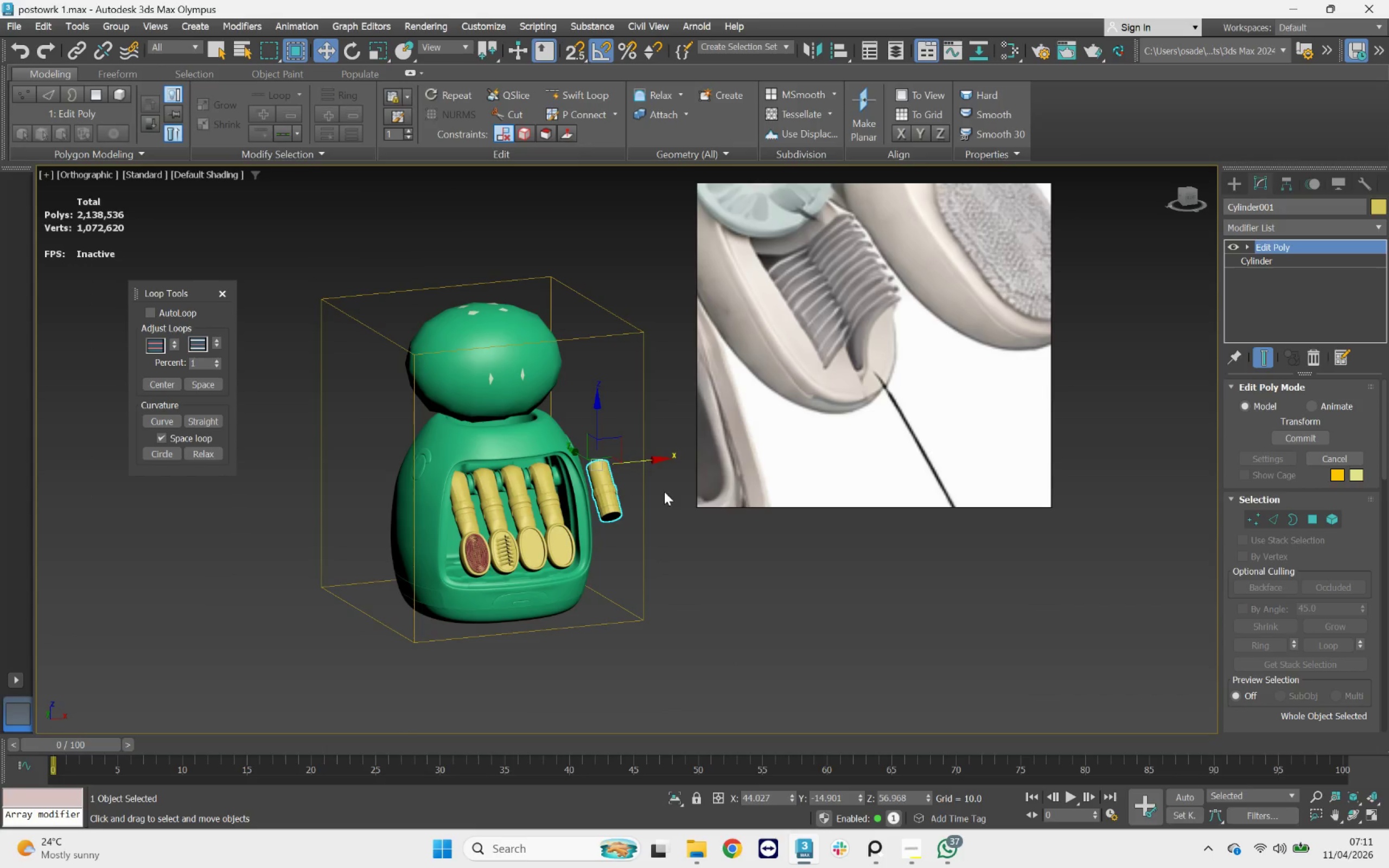 
key(Delete)
 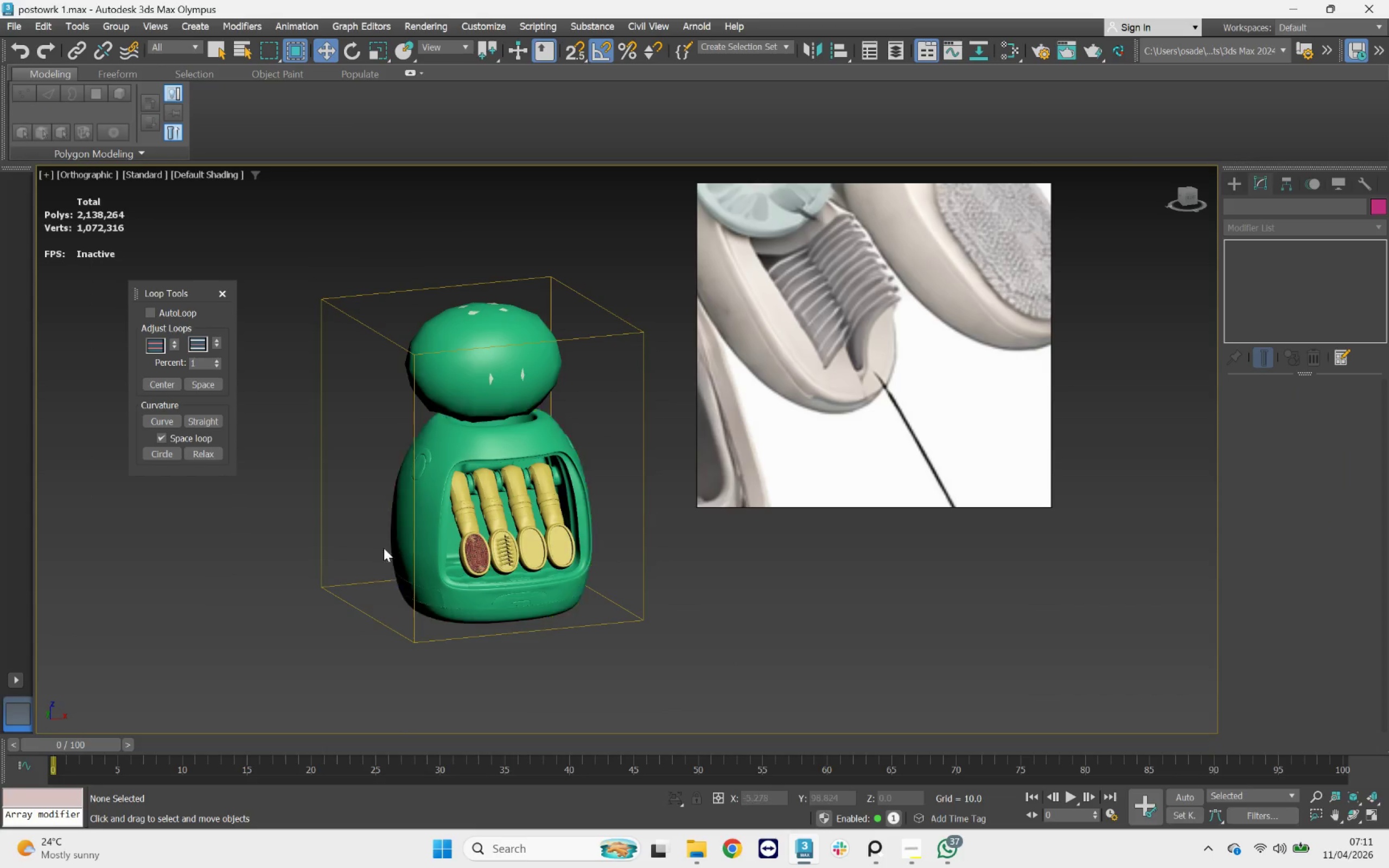 
hold_key(key=AltLeft, duration=4.93)
 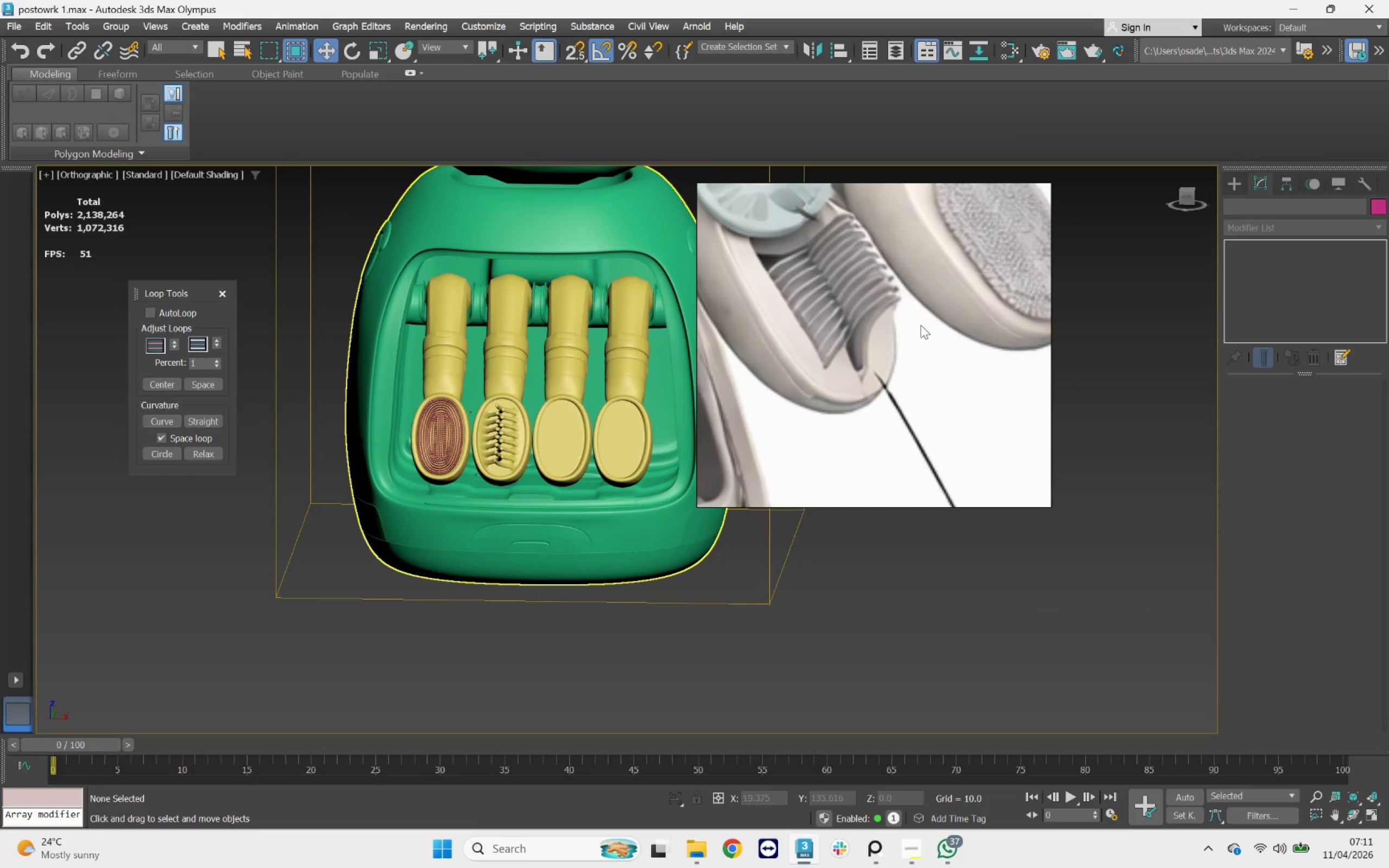 
scroll: coordinate [445, 577], scroll_direction: up, amount: 2.0
 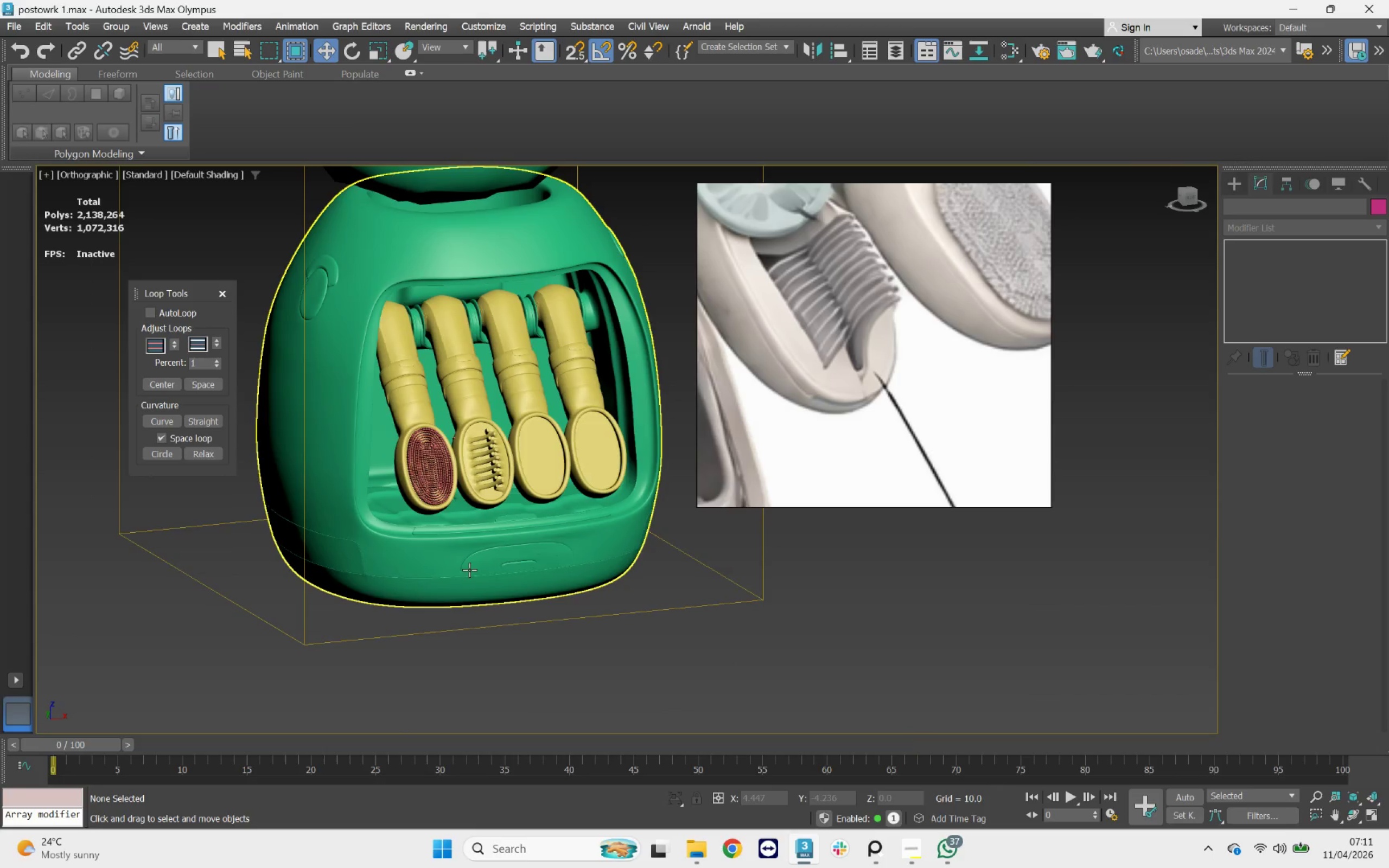 
scroll: coordinate [920, 324], scroll_direction: down, amount: 3.0
 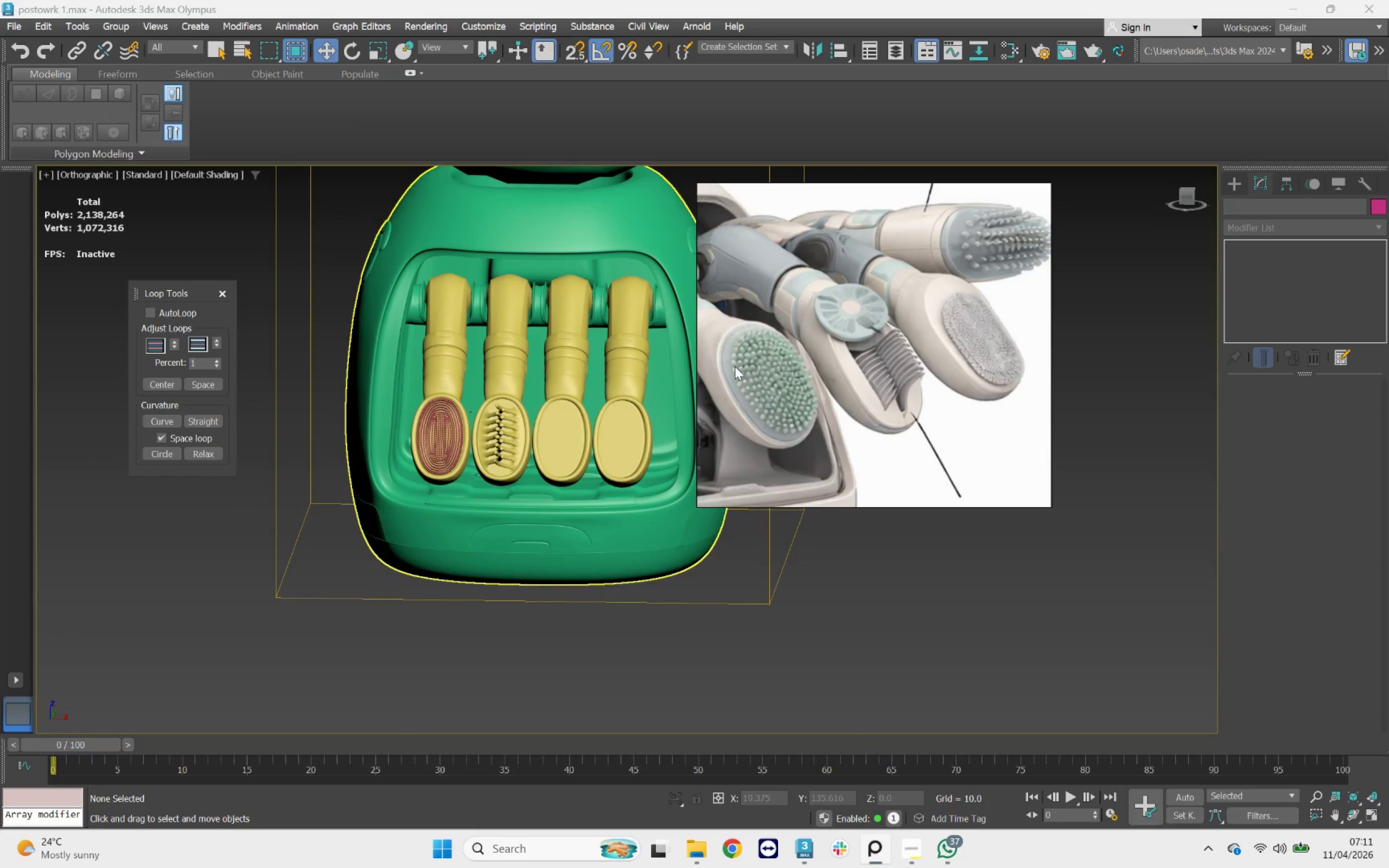 
scroll: coordinate [591, 398], scroll_direction: up, amount: 5.0
 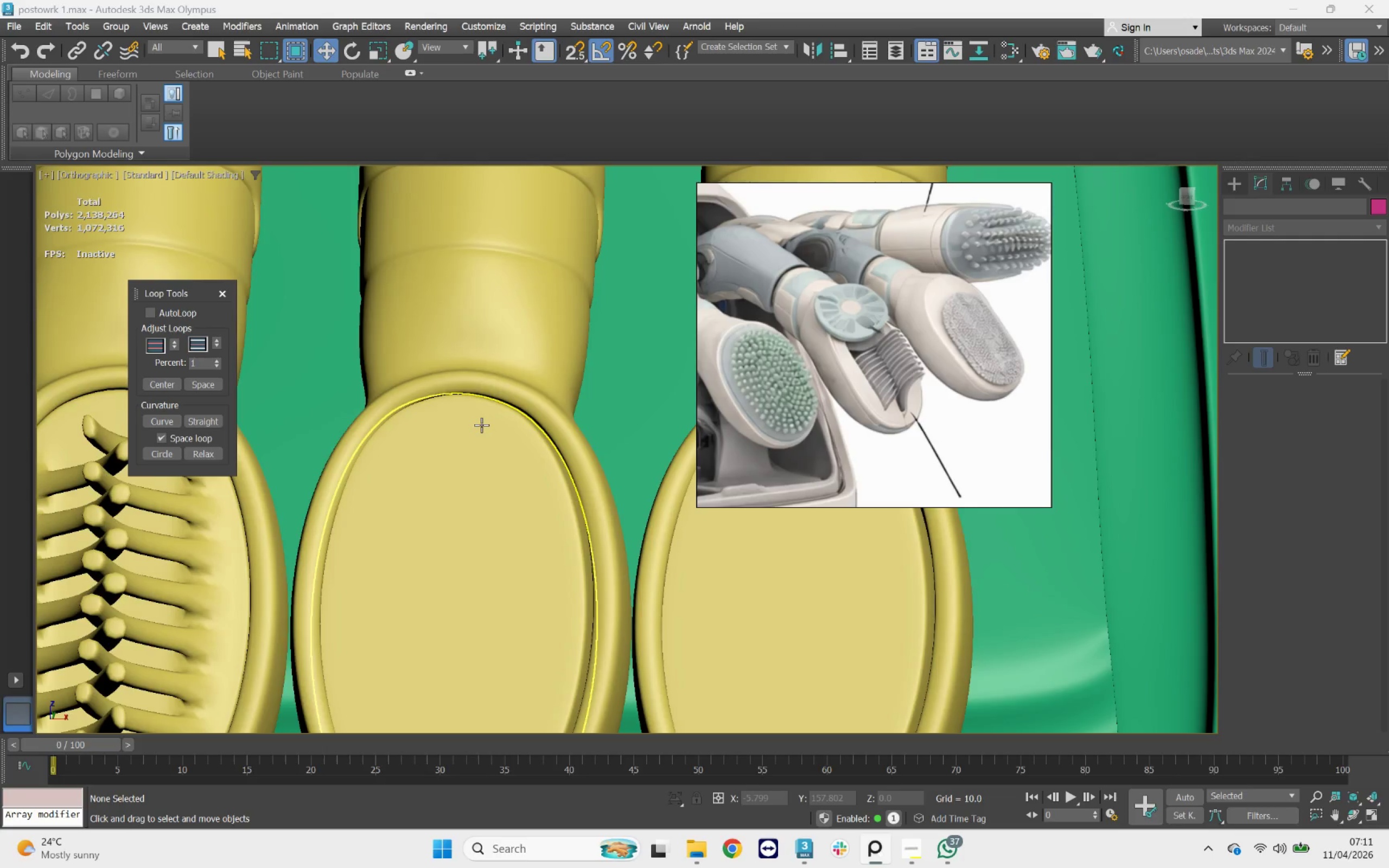 
hold_key(key=AltLeft, duration=0.58)
 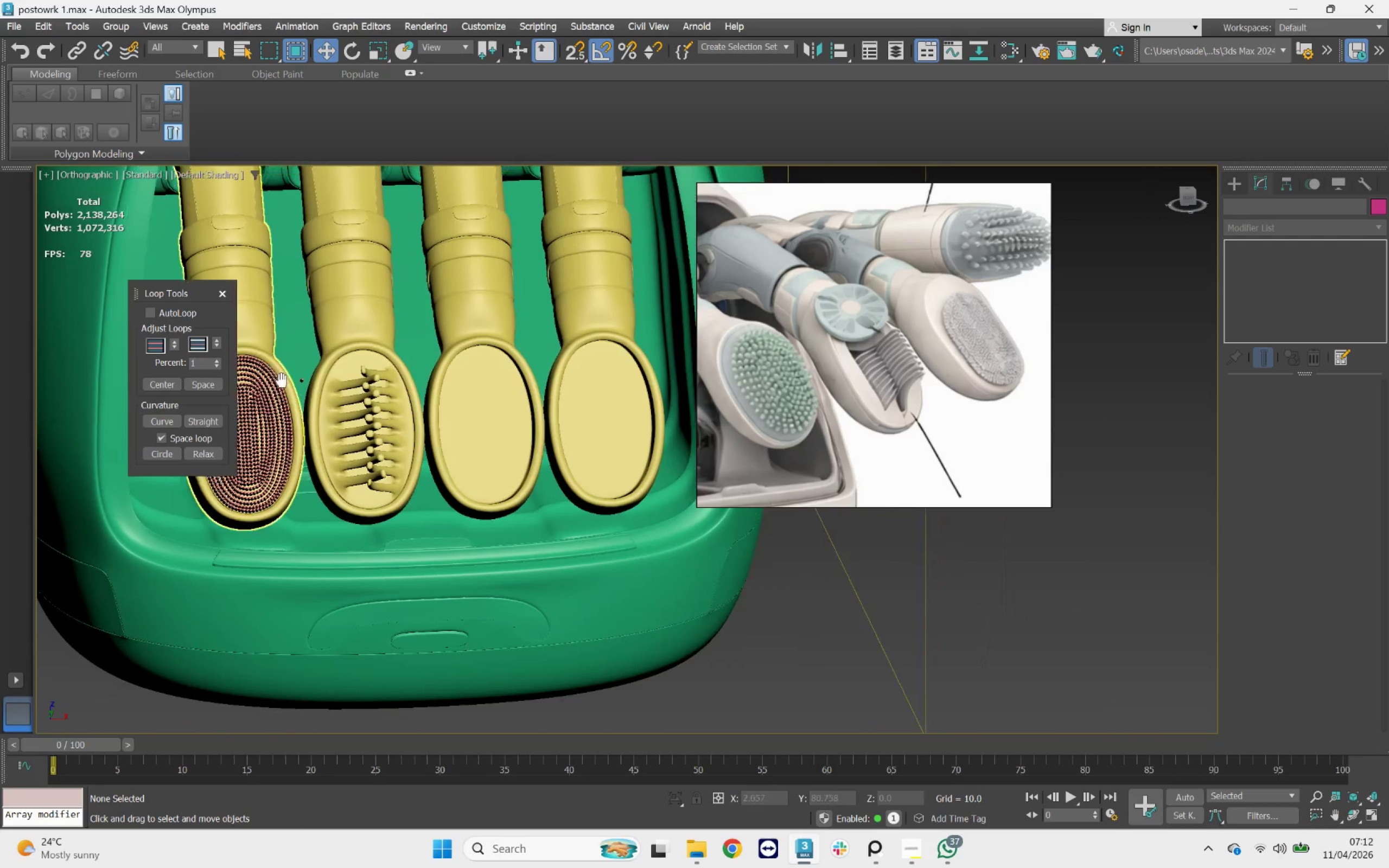 
scroll: coordinate [481, 425], scroll_direction: down, amount: 3.0
 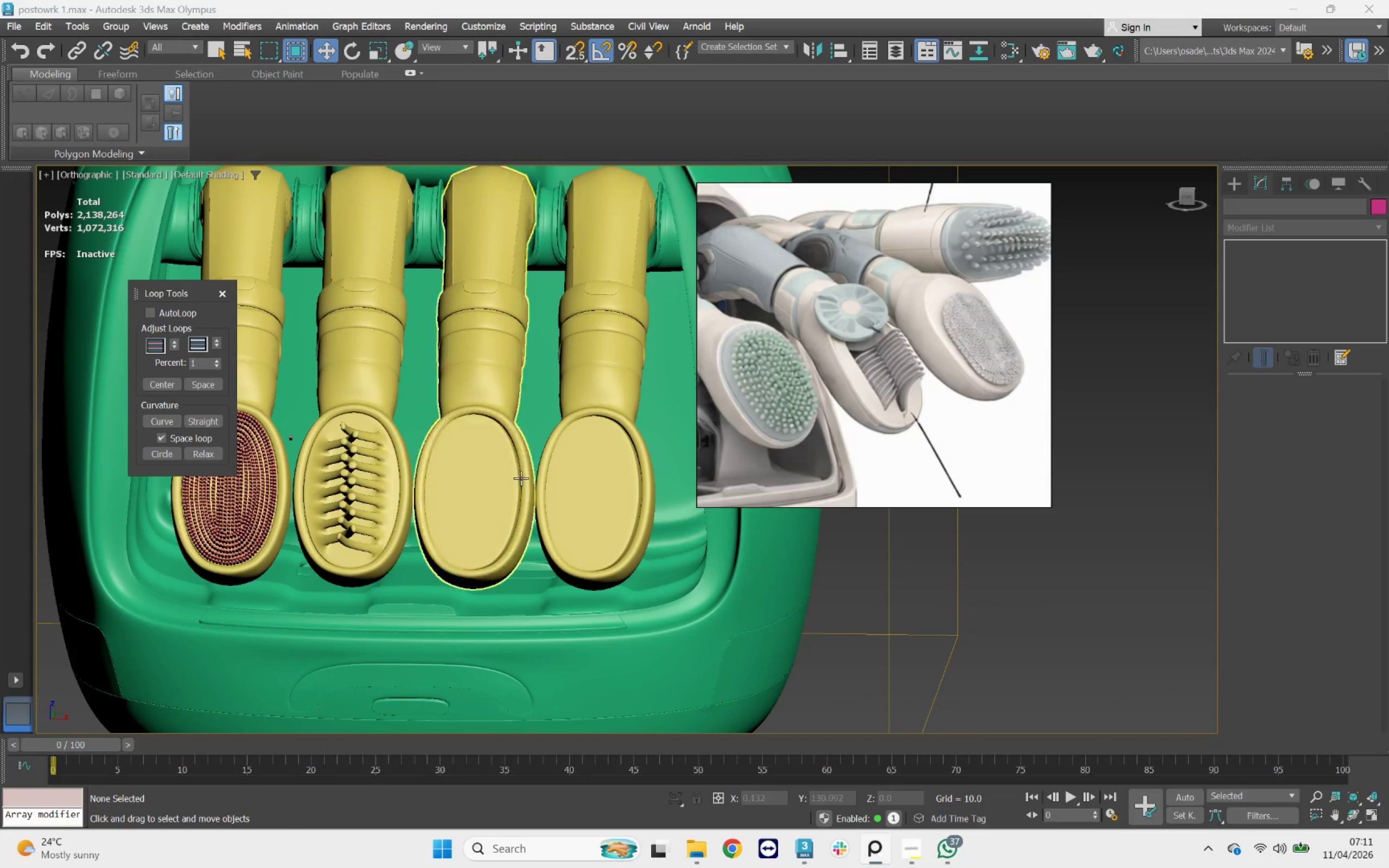 
scroll: coordinate [387, 403], scroll_direction: up, amount: 2.0
 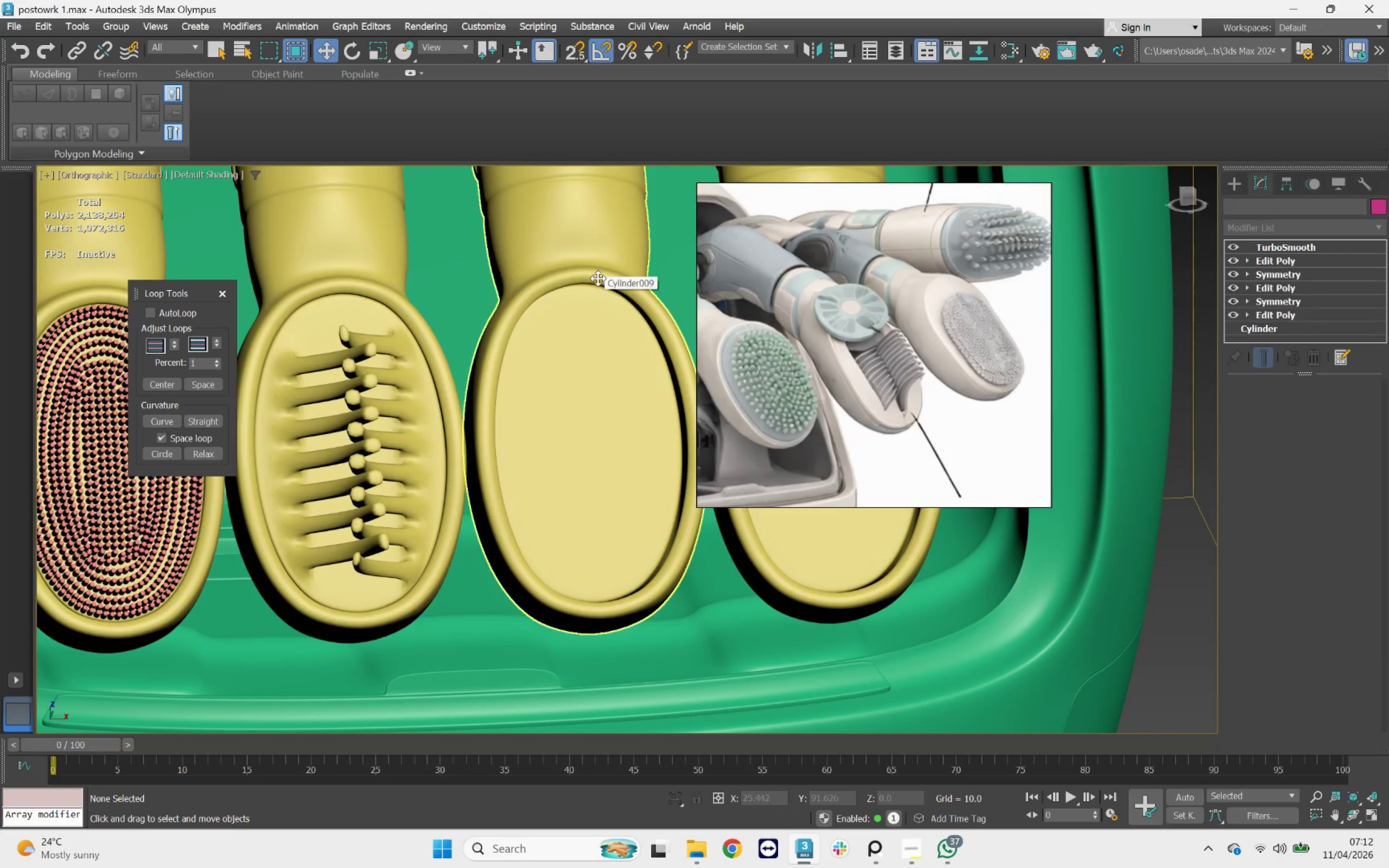 
key(F4)
 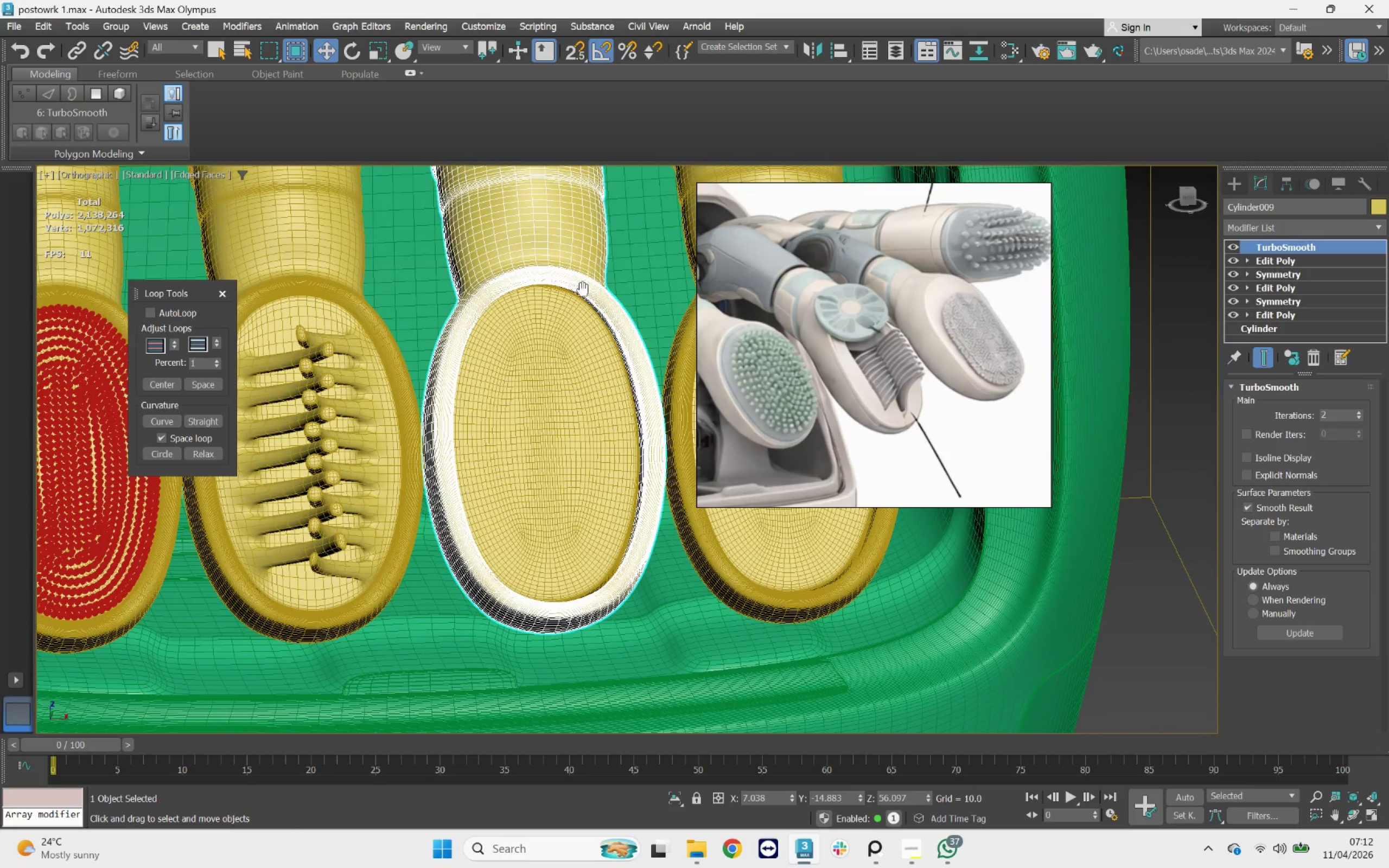 
scroll: coordinate [583, 285], scroll_direction: up, amount: 1.0
 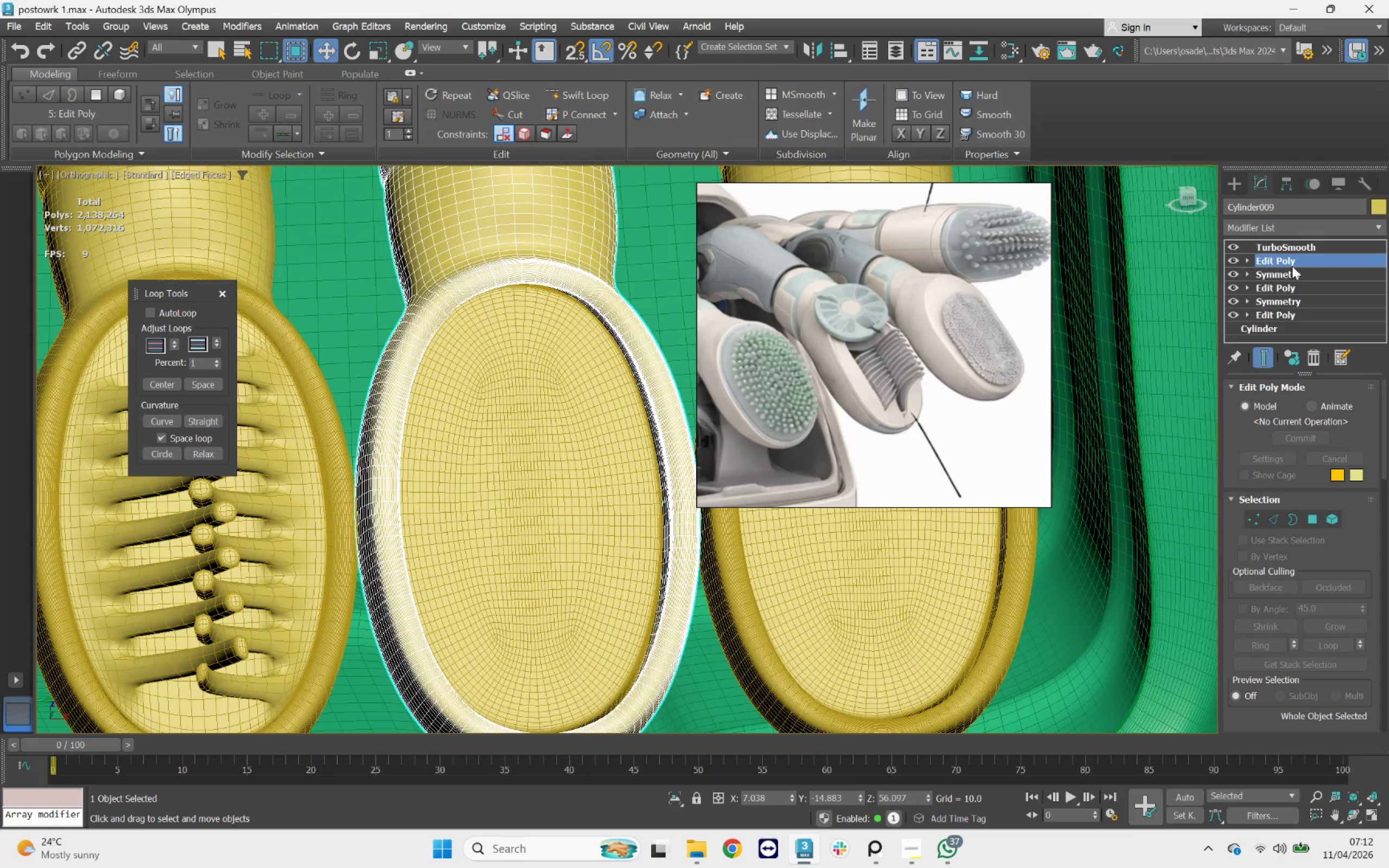 
left_click([1264, 360])
 